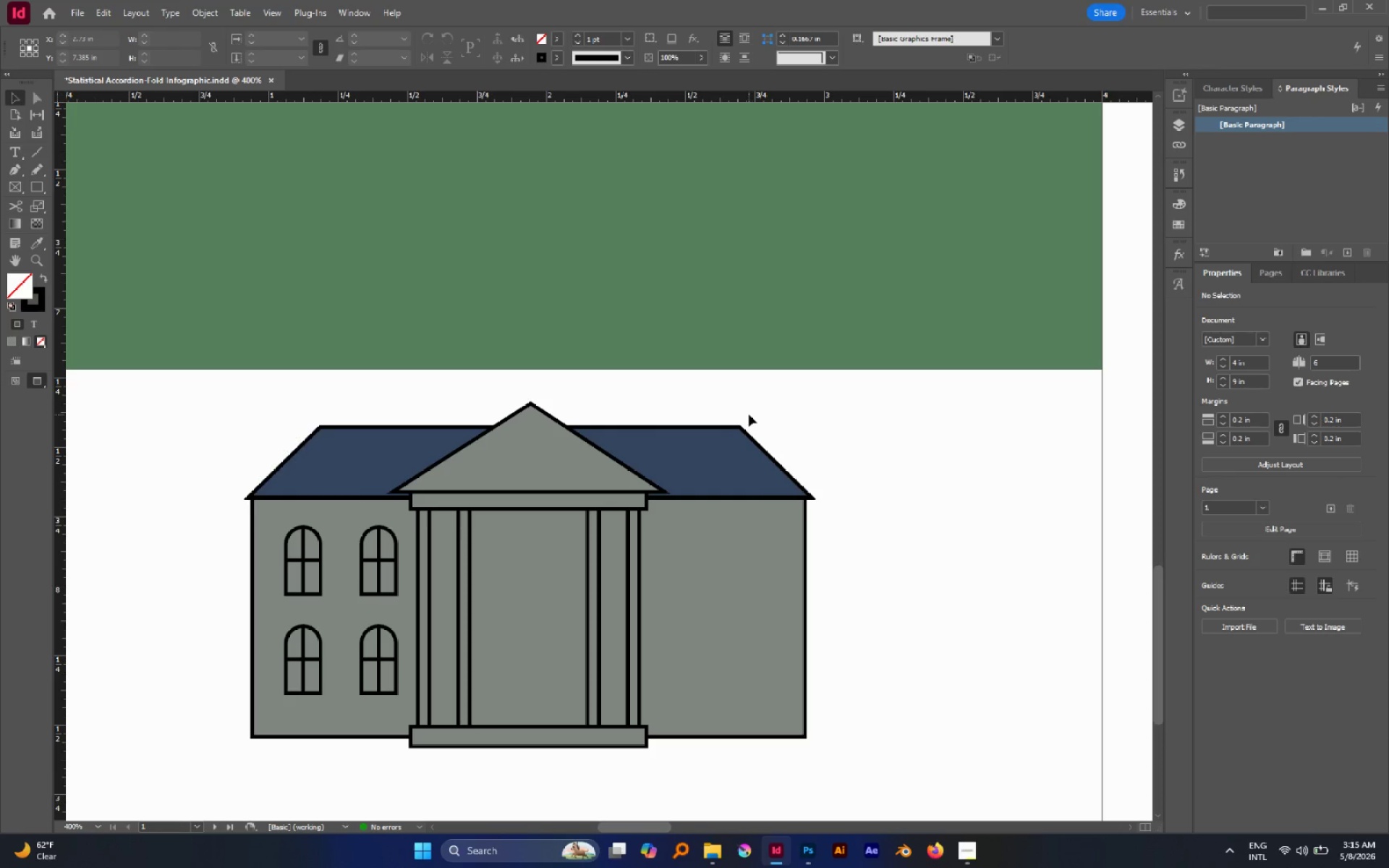 
left_click([637, 503])
 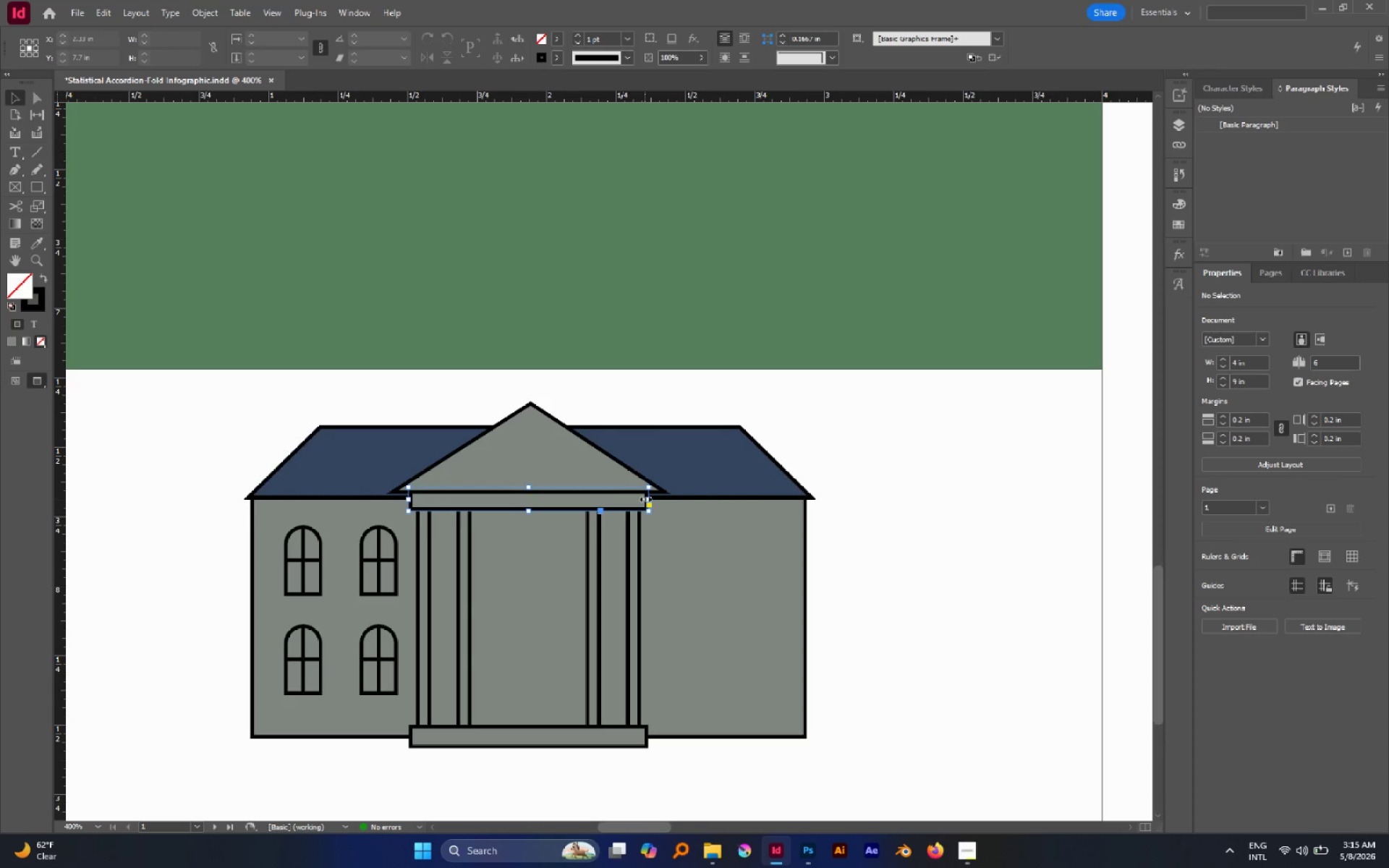 
hold_key(key=AltLeft, duration=1.17)
left_click_drag(start_coordinate=[647, 499], to_coordinate=[651, 501])
 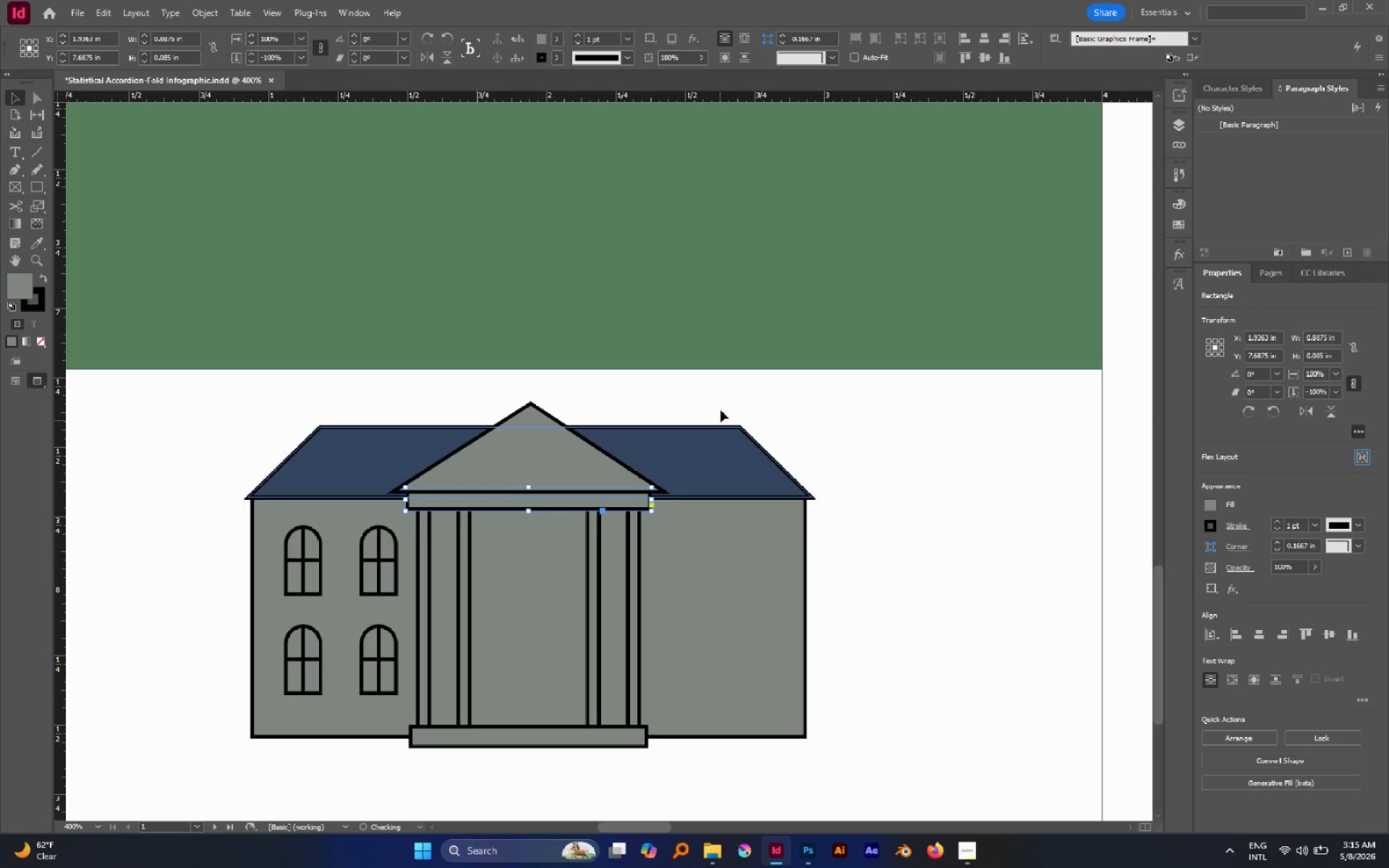 
left_click([721, 409])
 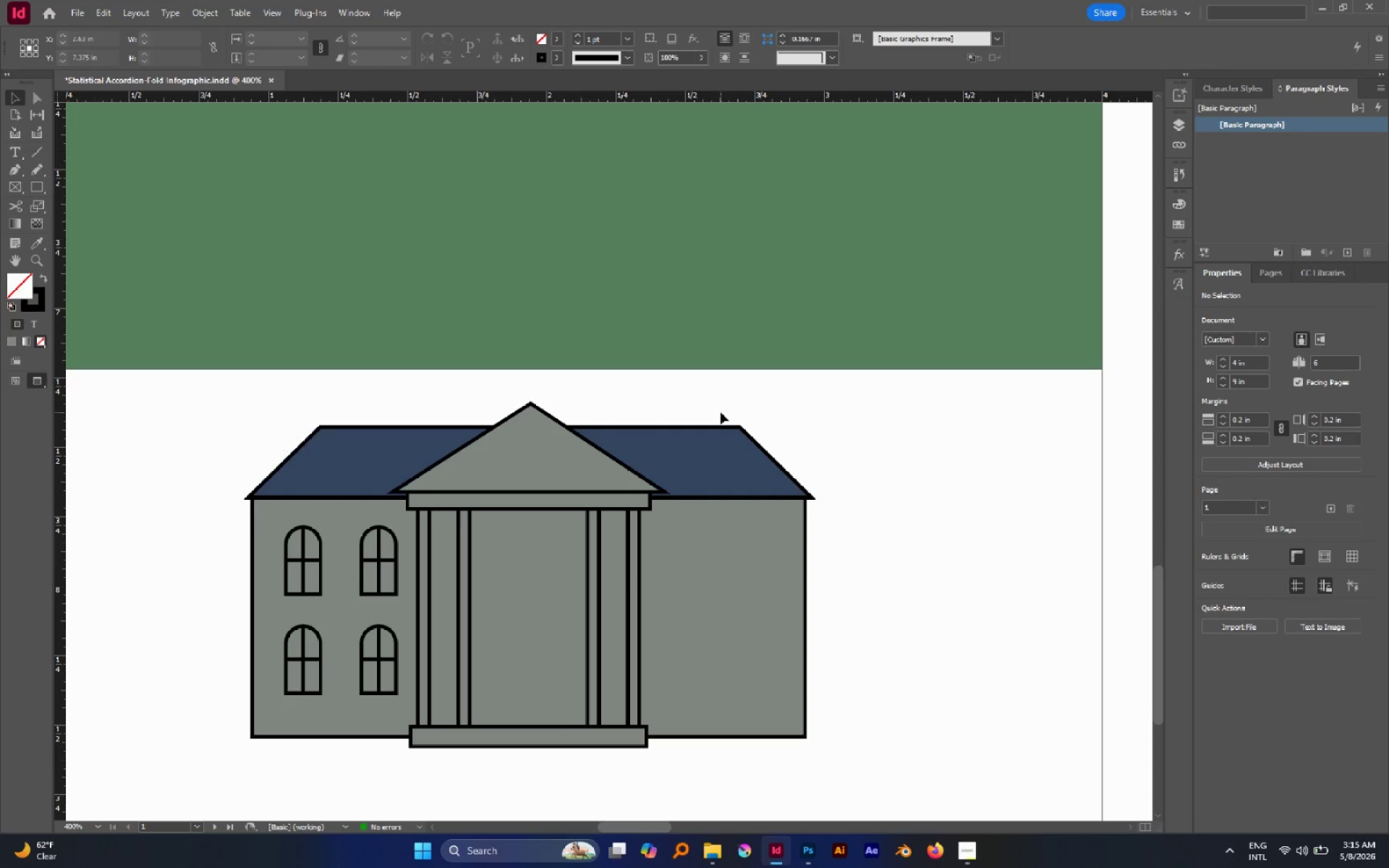 
scroll: coordinate [678, 416], scroll_direction: down, amount: 1.0
 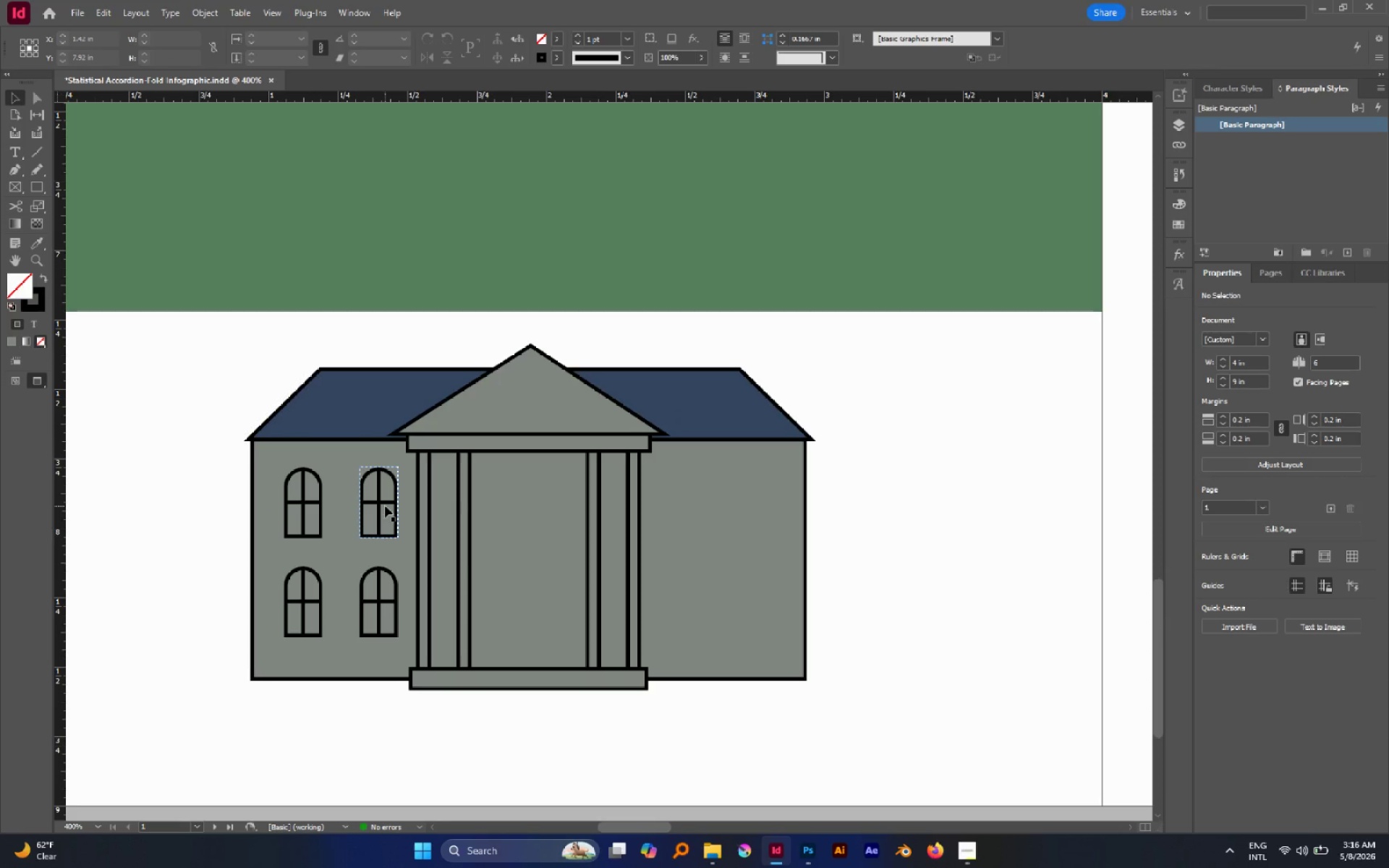 
left_click([385, 506])
 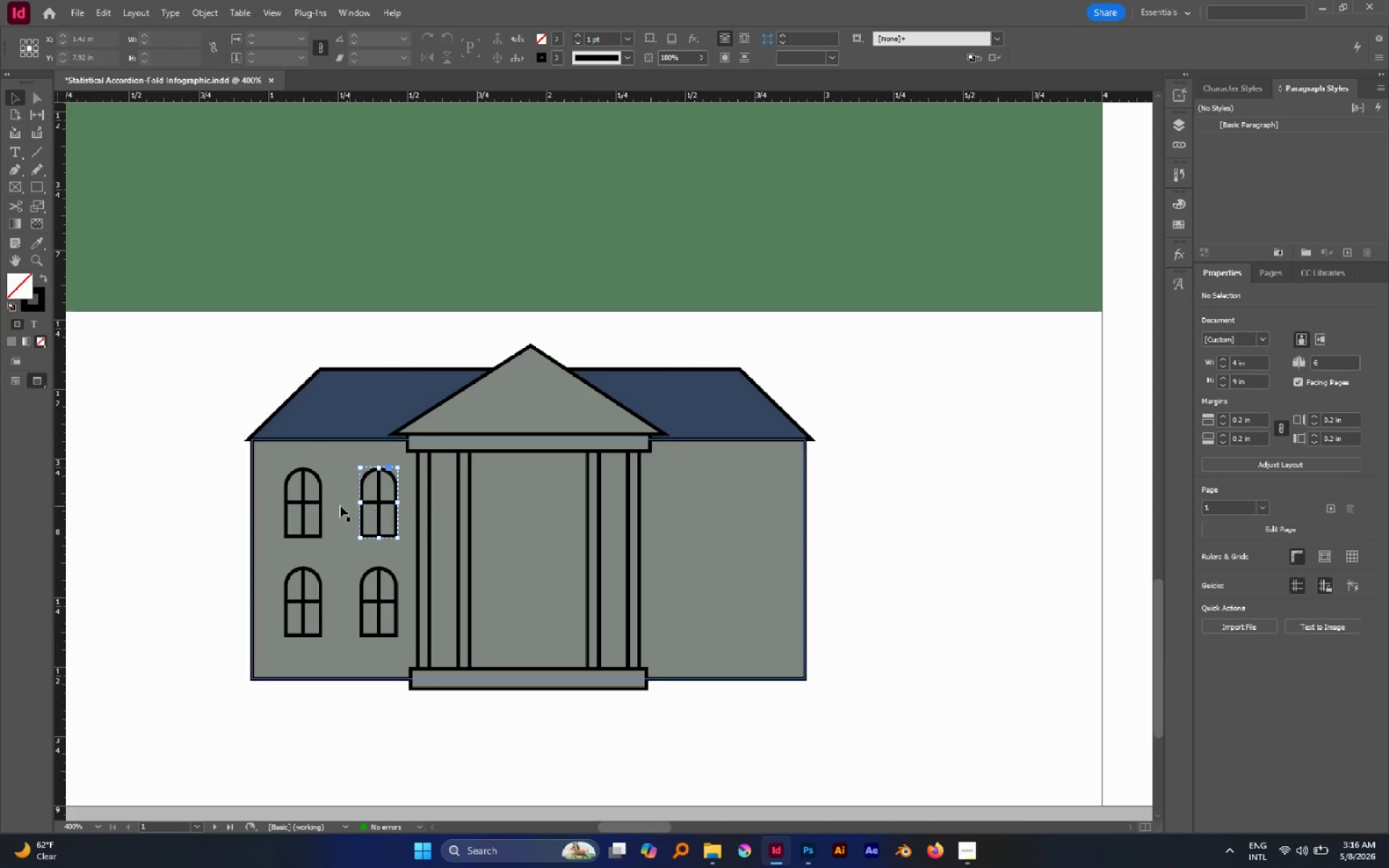 
hold_key(key=ShiftLeft, duration=2.64)
left_click([306, 503])
 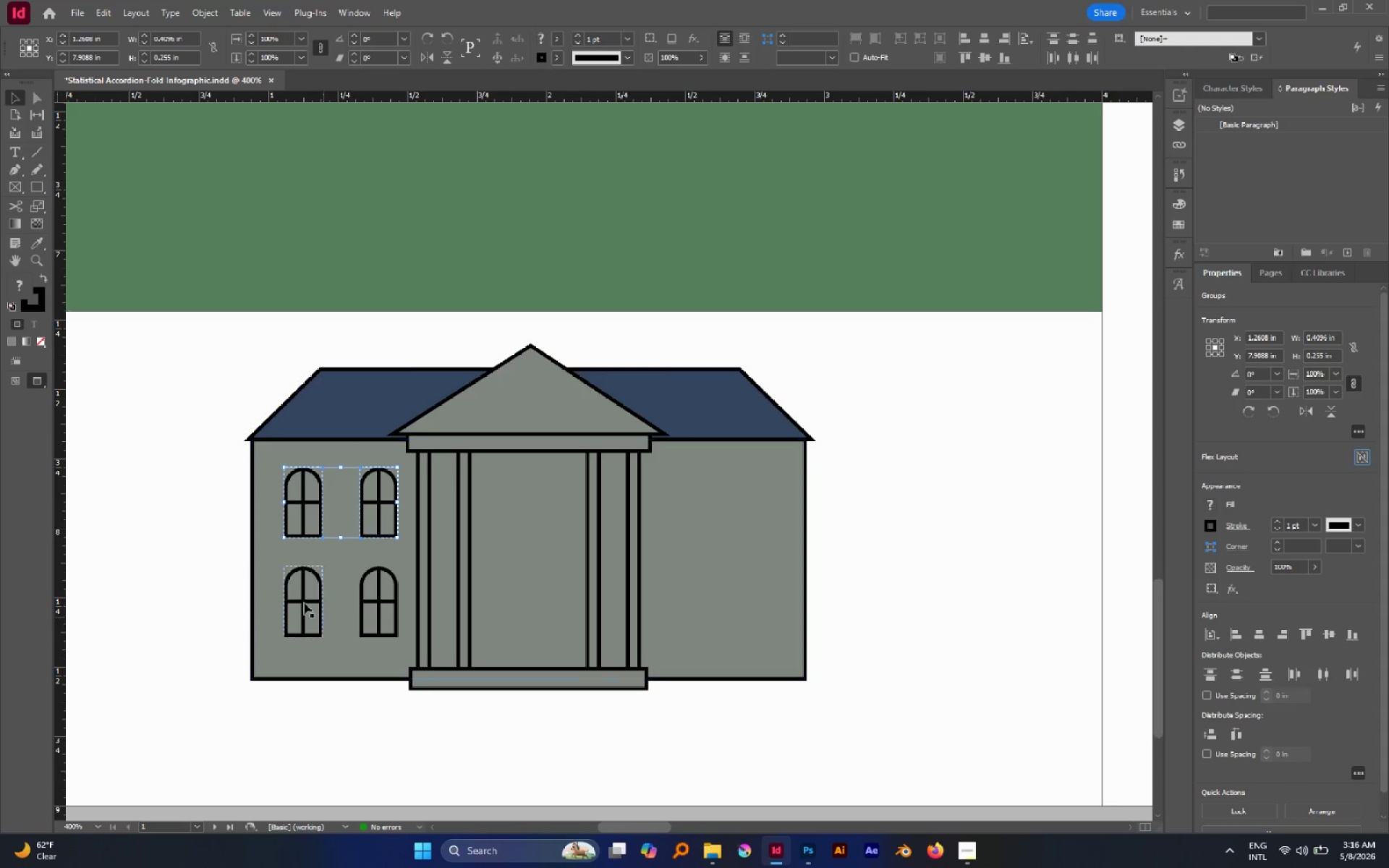 
left_click([303, 602])
 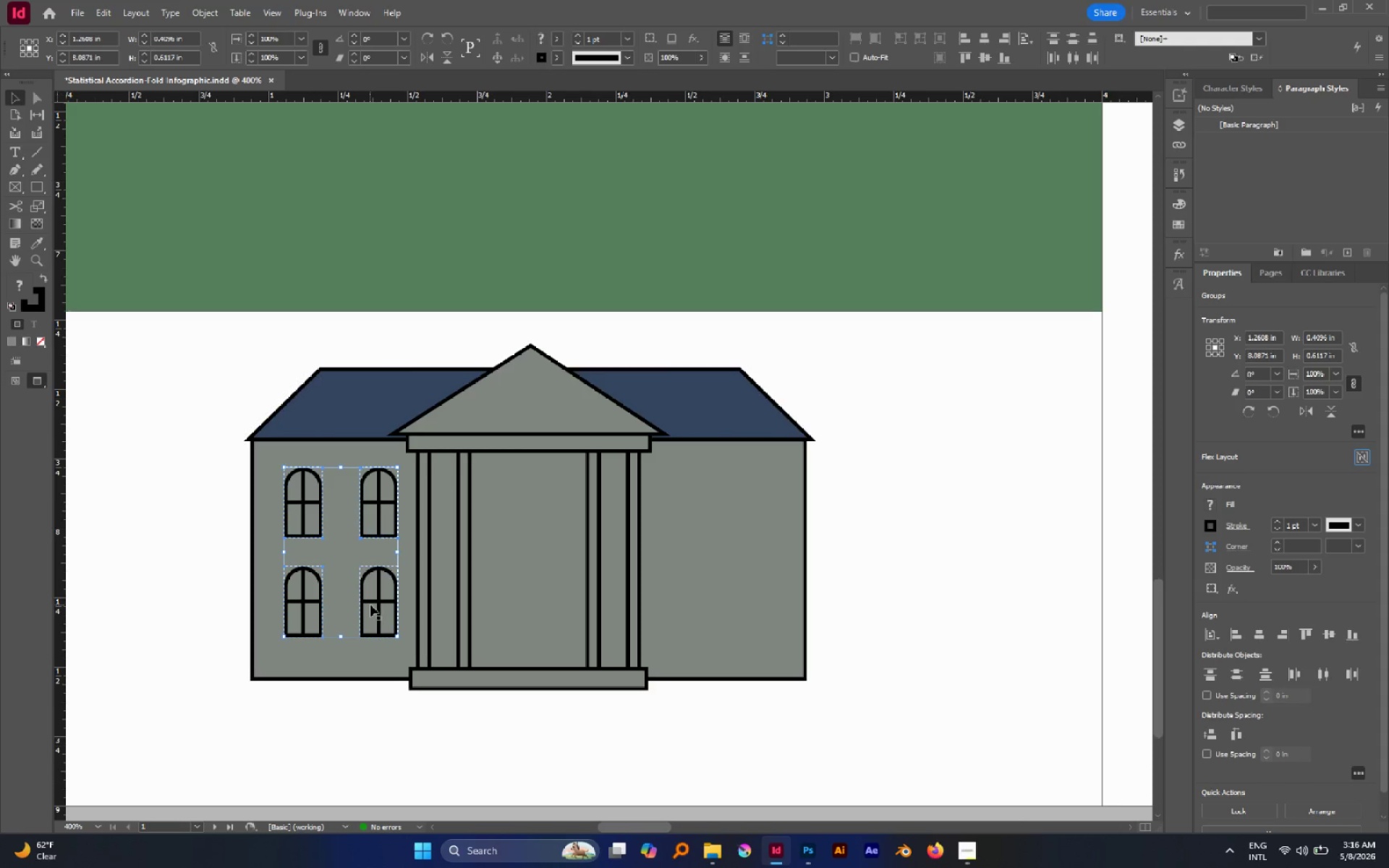 
left_click([375, 604])
 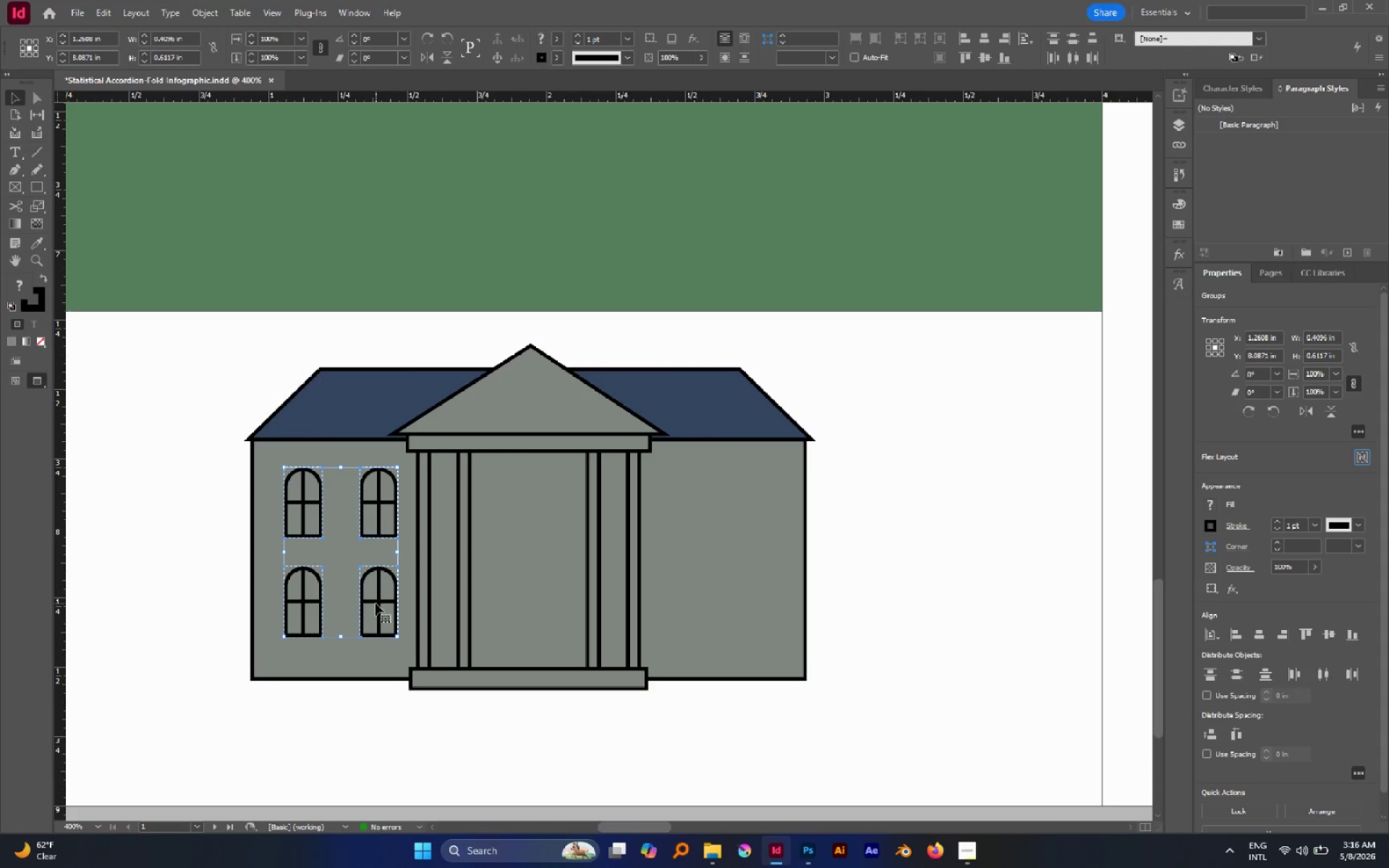 
hold_key(key=AltLeft, duration=3.12)
left_click_drag(start_coordinate=[375, 603], to_coordinate=[756, 600])
 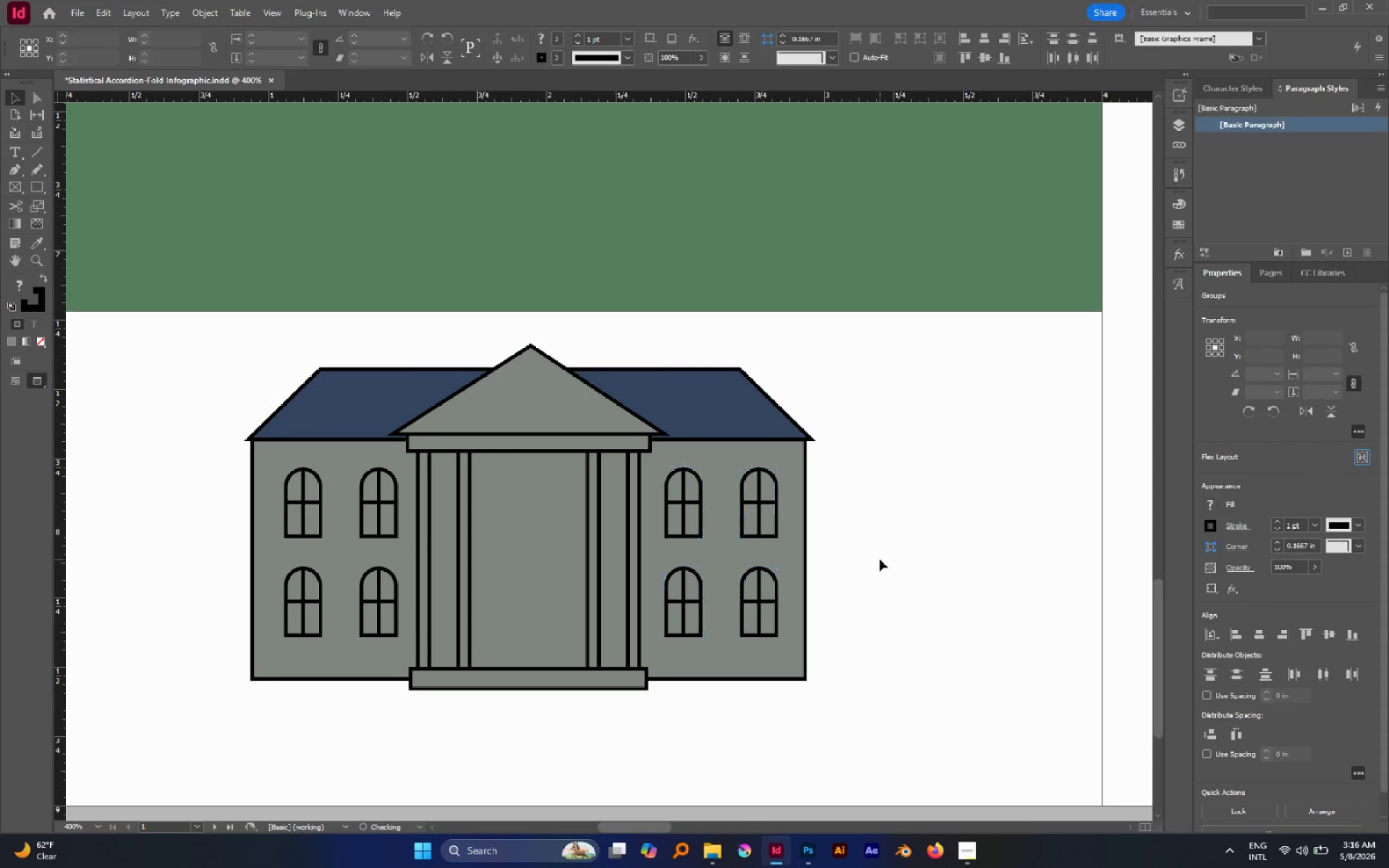 
hold_key(key=ShiftLeft, duration=2.88)
 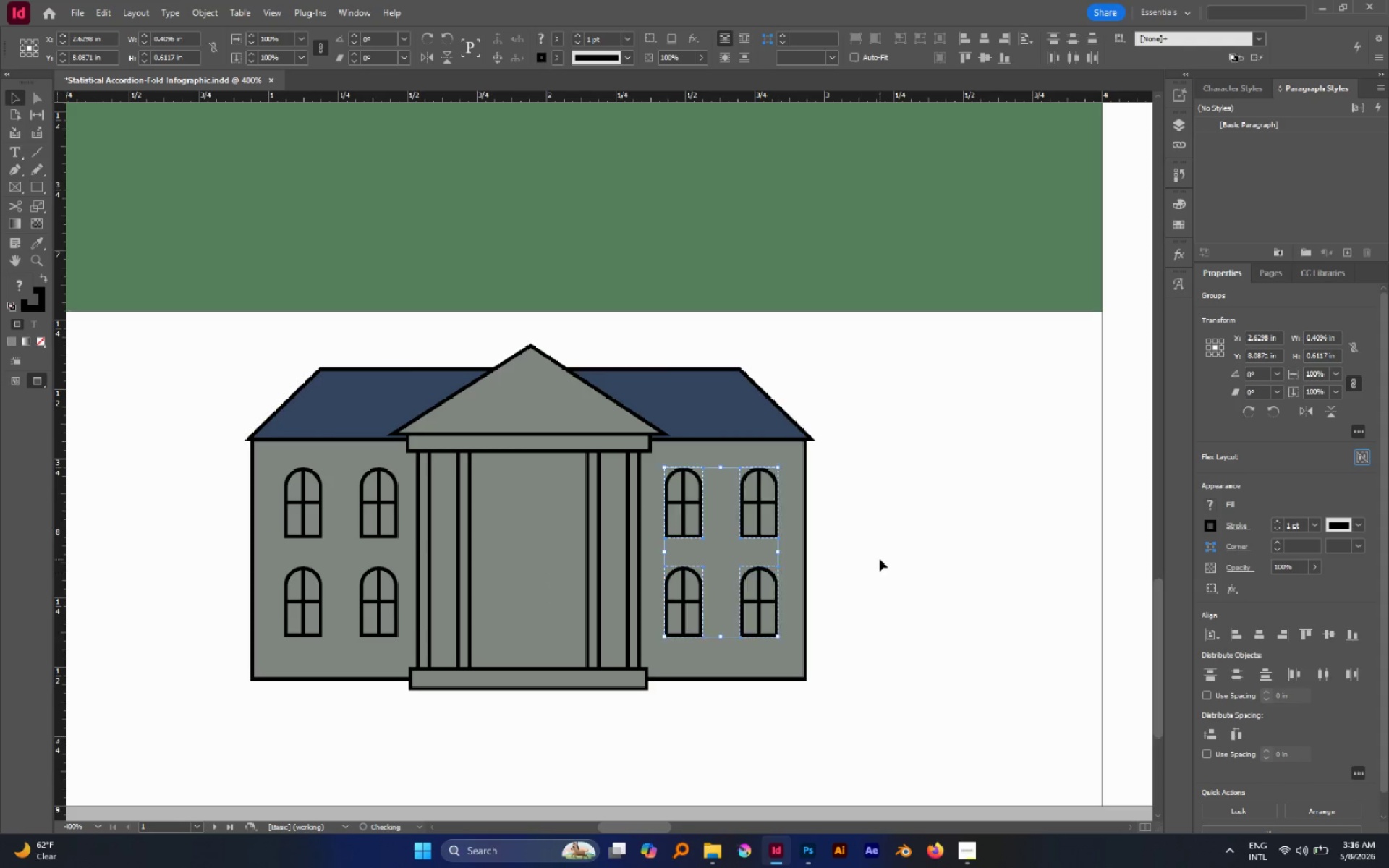 
left_click([880, 559])
 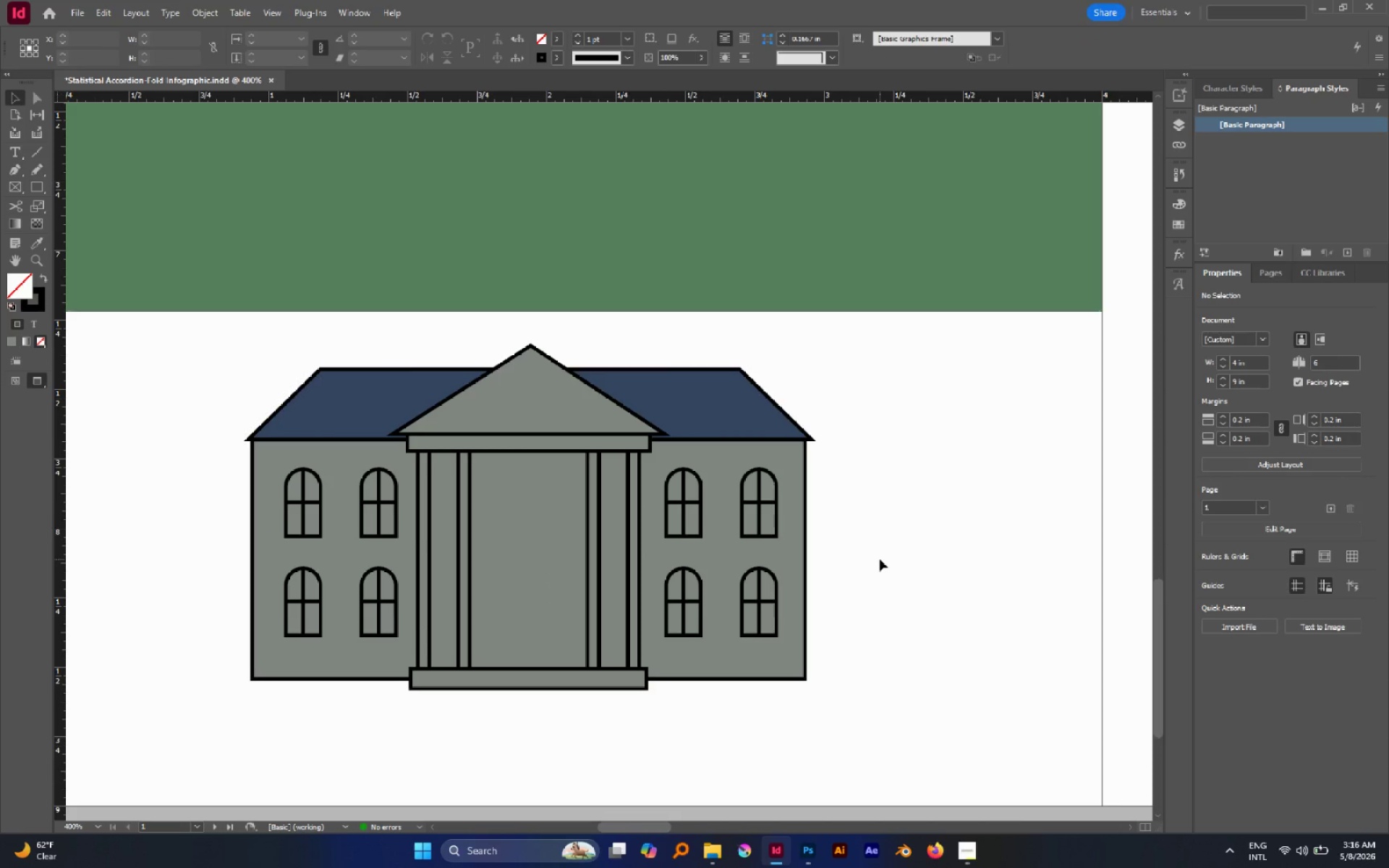 
wait(8.28)
 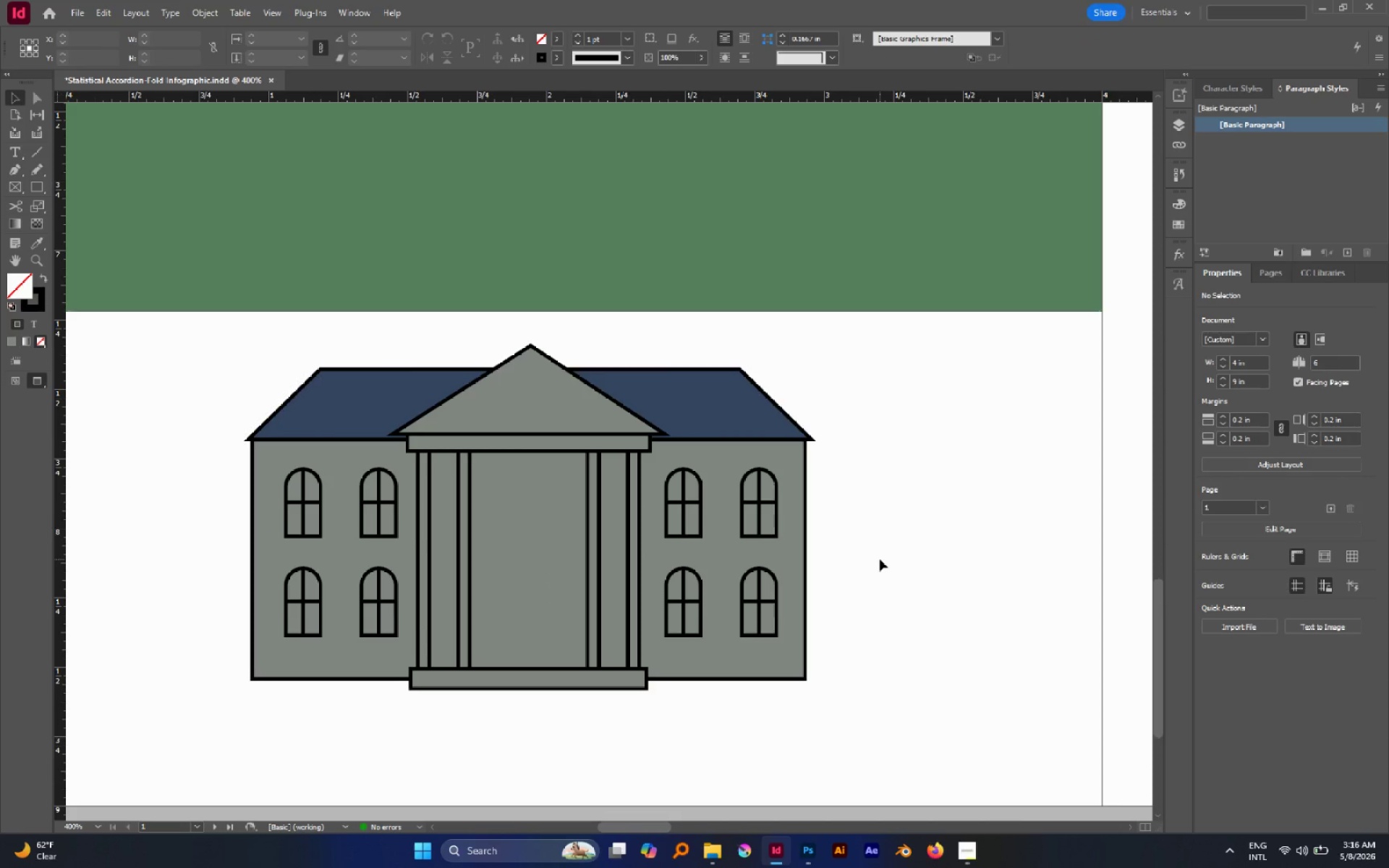 
left_click_drag(start_coordinate=[700, 588], to_coordinate=[1003, 588])
 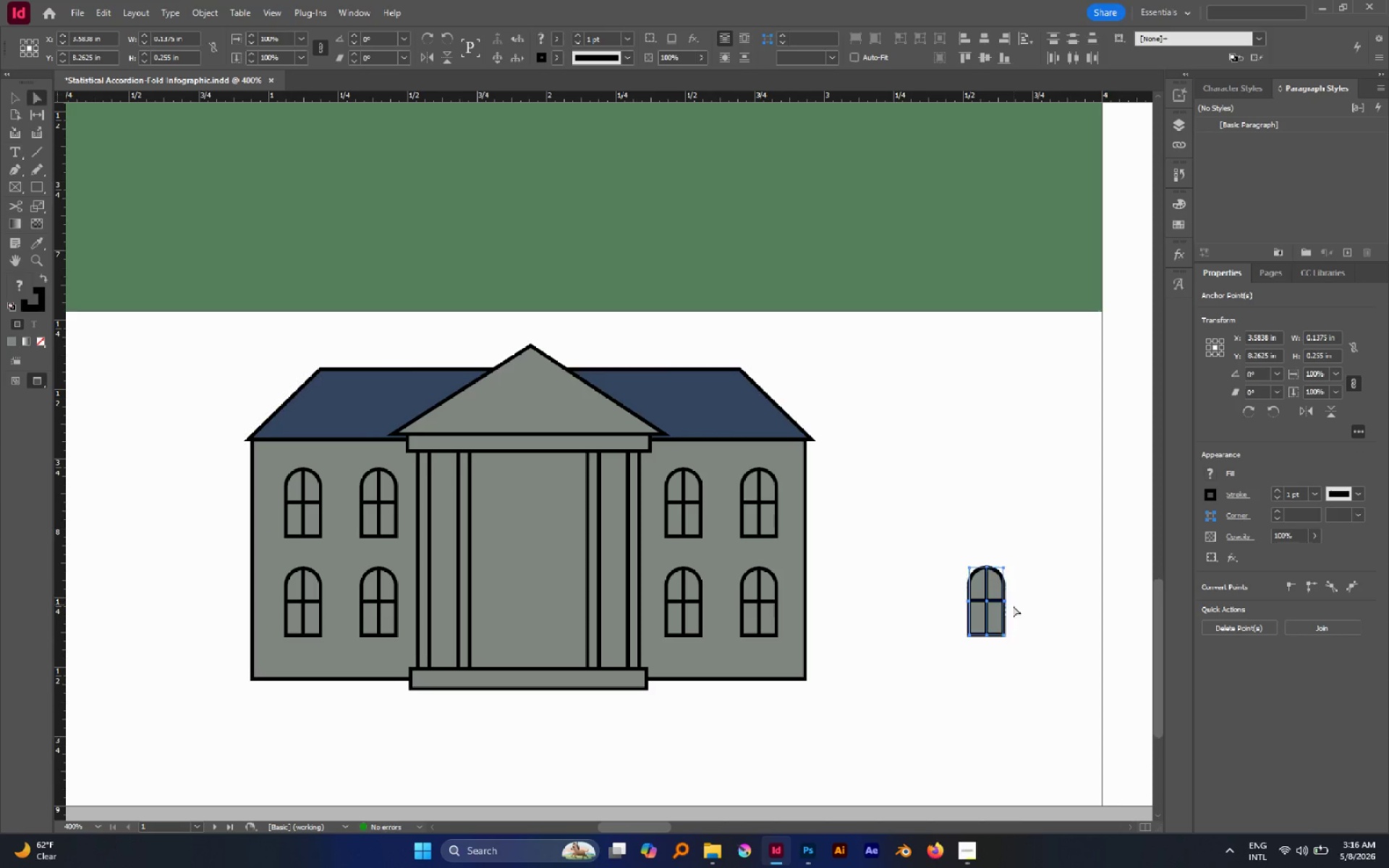 
hold_key(key=AltLeft, duration=0.73)
 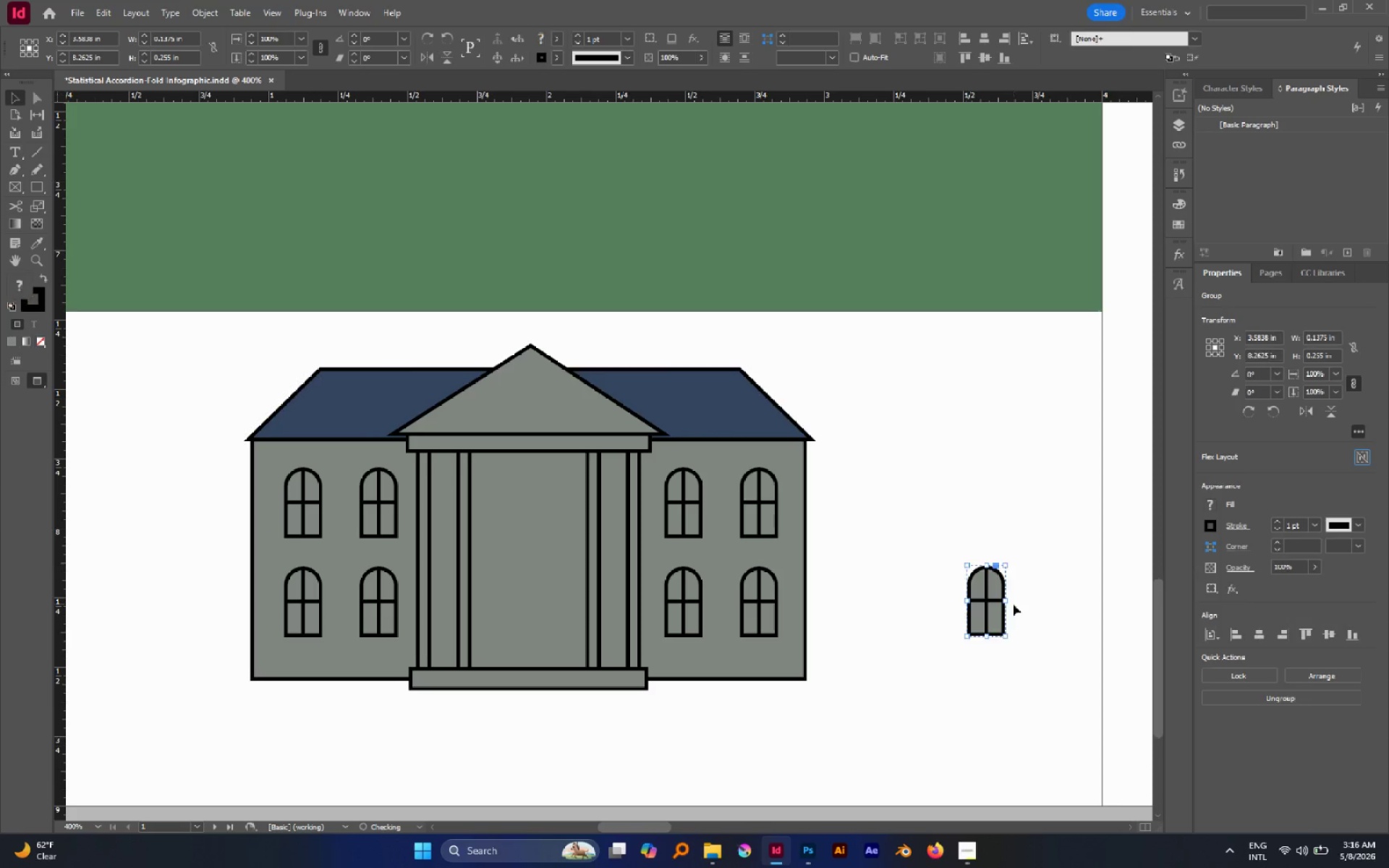 
key(A)
 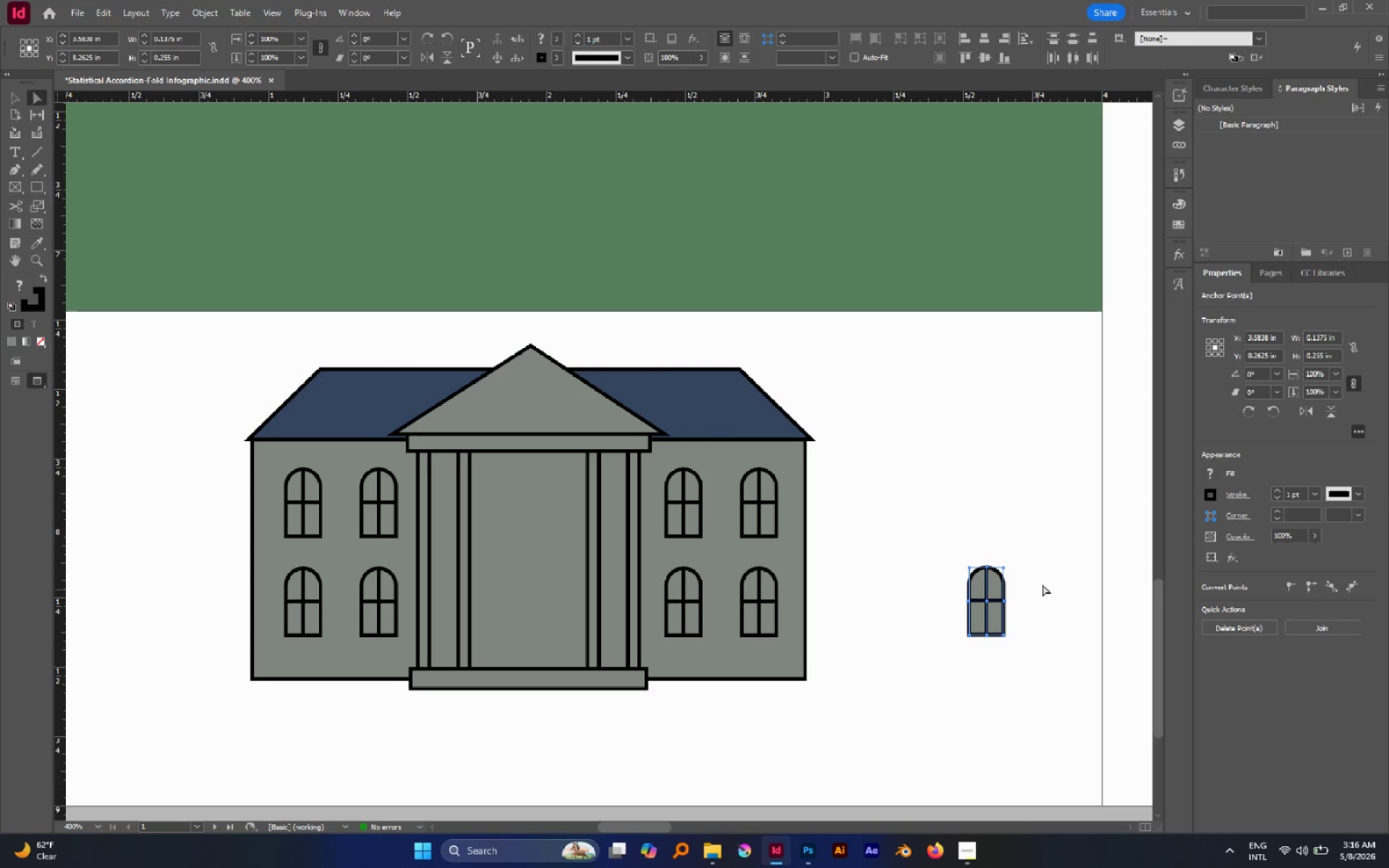 
left_click([1044, 581])
 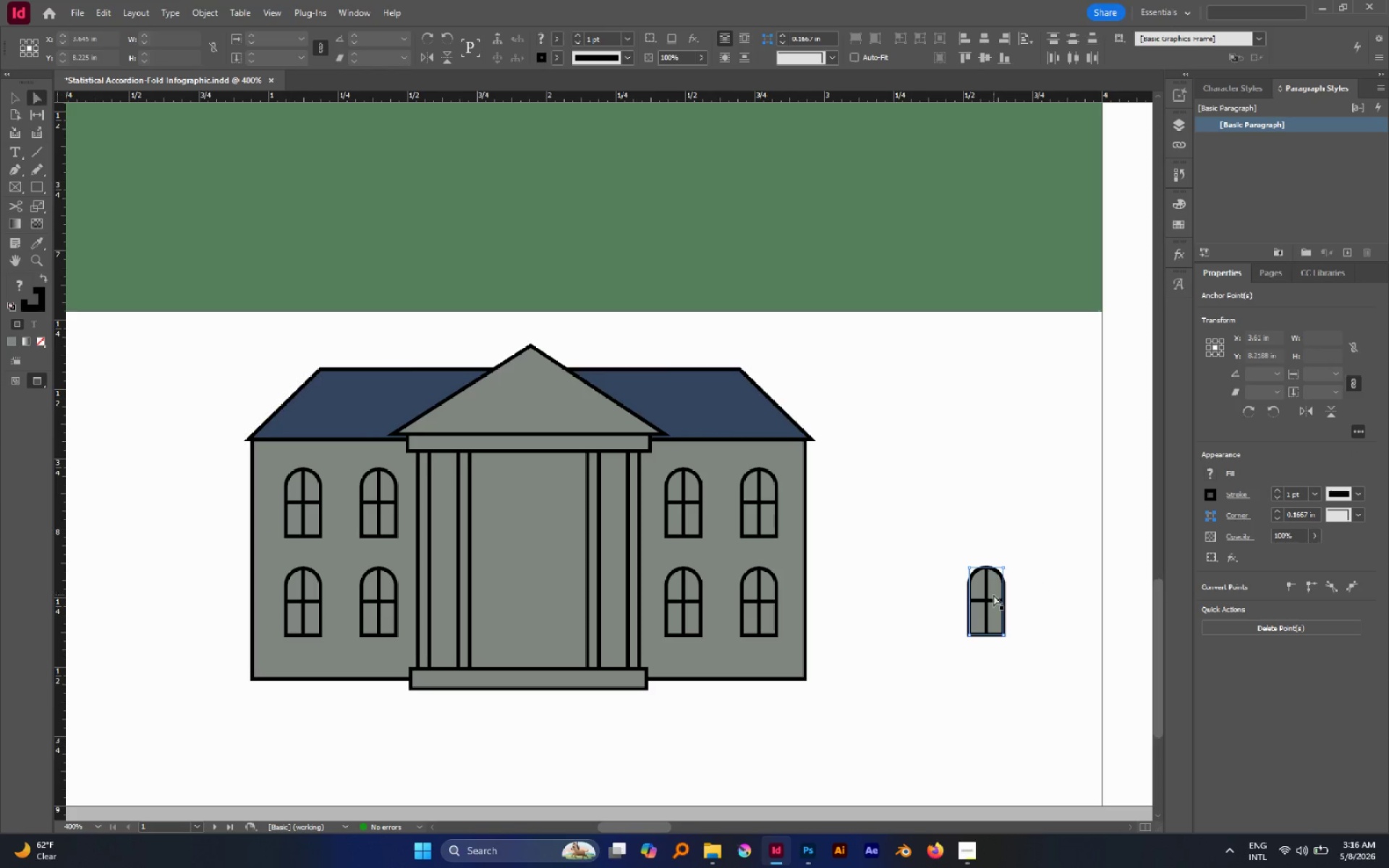 
hold_key(key=AltLeft, duration=0.58)
left_click([987, 600])
 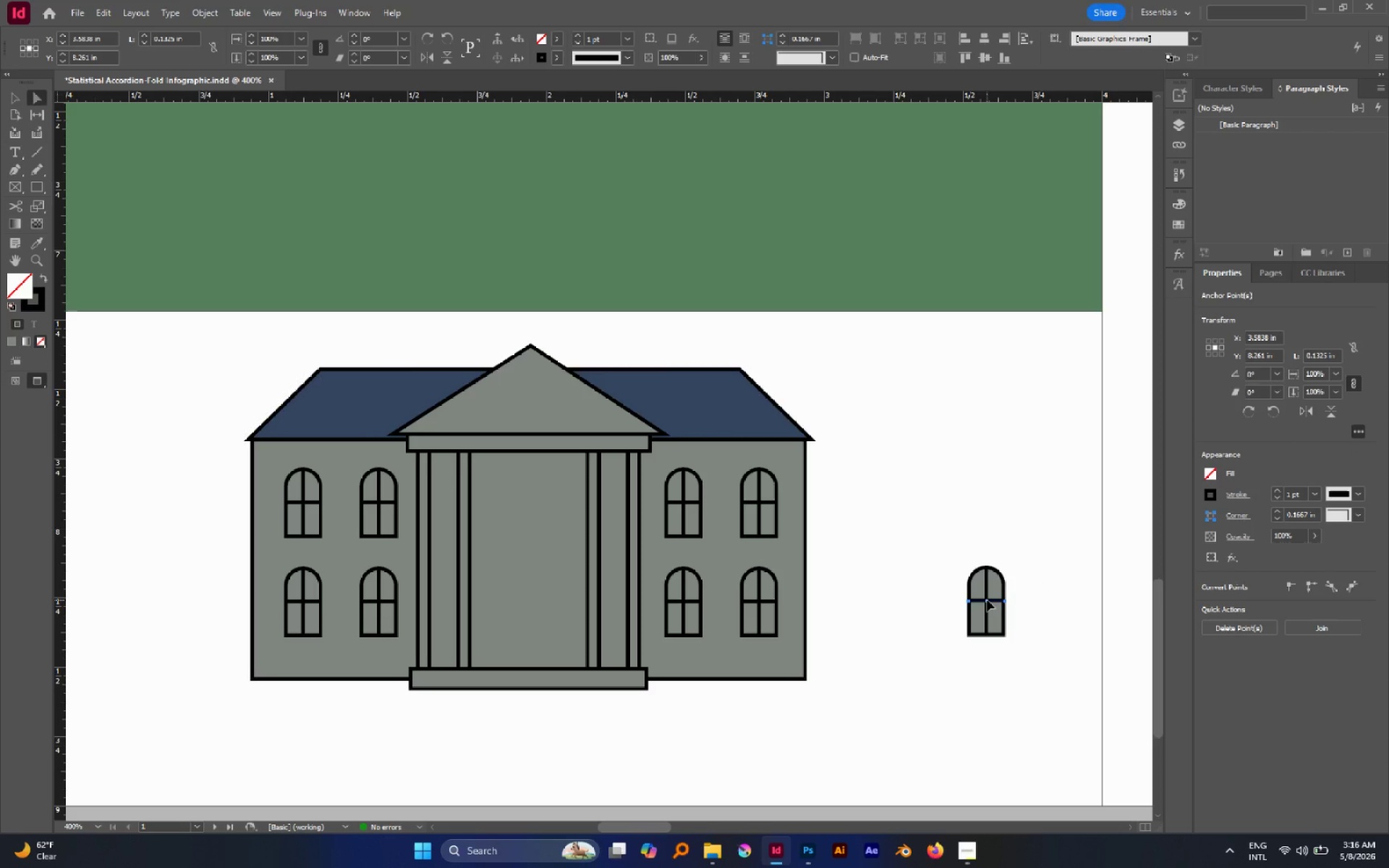 
key(Delete)
 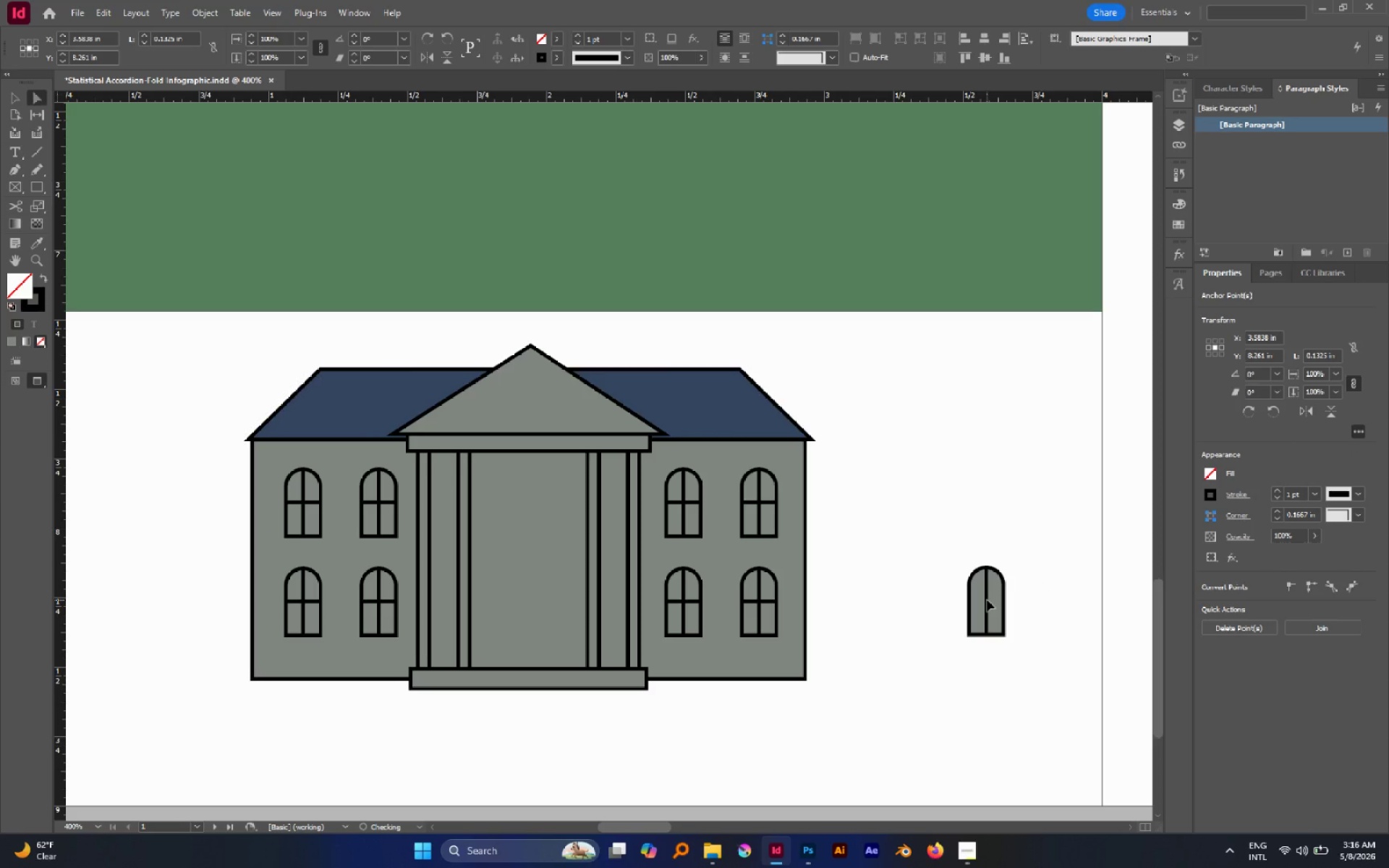 
key(Delete)
 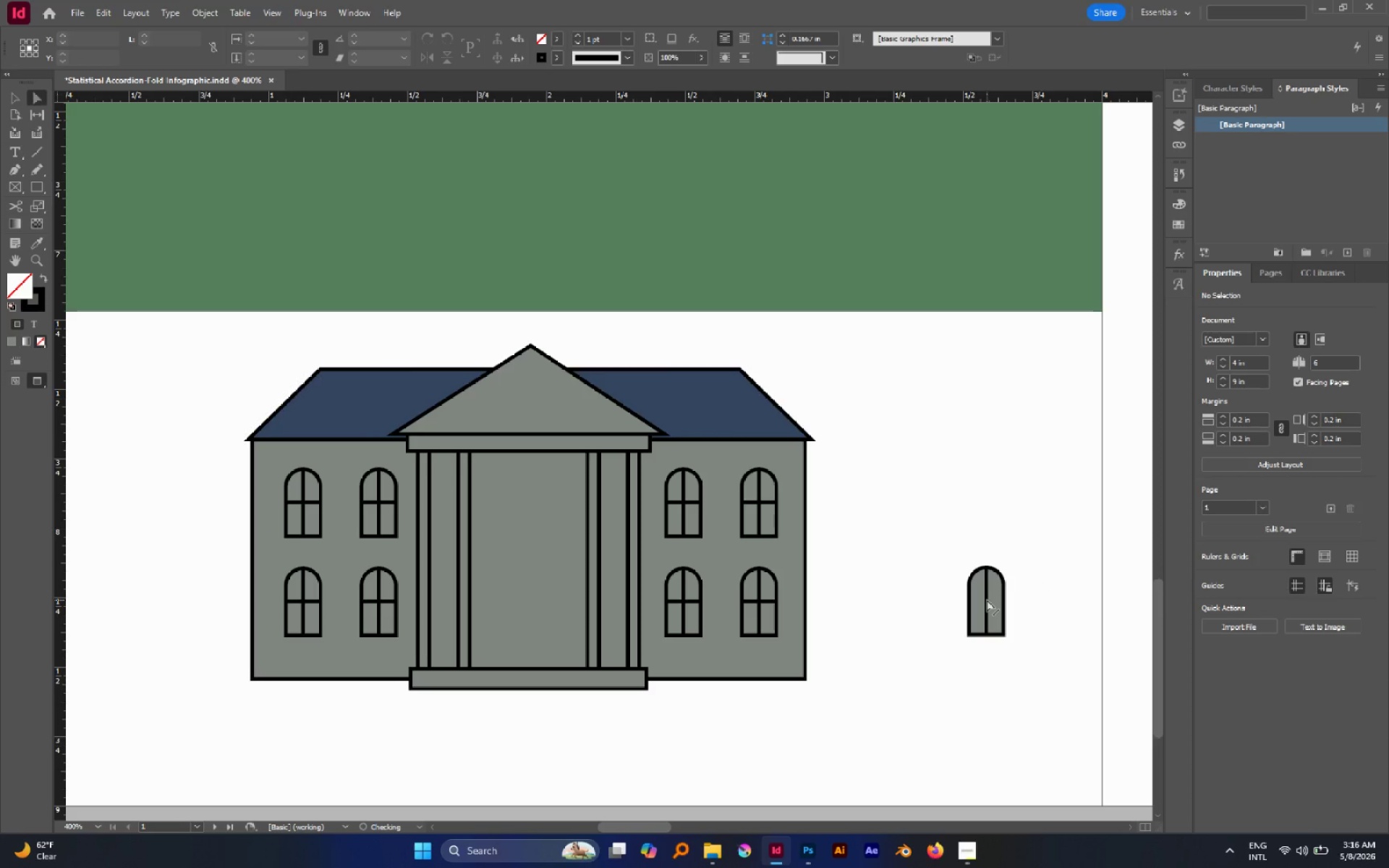 
hold_key(key=AltLeft, duration=0.78)
 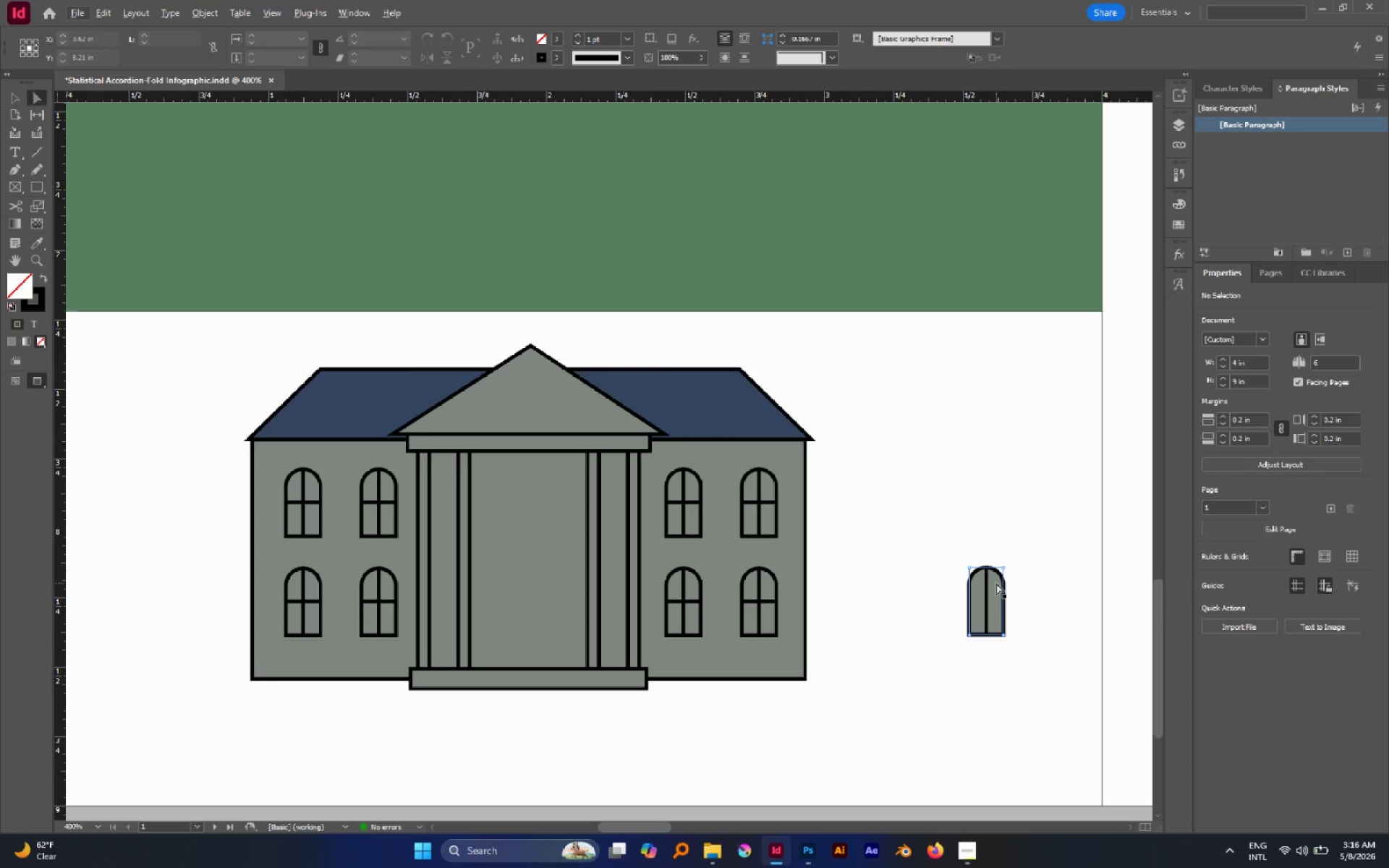 
key(V)
 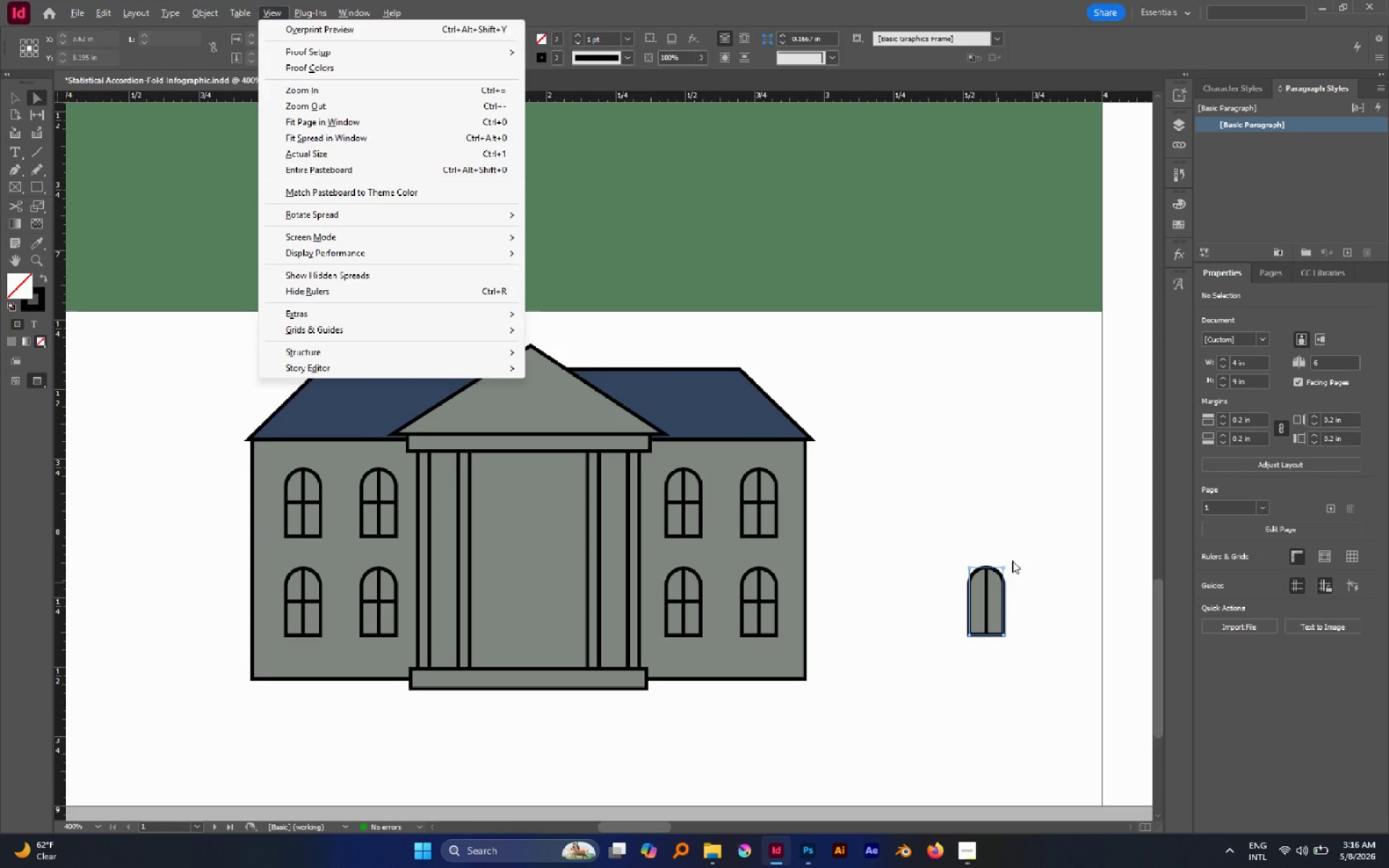 
left_click([1028, 531])
 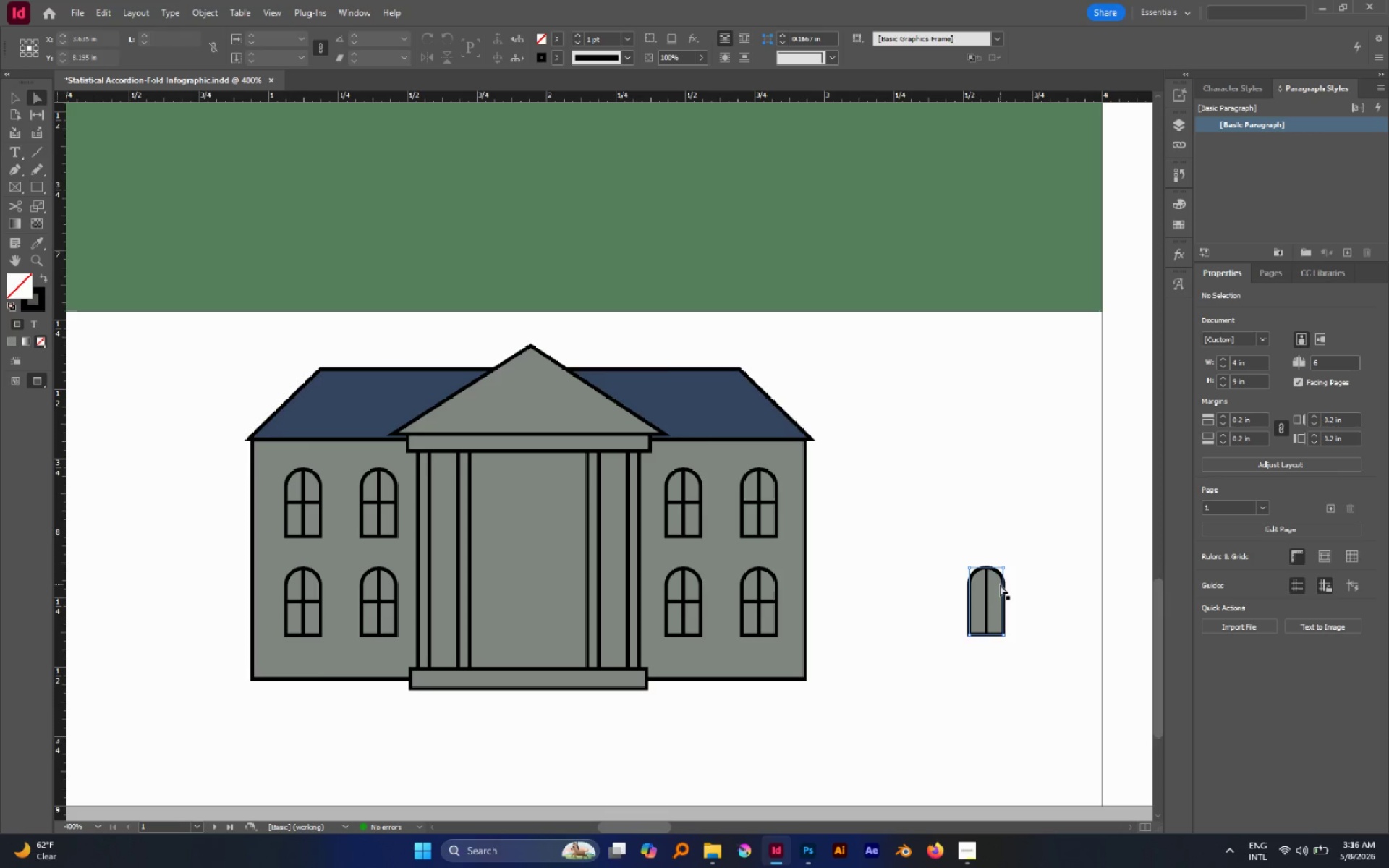 
left_click_drag(start_coordinate=[1000, 585], to_coordinate=[543, 618])
 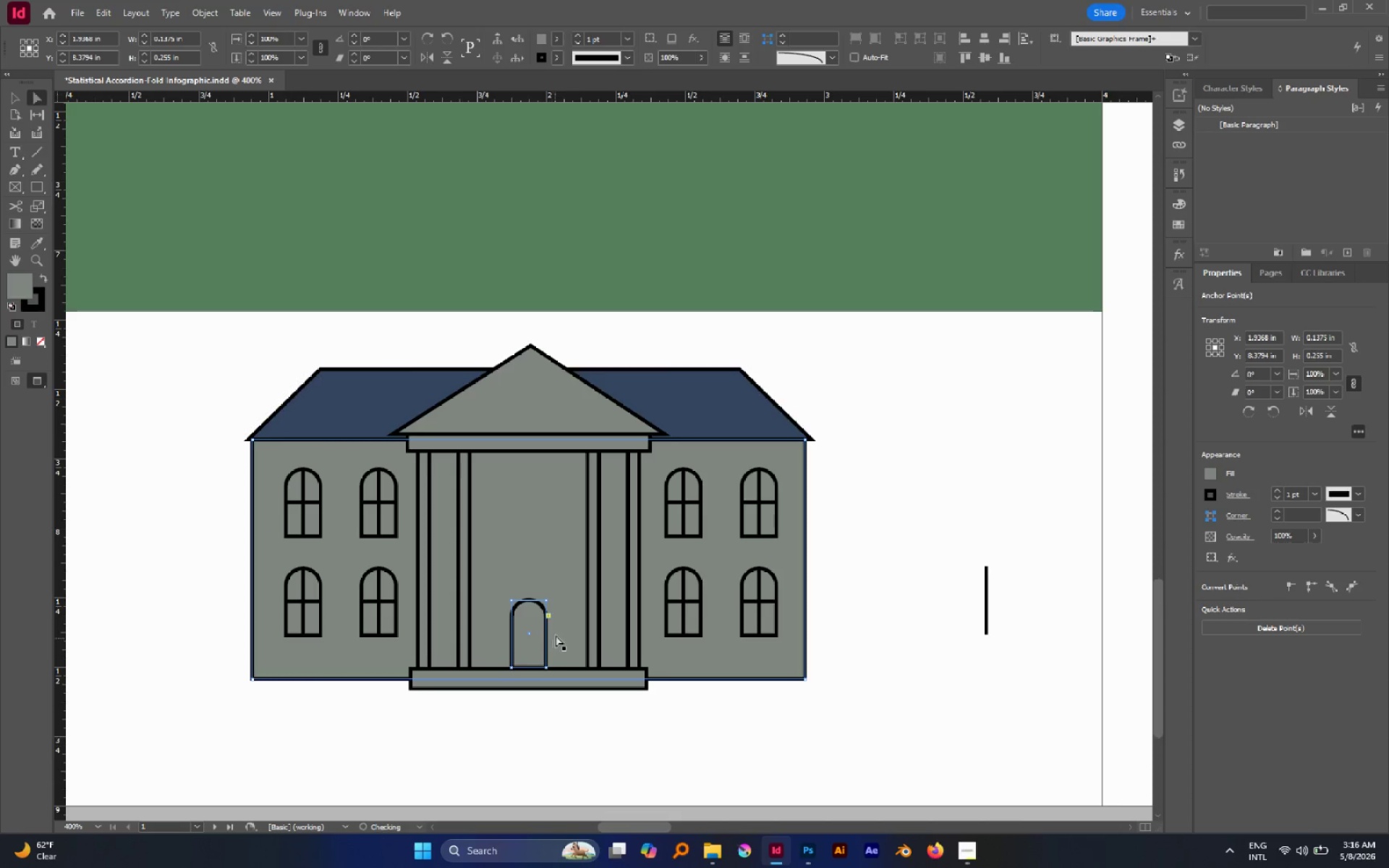 
hold_key(key=ShiftLeft, duration=0.67)
left_click([553, 563])
 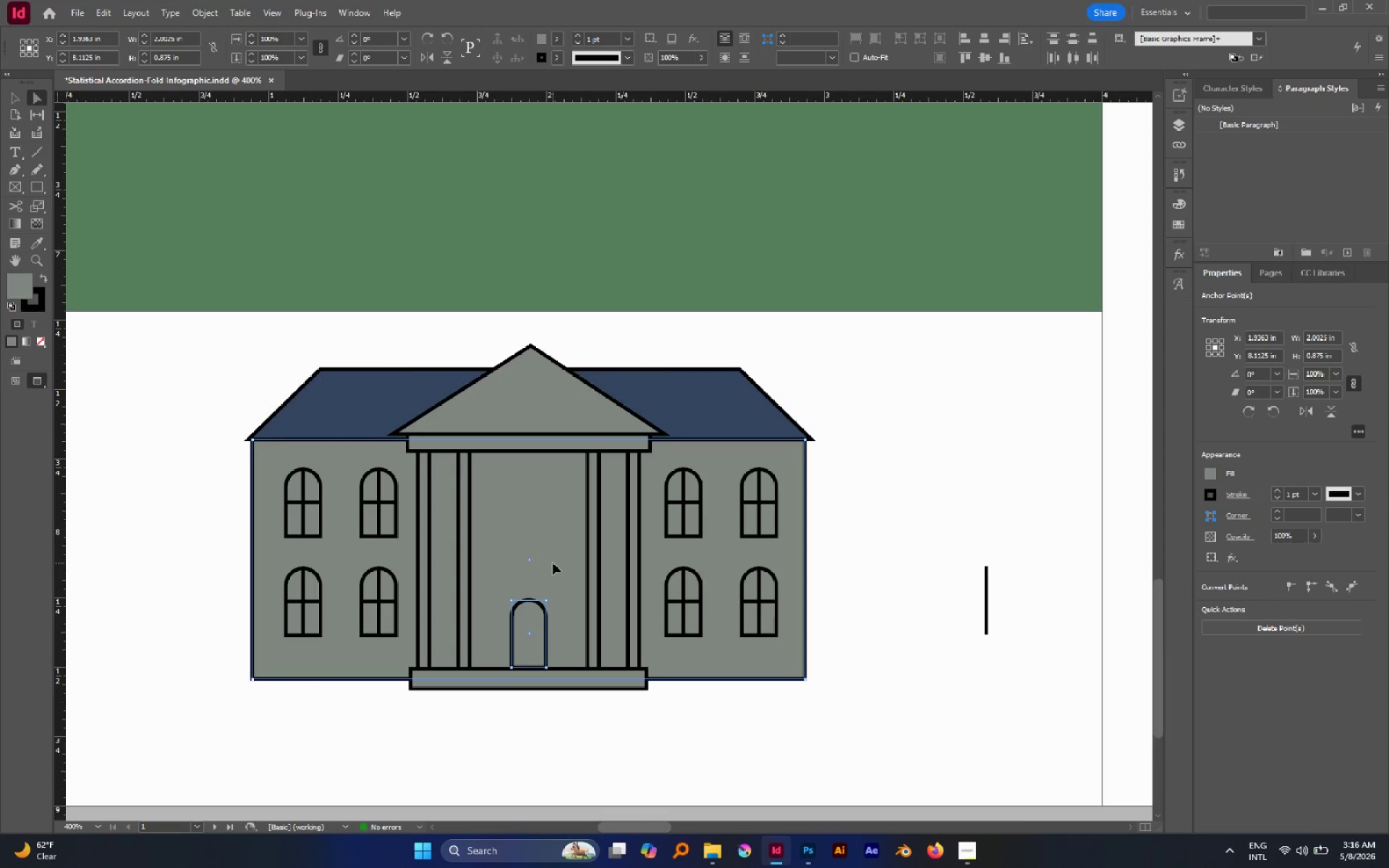 
key(V)
 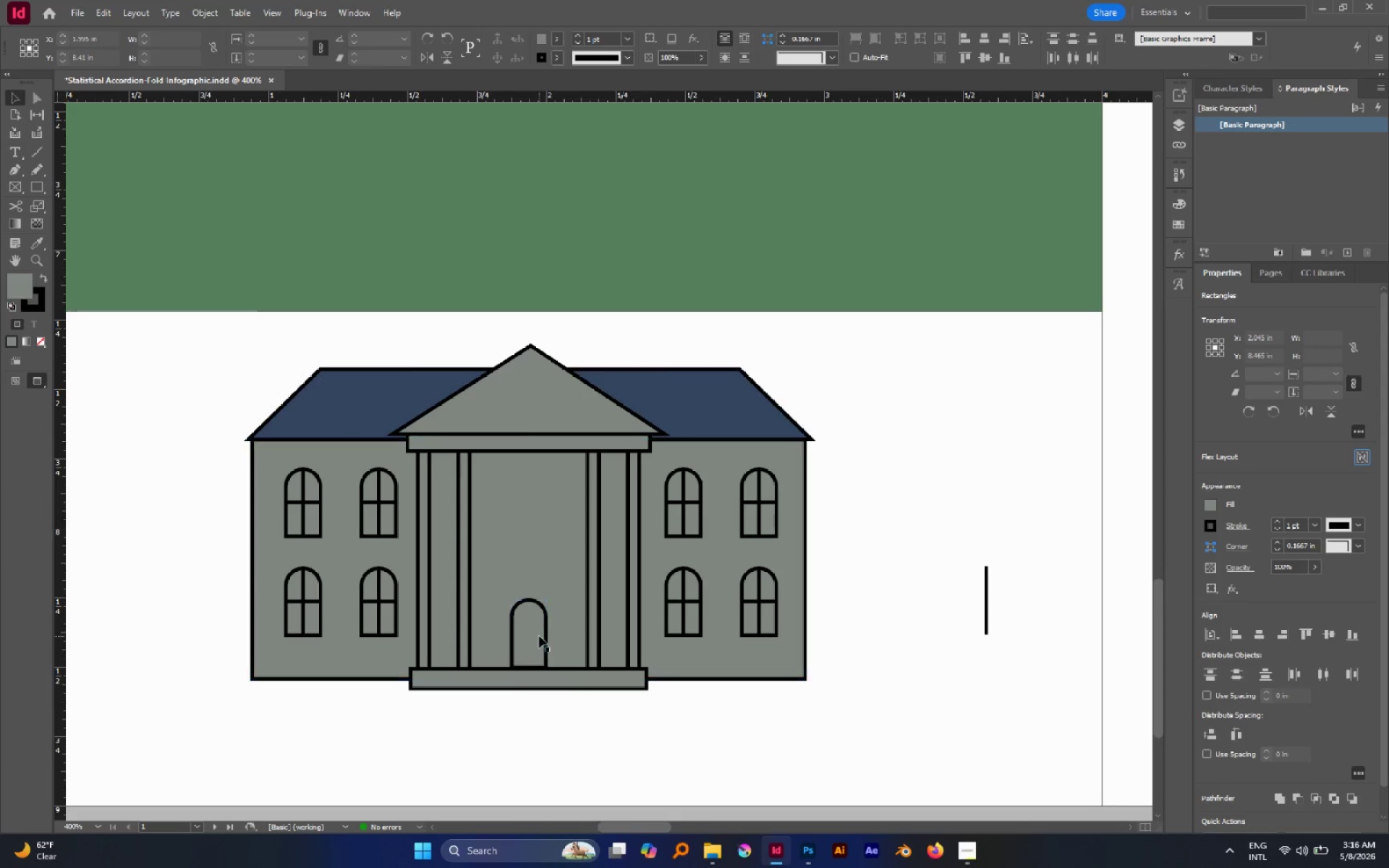 
left_click([535, 634])
 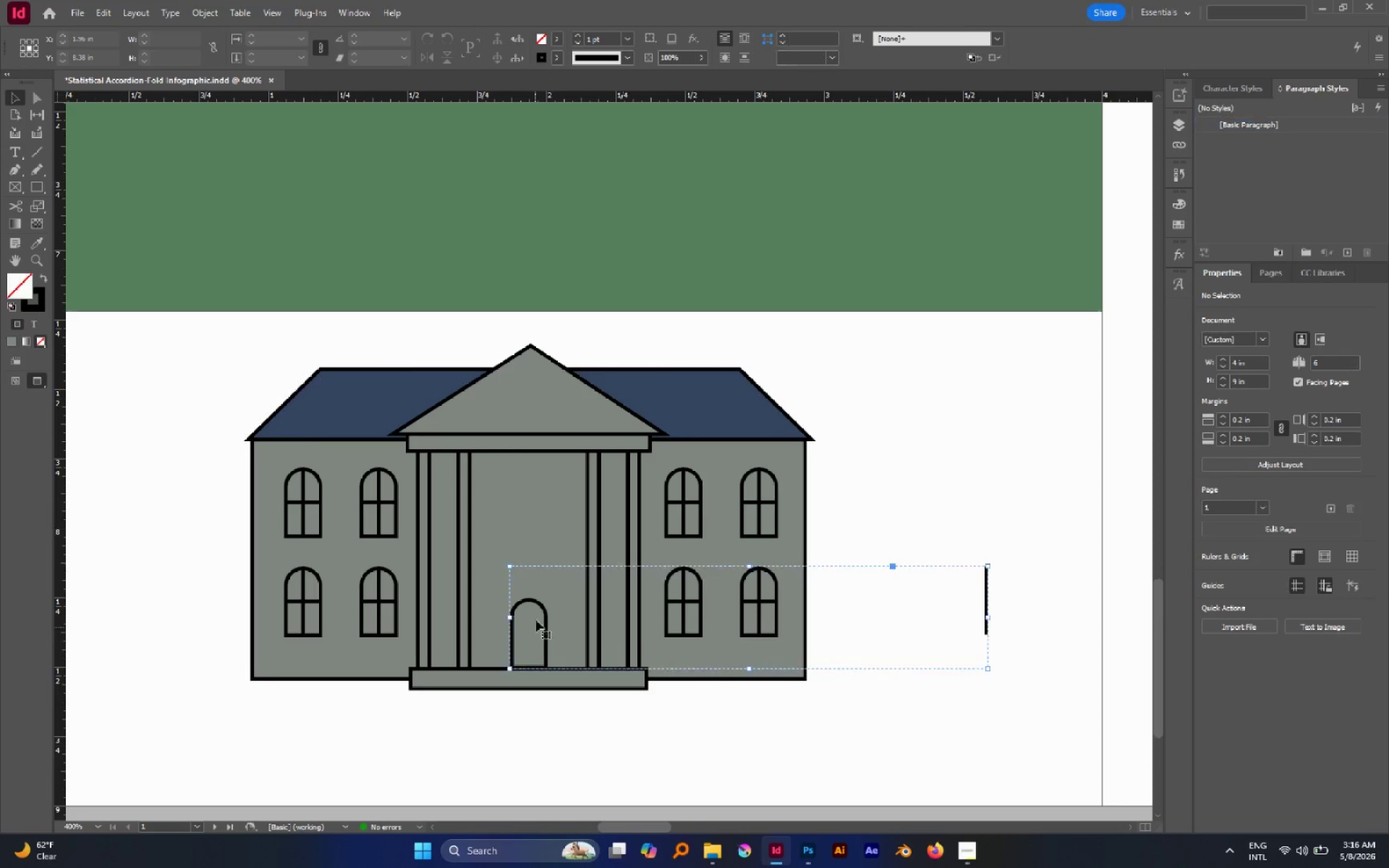 
hold_key(key=ShiftLeft, duration=0.42)
 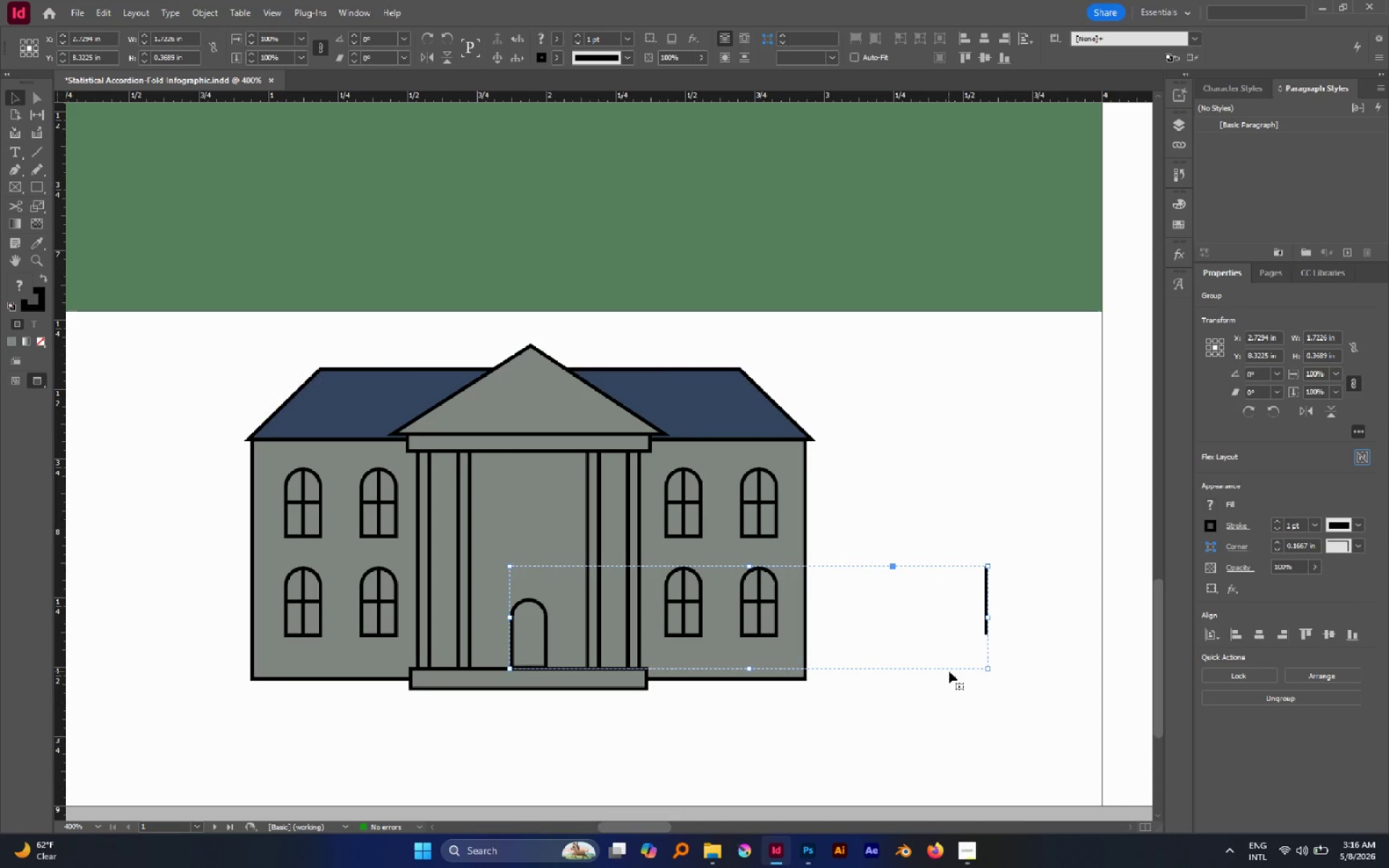 
key(A)
 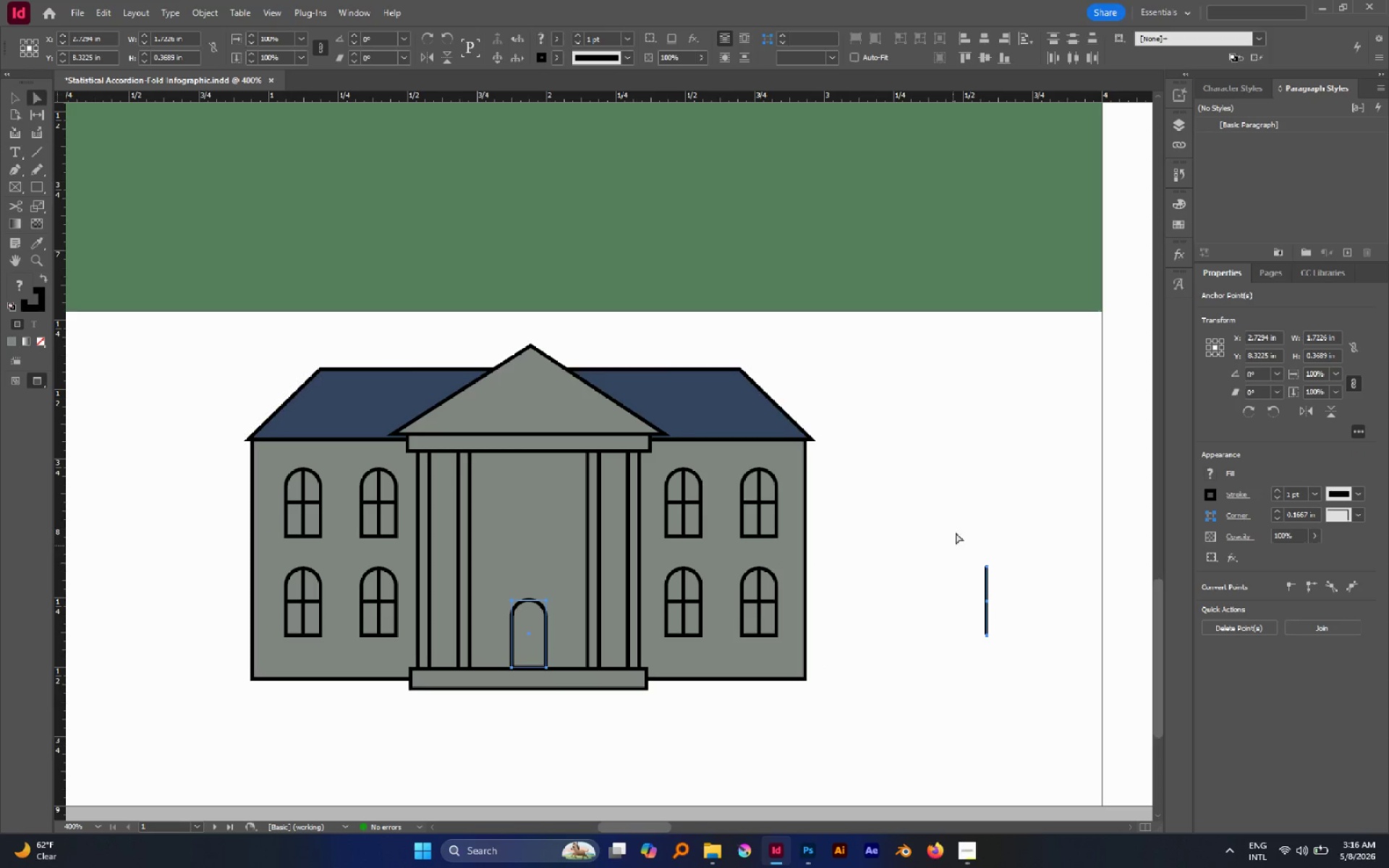 
left_click_drag(start_coordinate=[956, 521], to_coordinate=[1030, 667])
 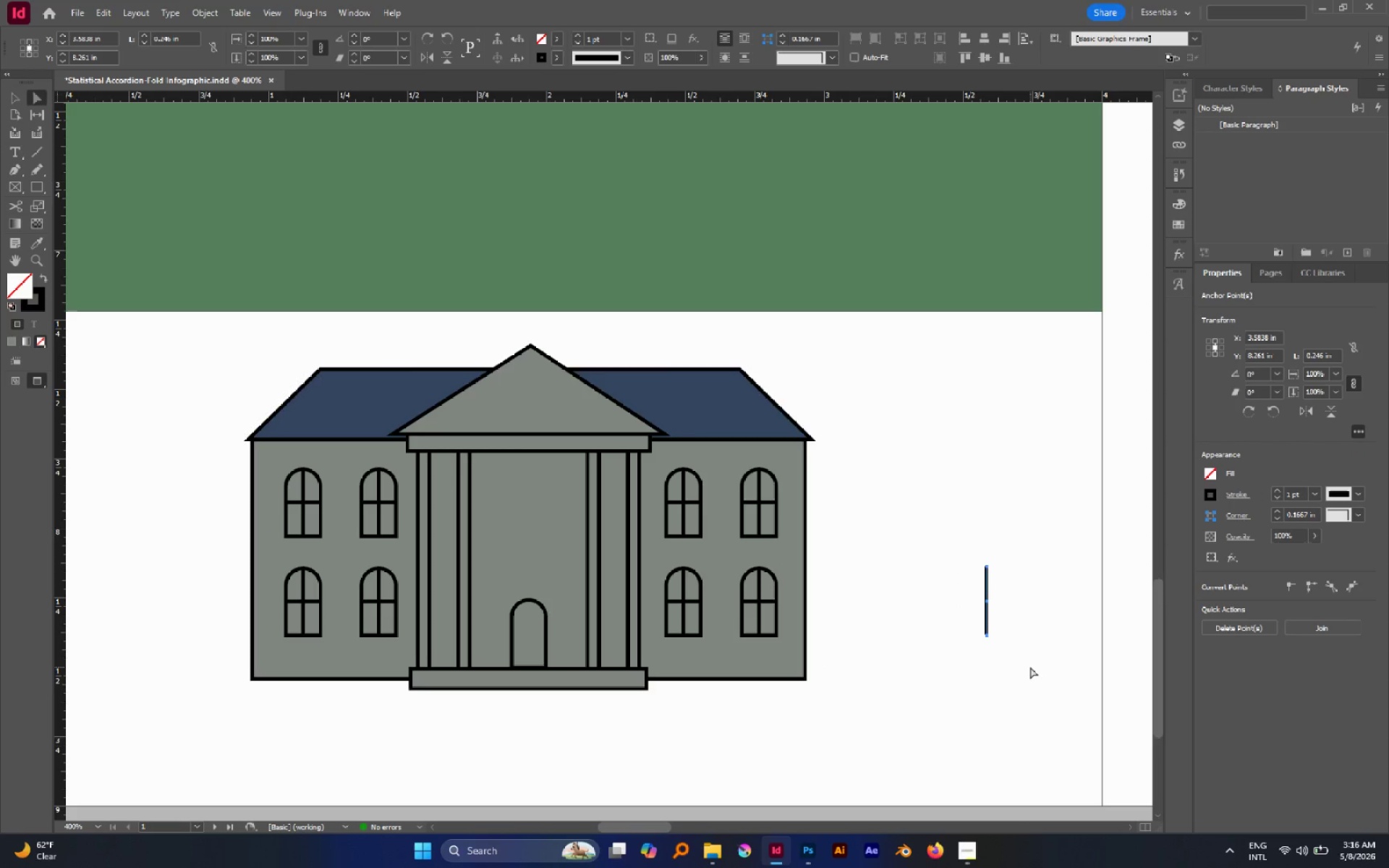 
key(Delete)
 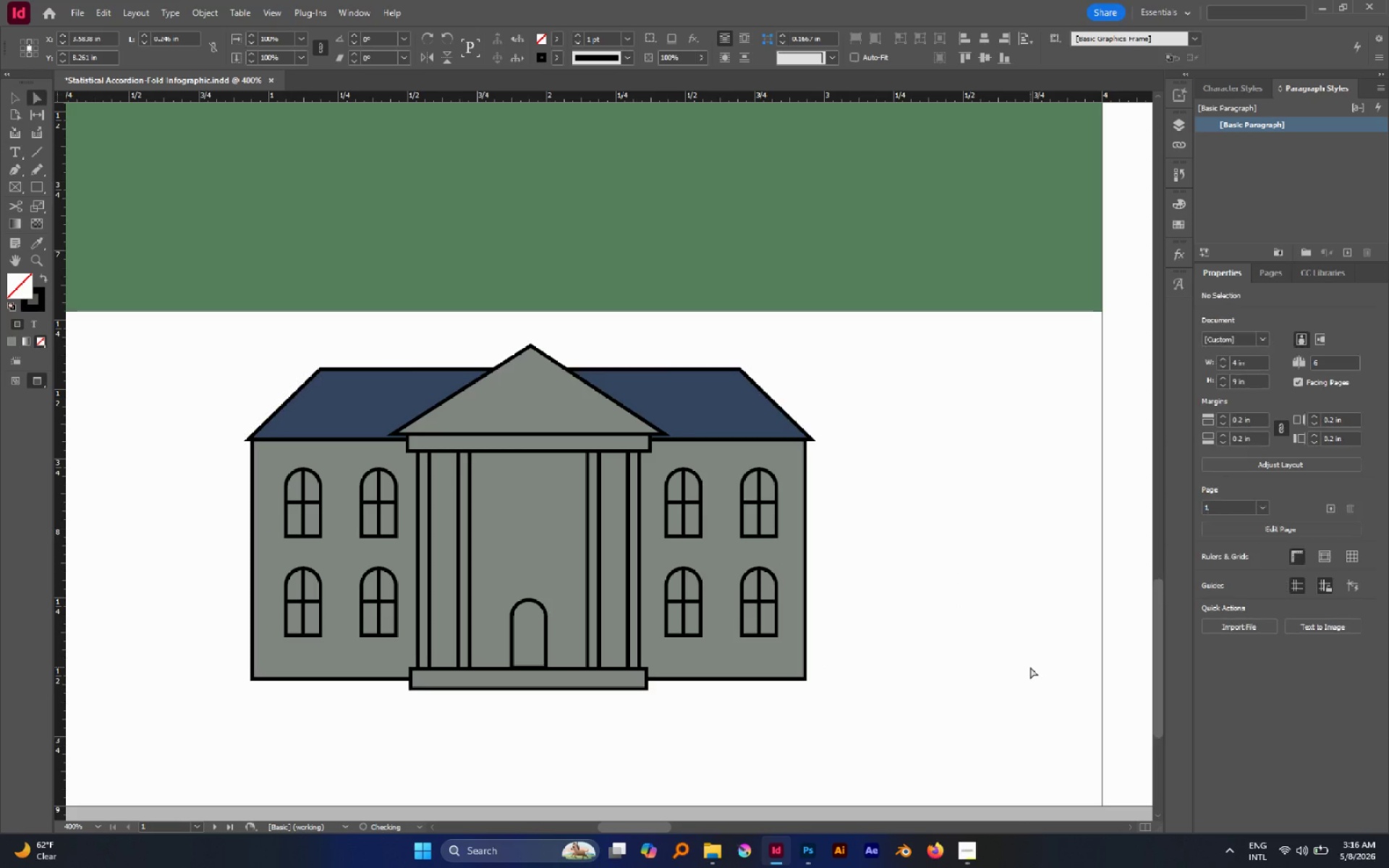 
key(V)
 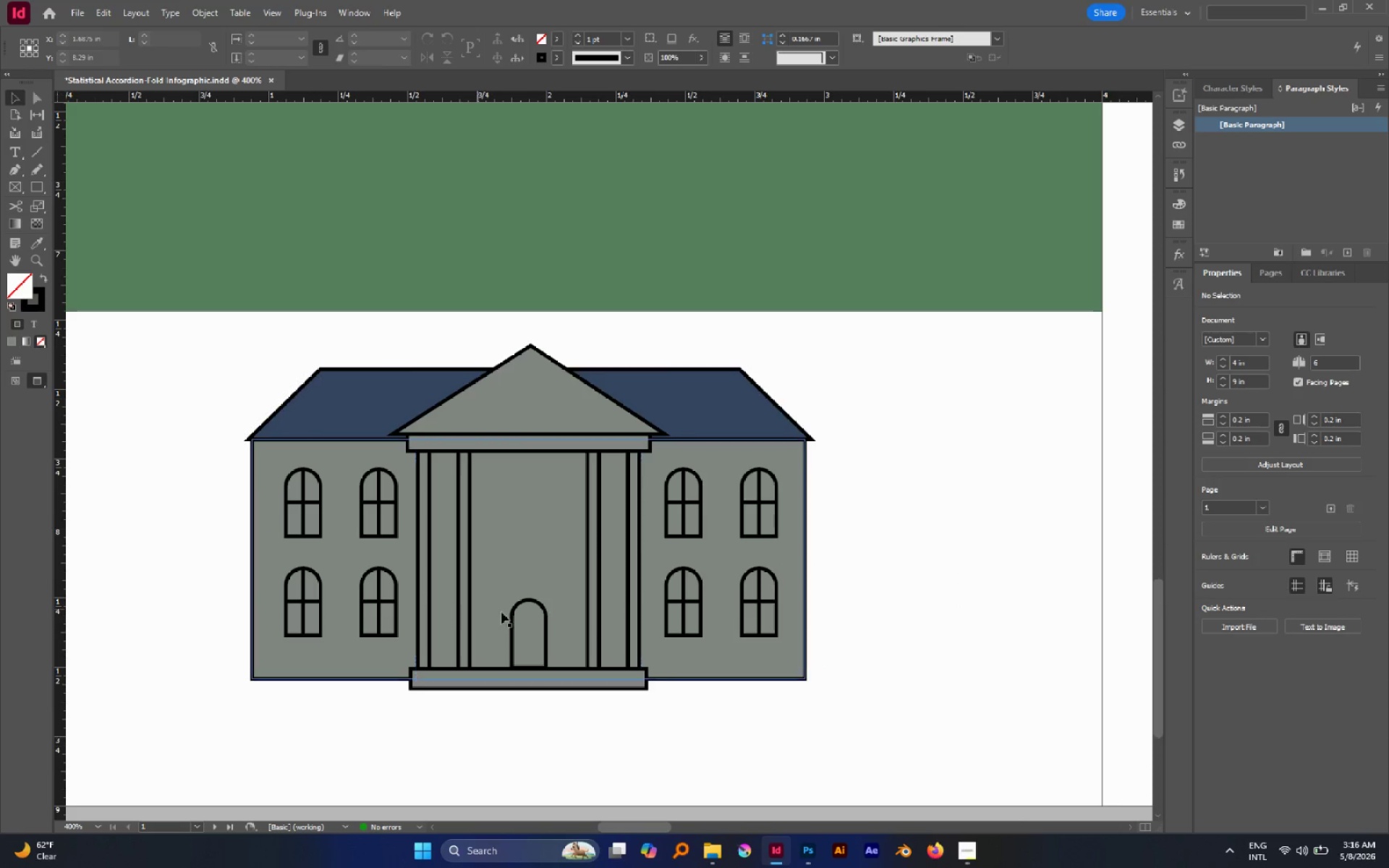 
left_click([542, 612])
 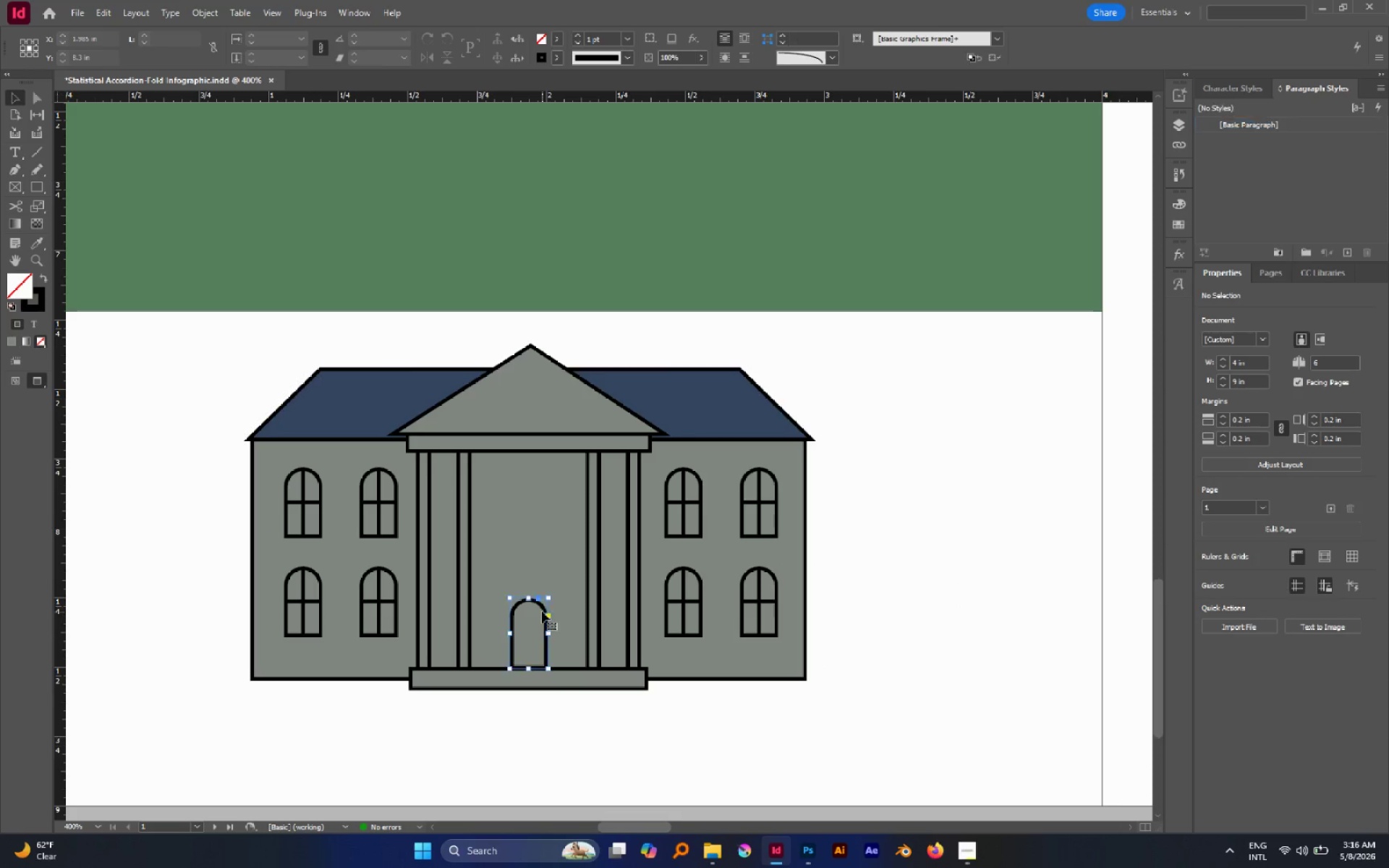 
hold_key(key=ShiftLeft, duration=0.61)
left_click([535, 556])
 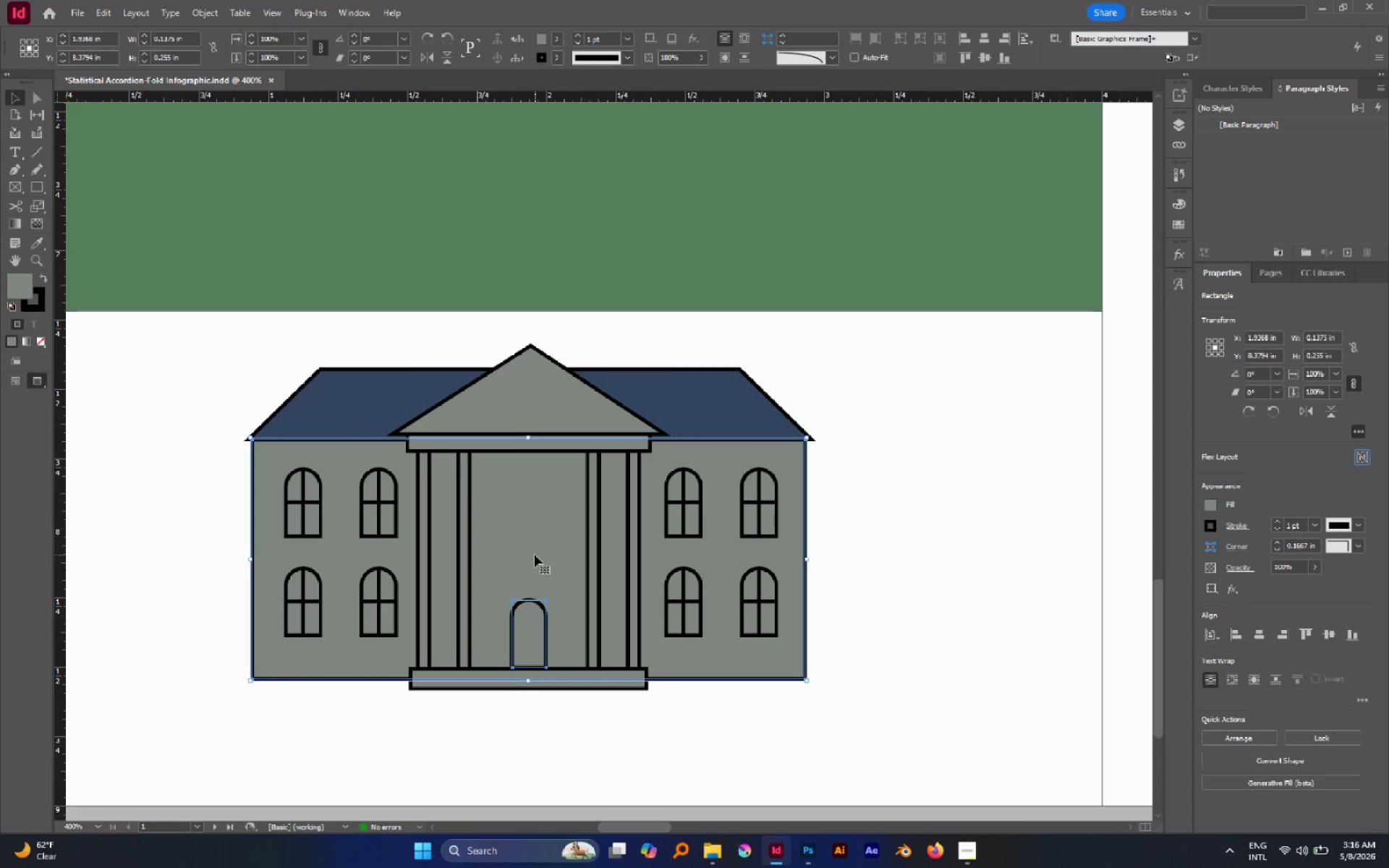 
left_click([535, 555])
 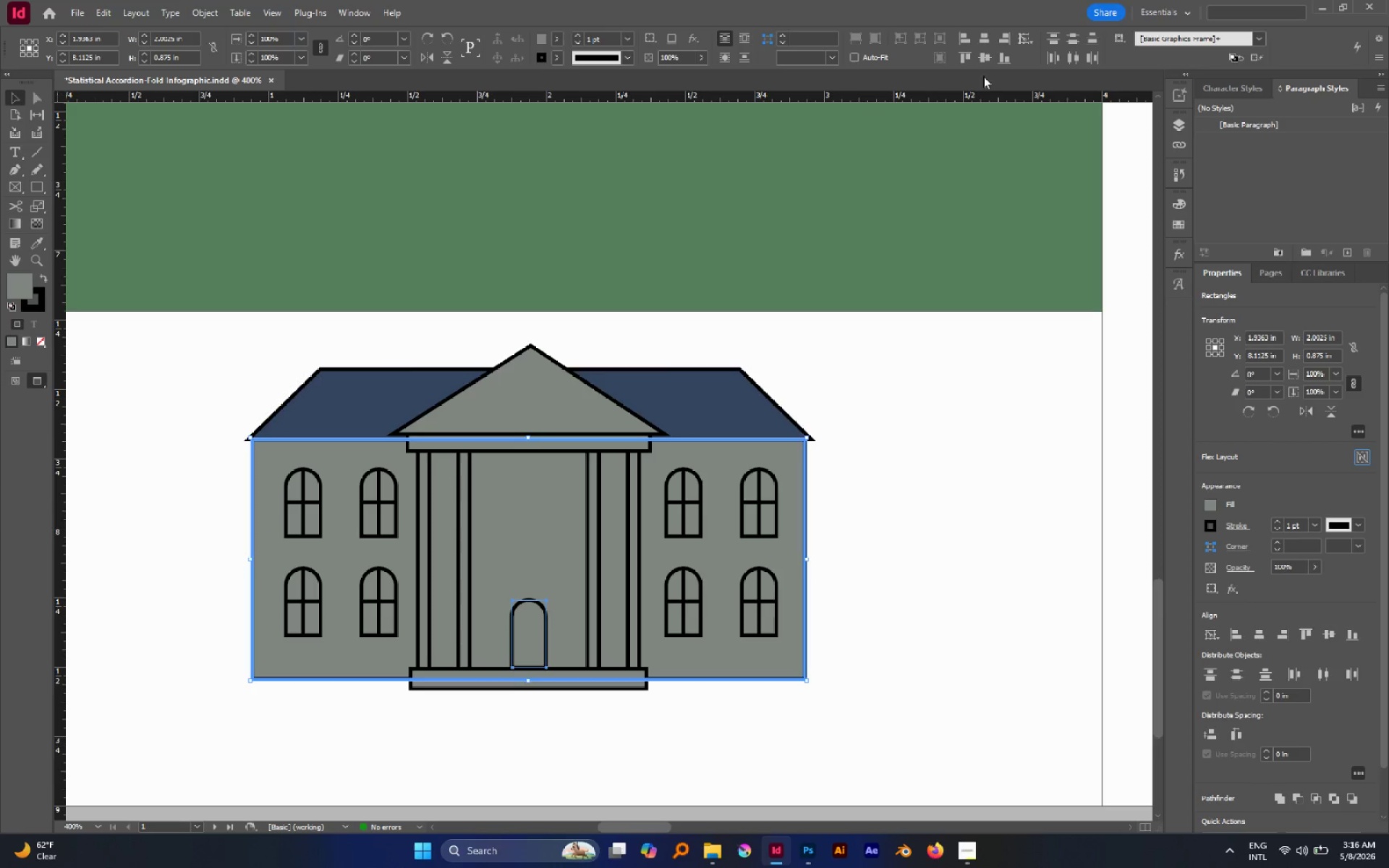 
left_click([990, 46])
 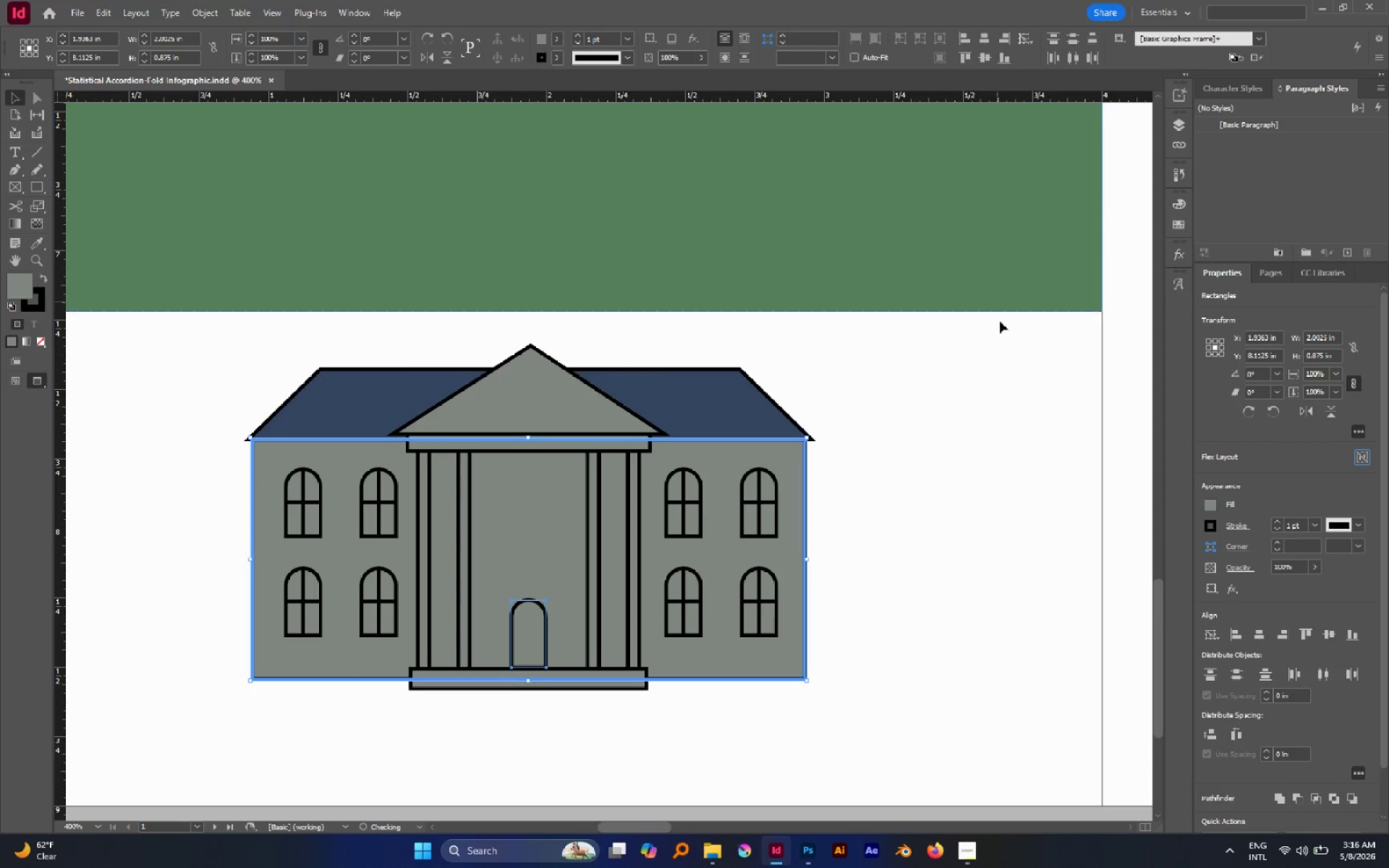 
left_click([988, 386])
 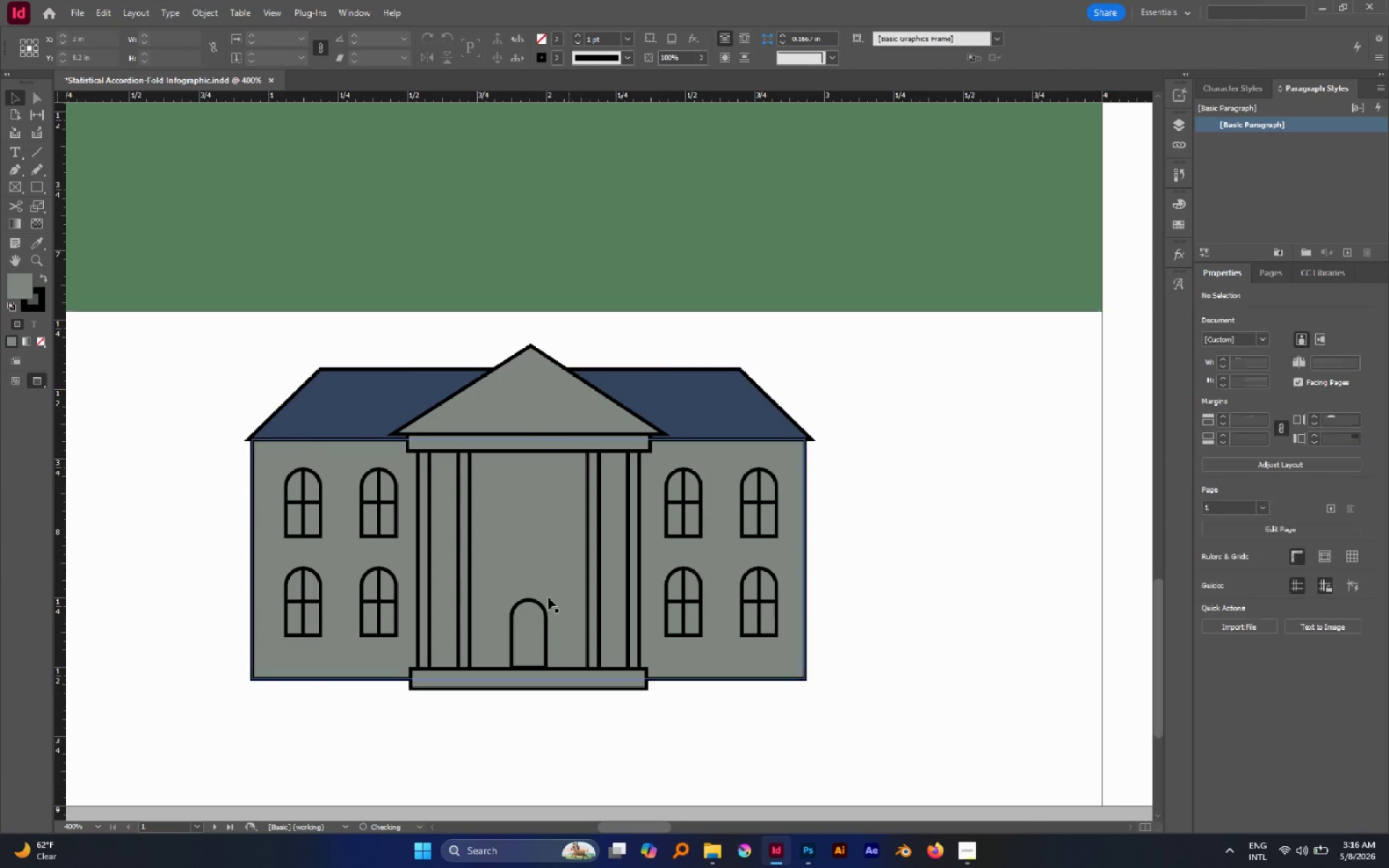 
left_click([532, 621])
 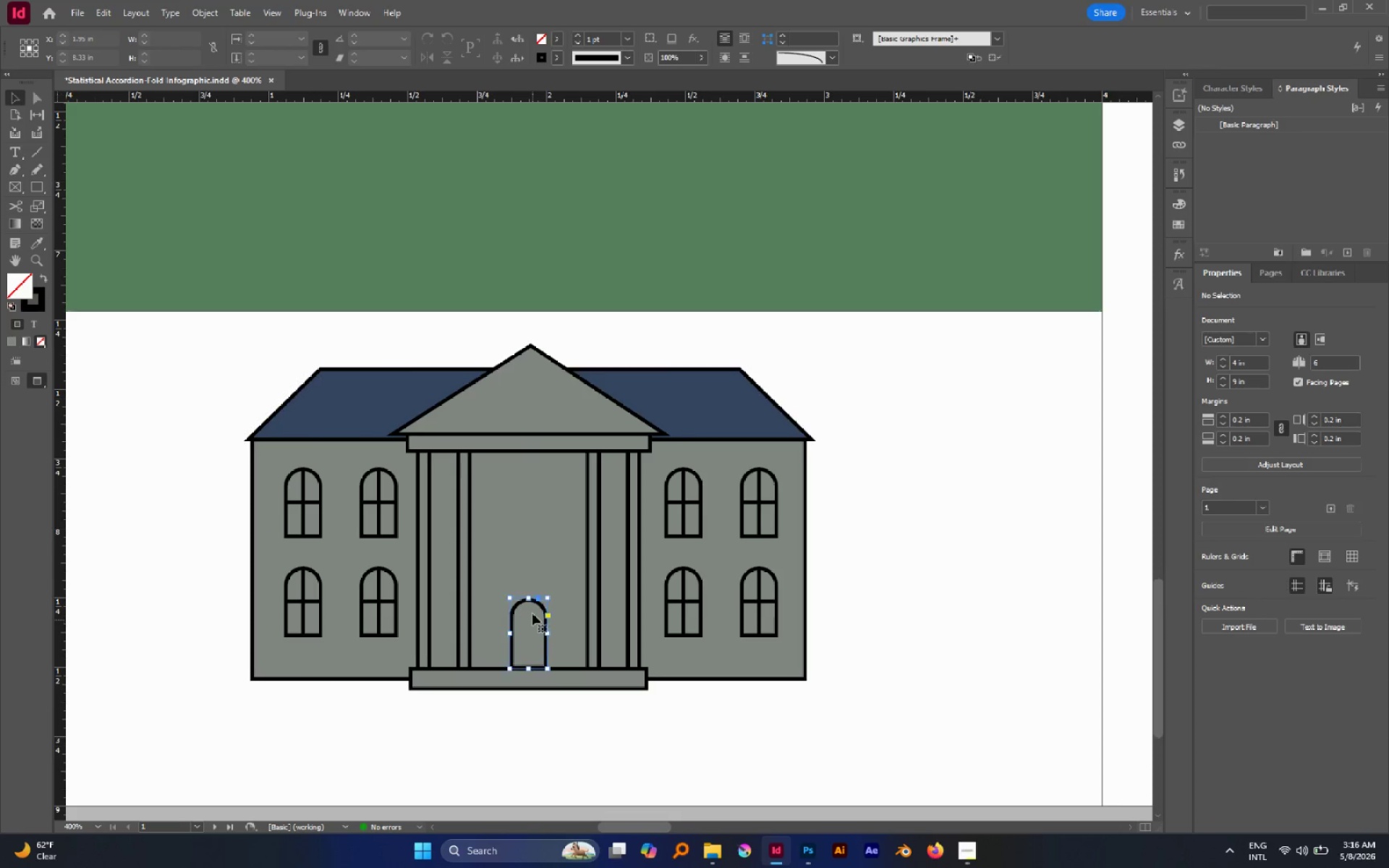 
hold_key(key=ShiftLeft, duration=2.03)
left_click_drag(start_coordinate=[527, 597], to_coordinate=[536, 551])
 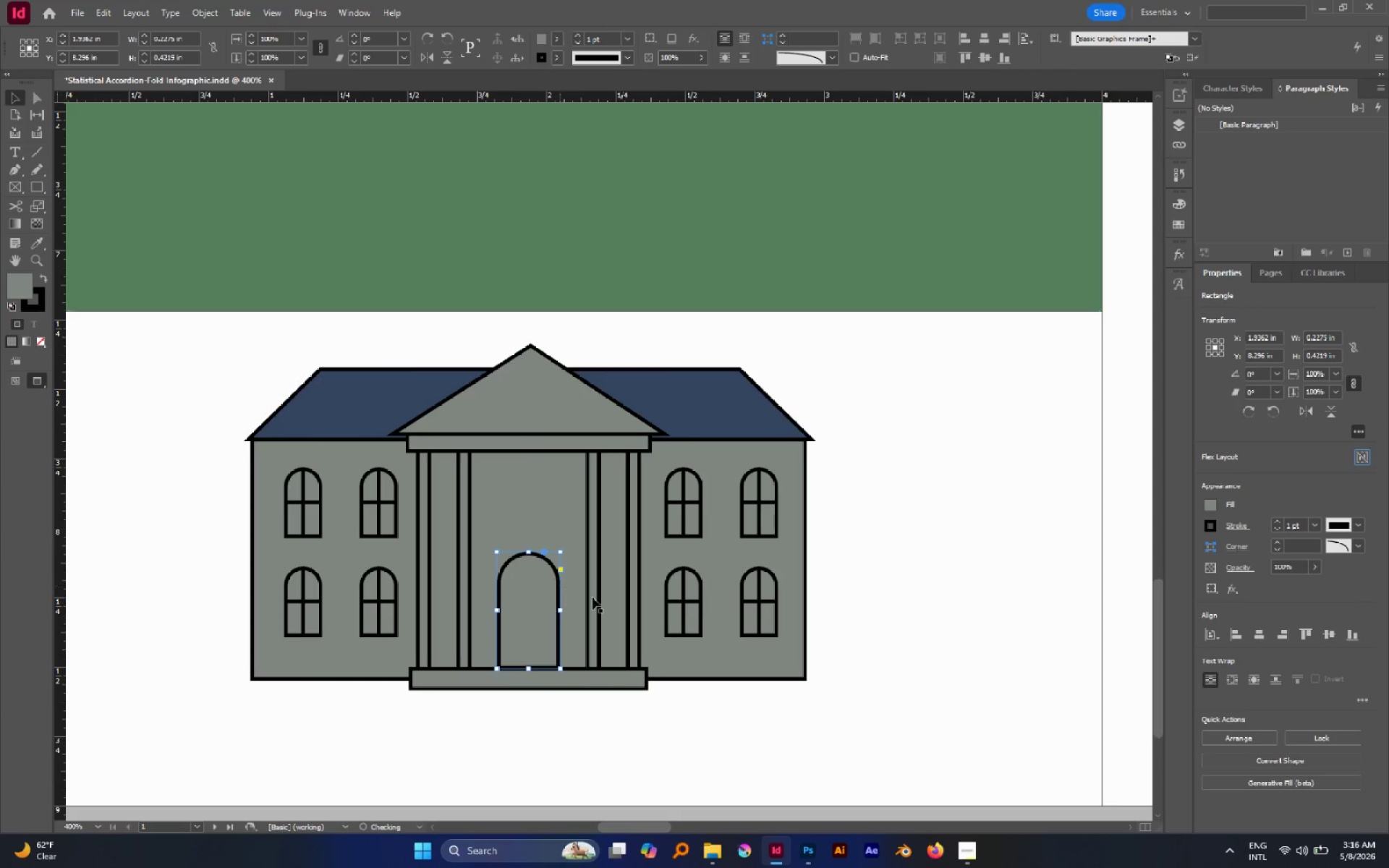 
left_click([981, 653])
 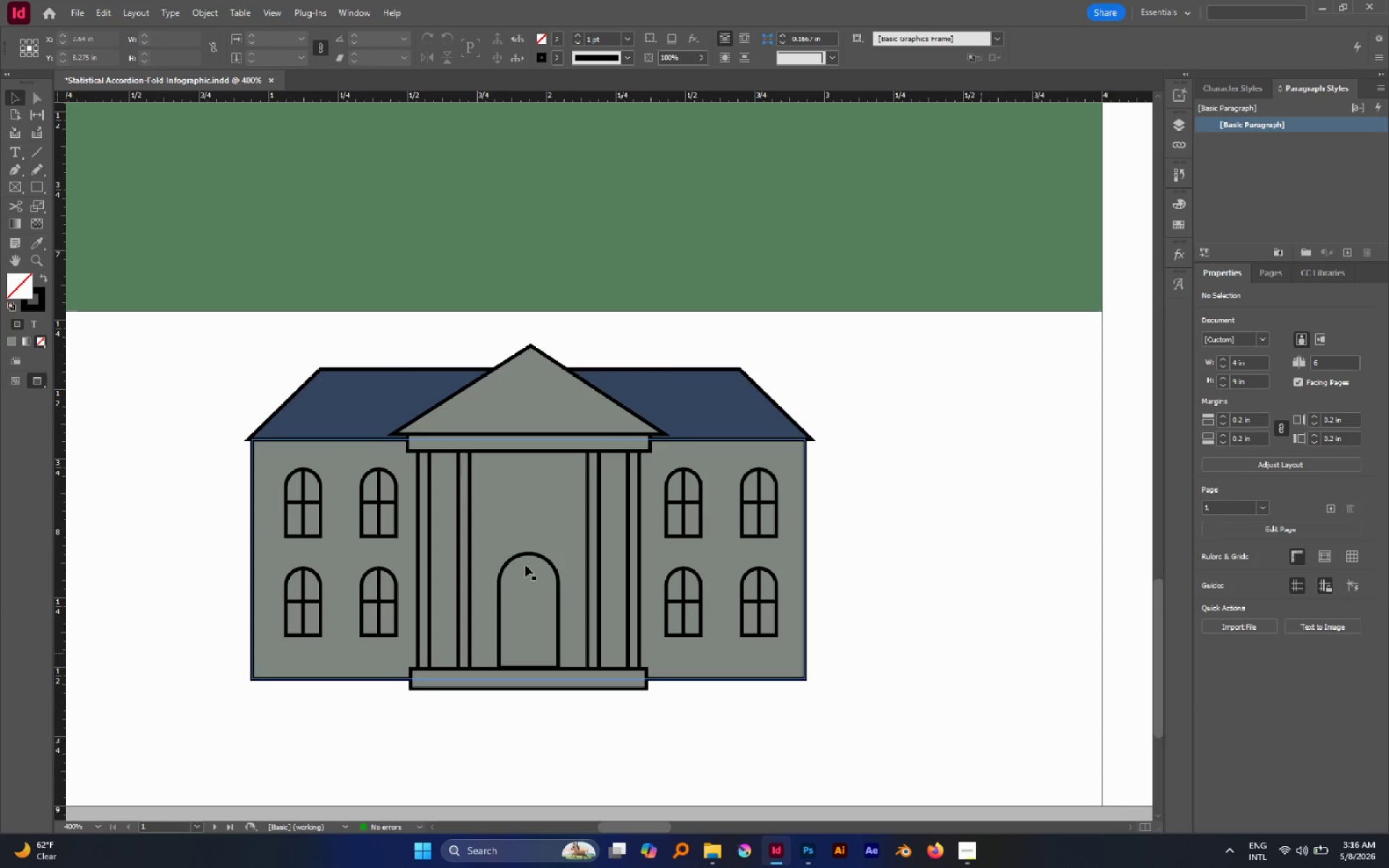 
left_click([526, 566])
 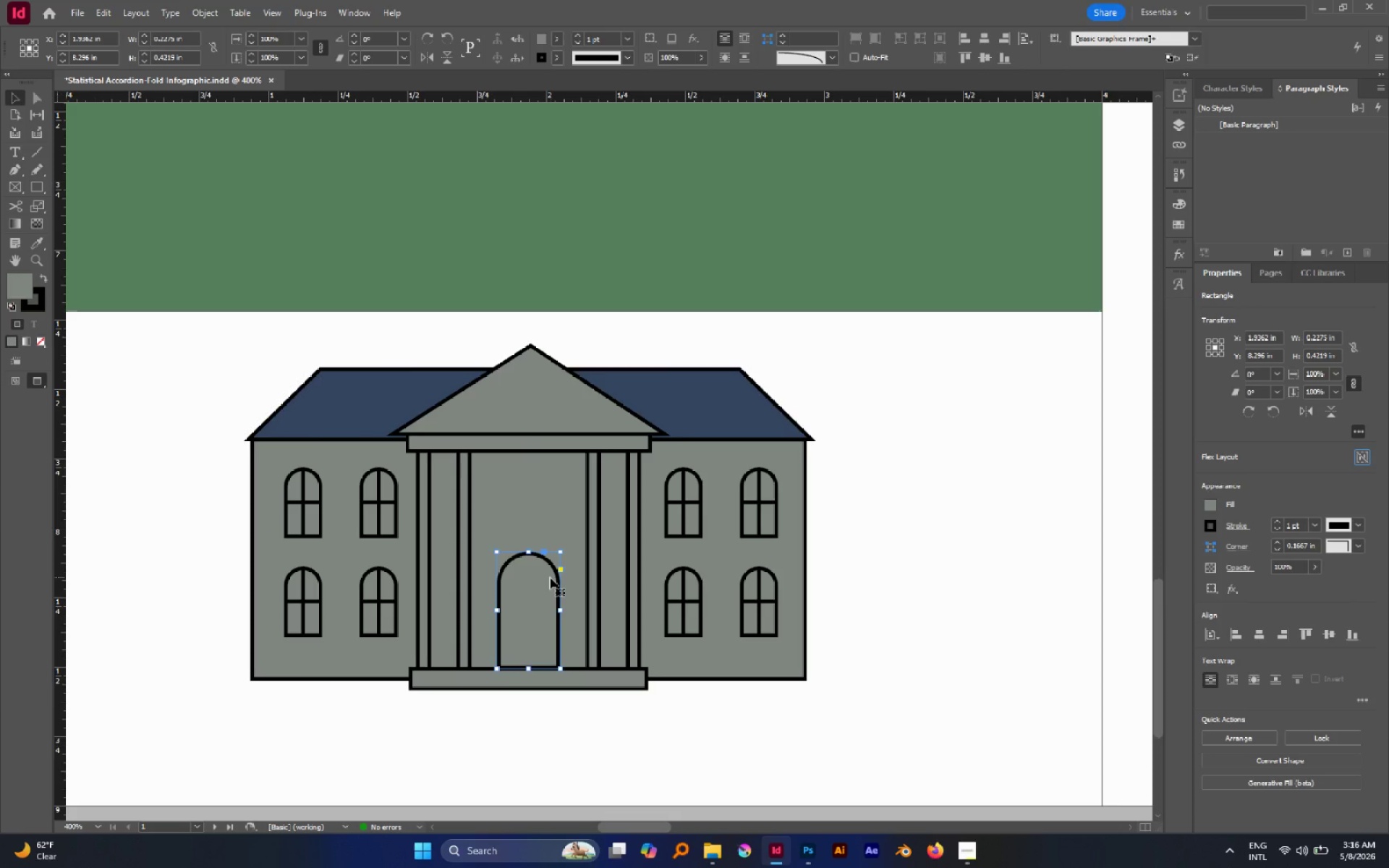 
key(A)
 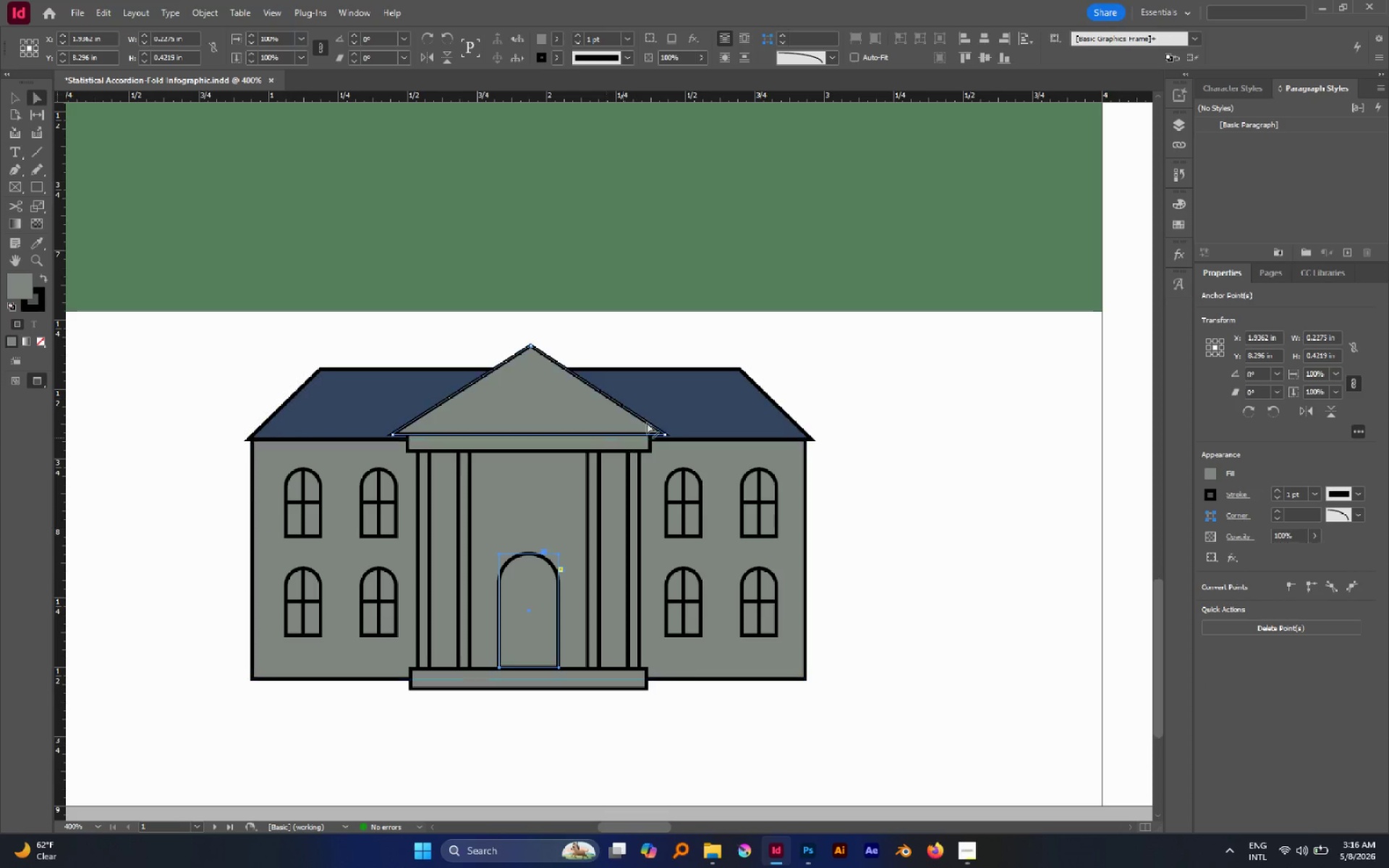 
hold_key(key=ShiftLeft, duration=0.38)
 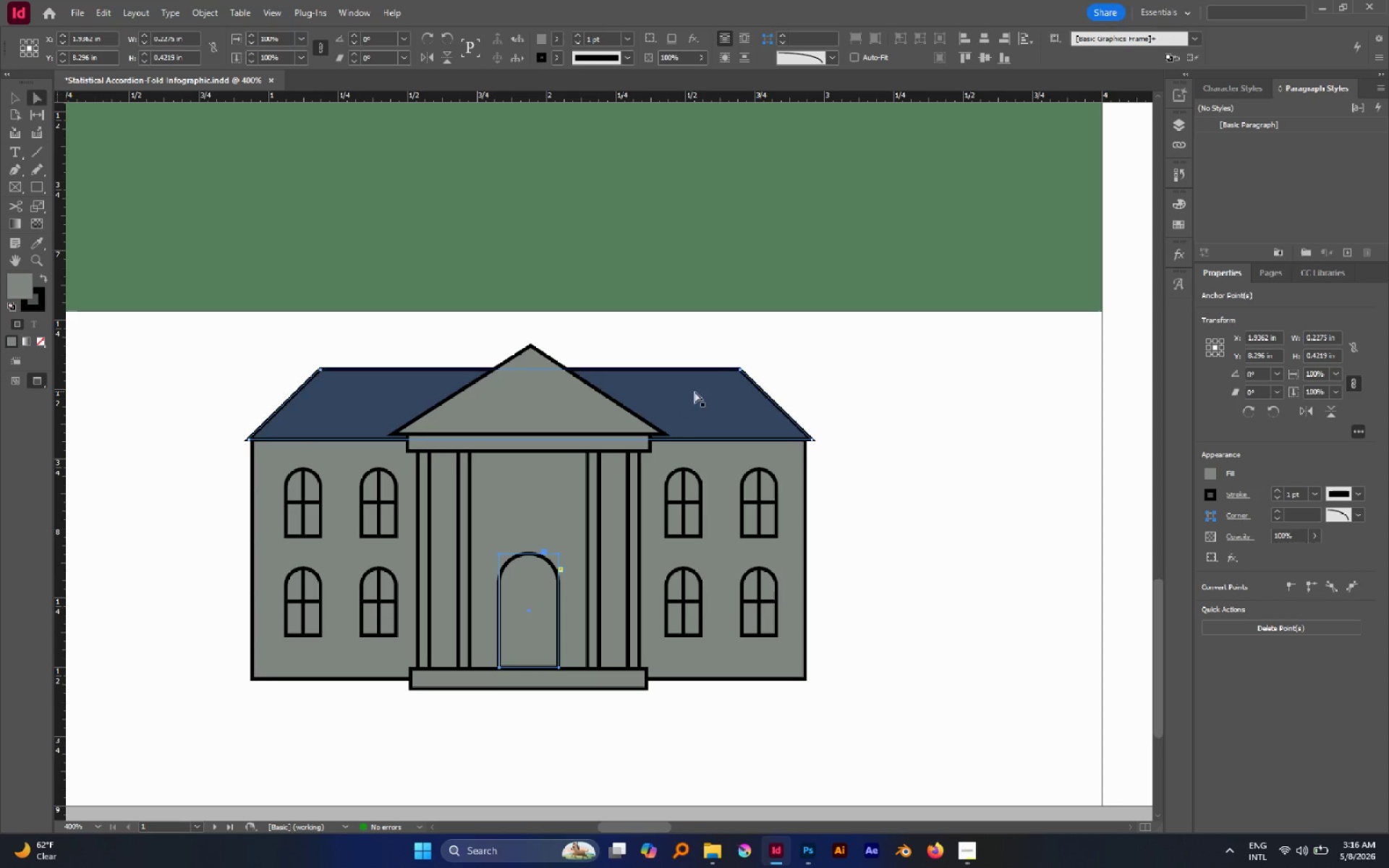 
key(I)
 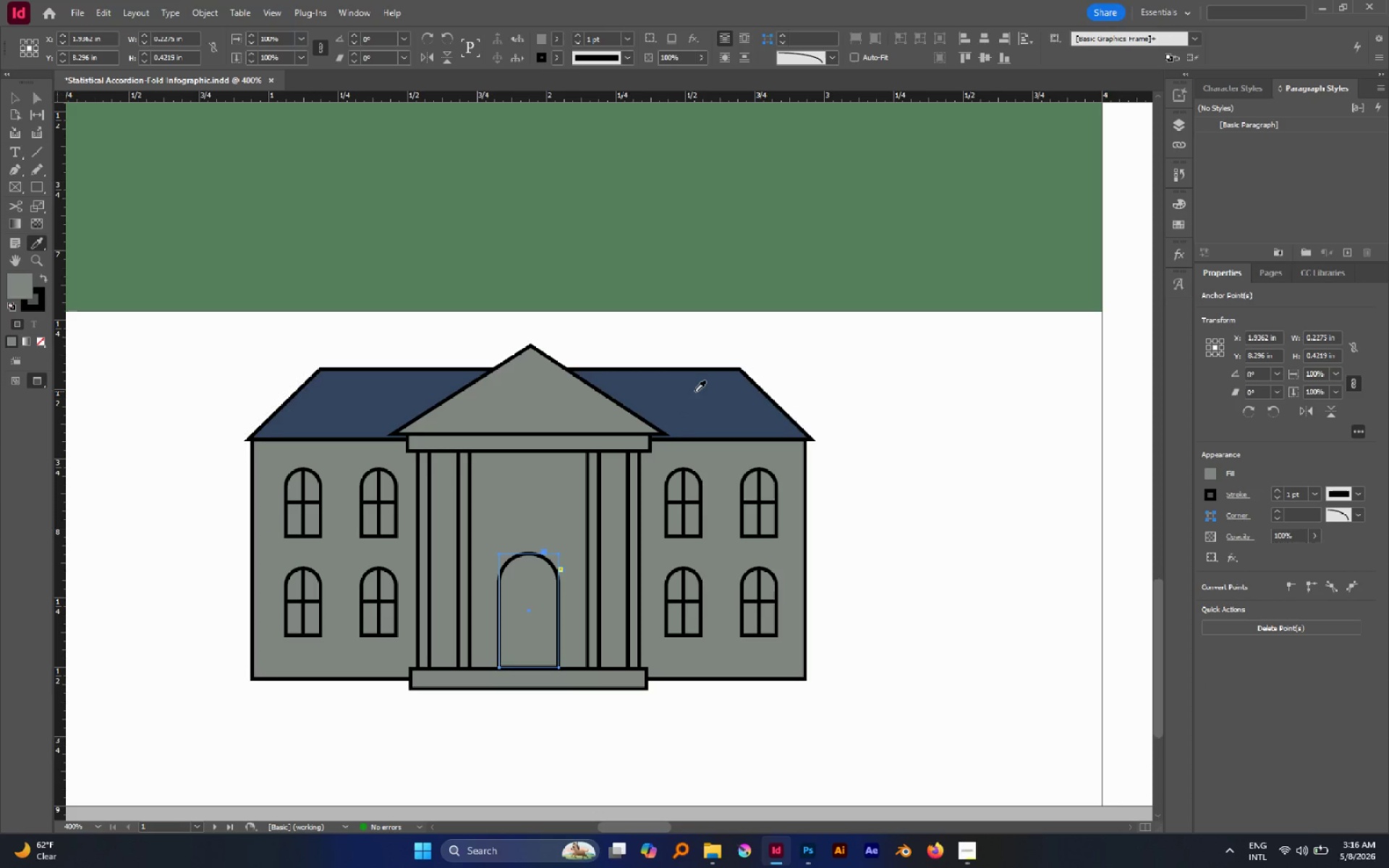 
left_click([694, 391])
 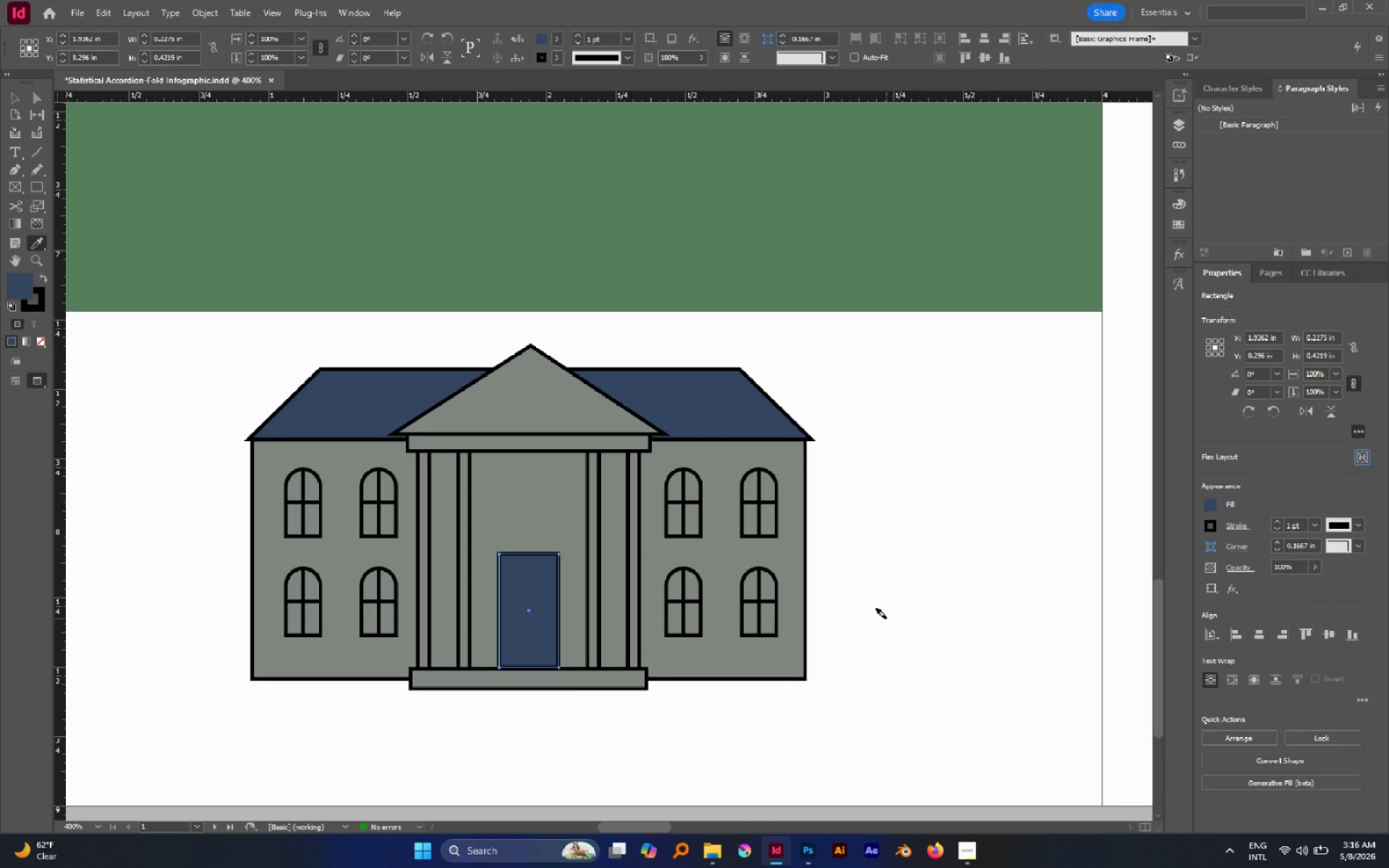 
key(Control+Z)
 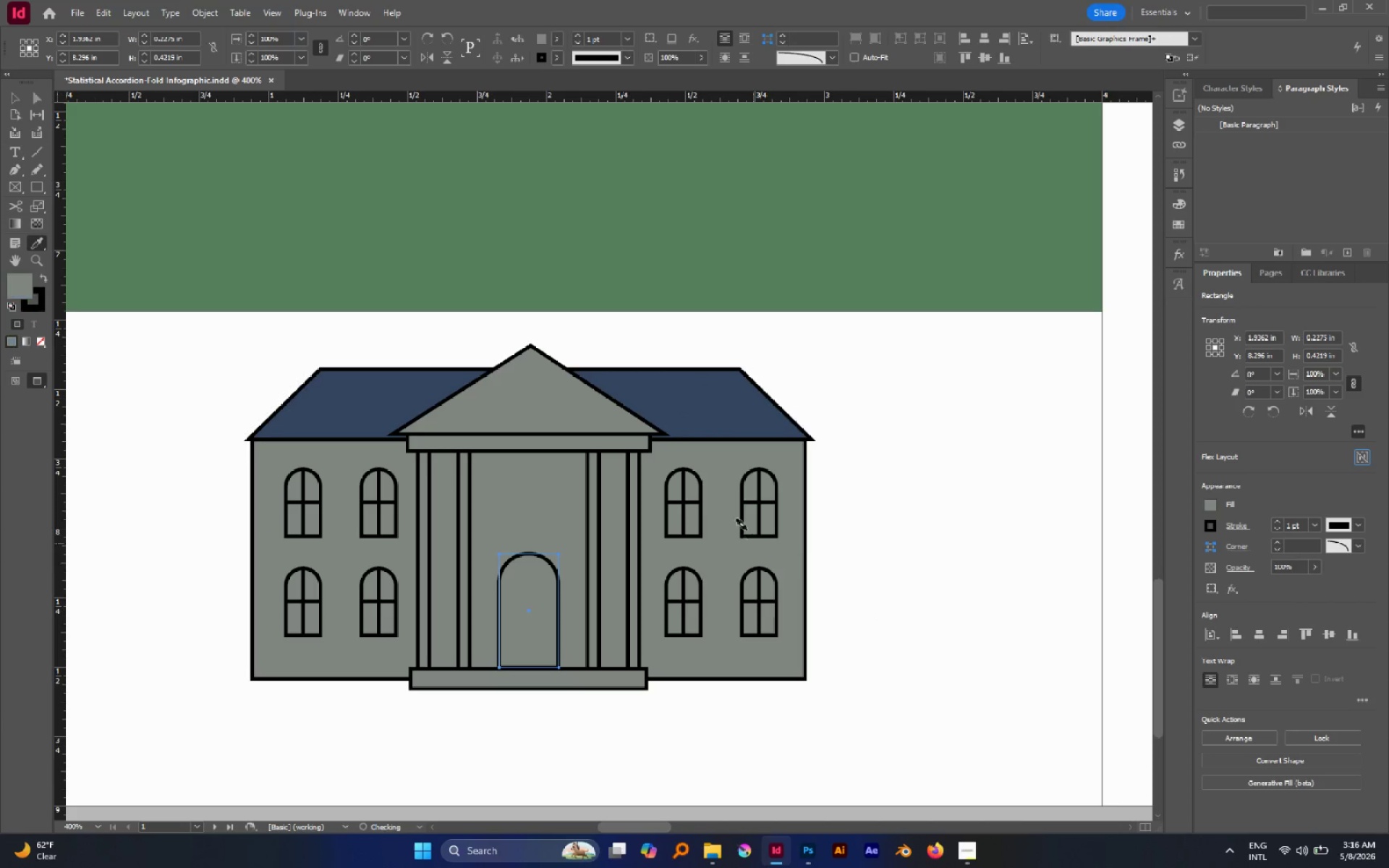 
hold_key(key=ShiftLeft, duration=2.59)
left_click([721, 408])
 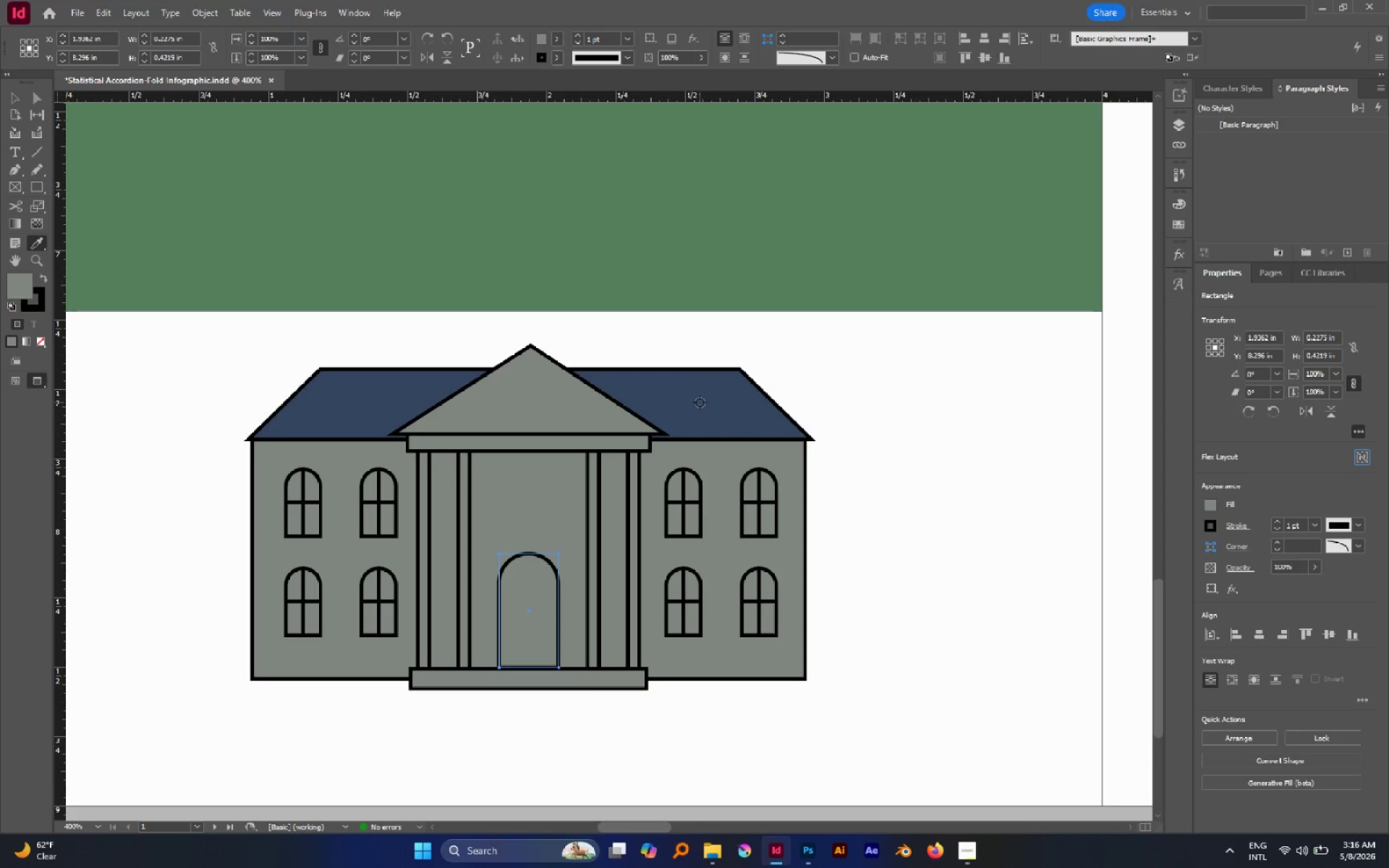 
left_click([700, 402])
 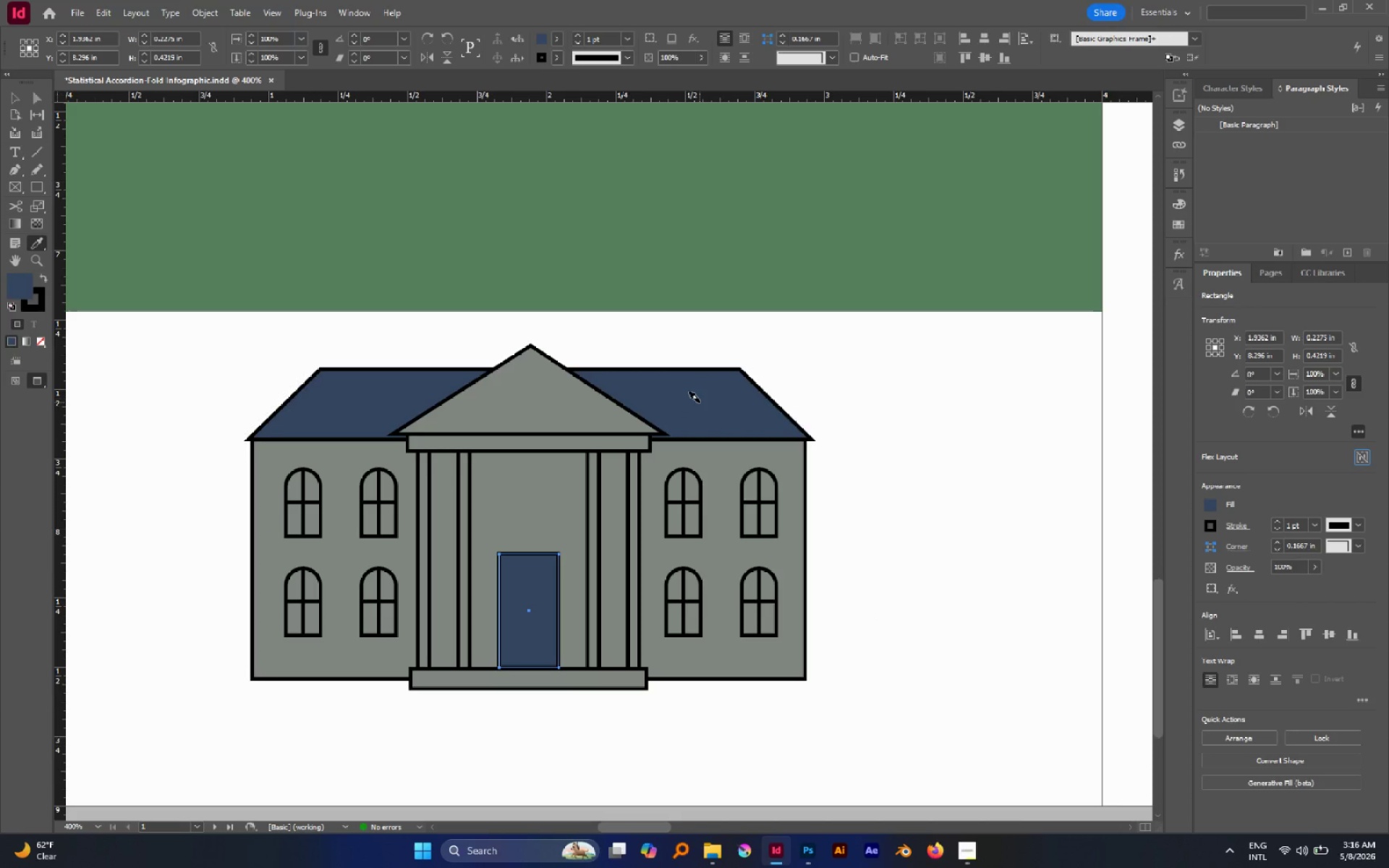 
key(Control+Z)
 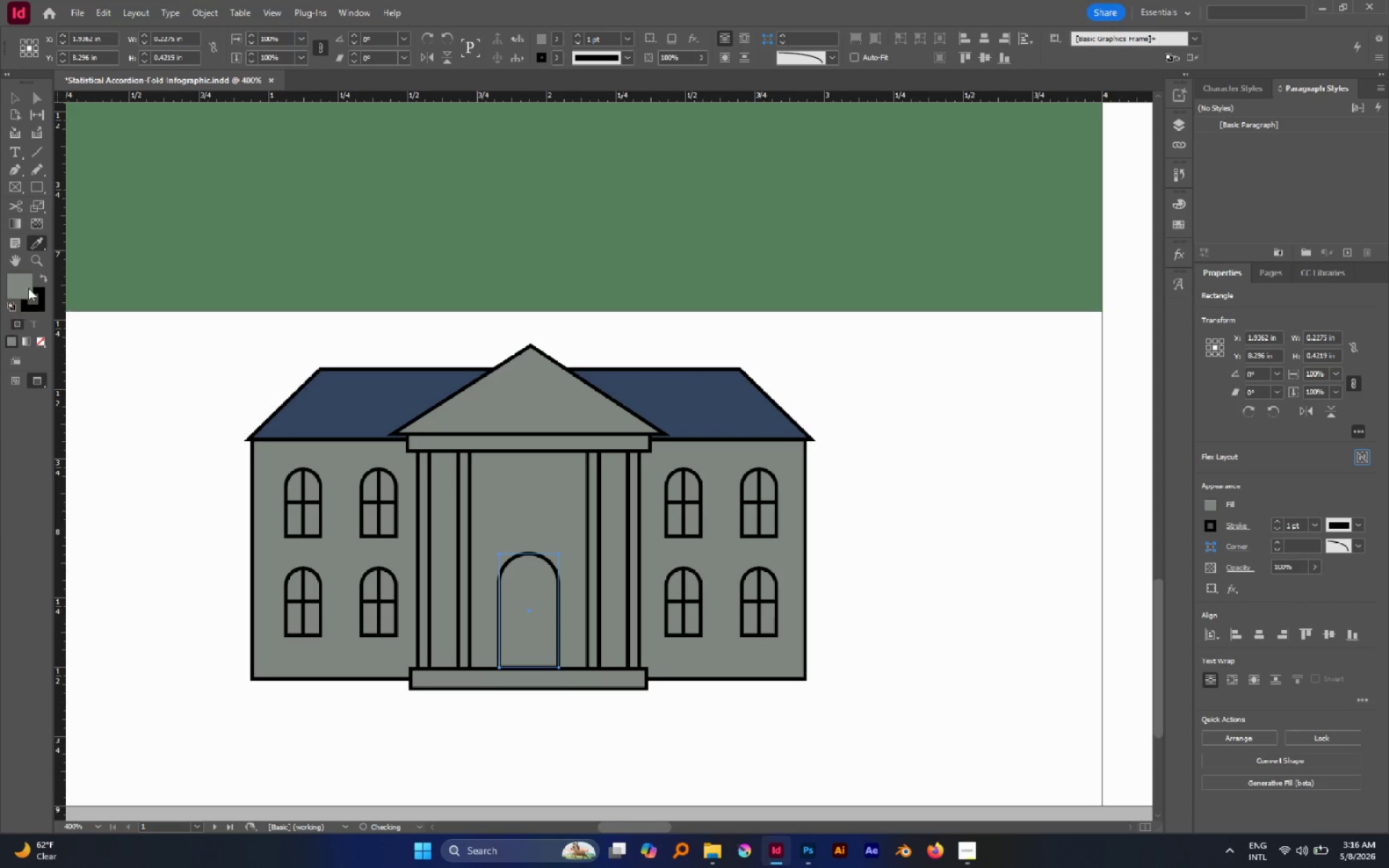 
double_click([29, 280])
 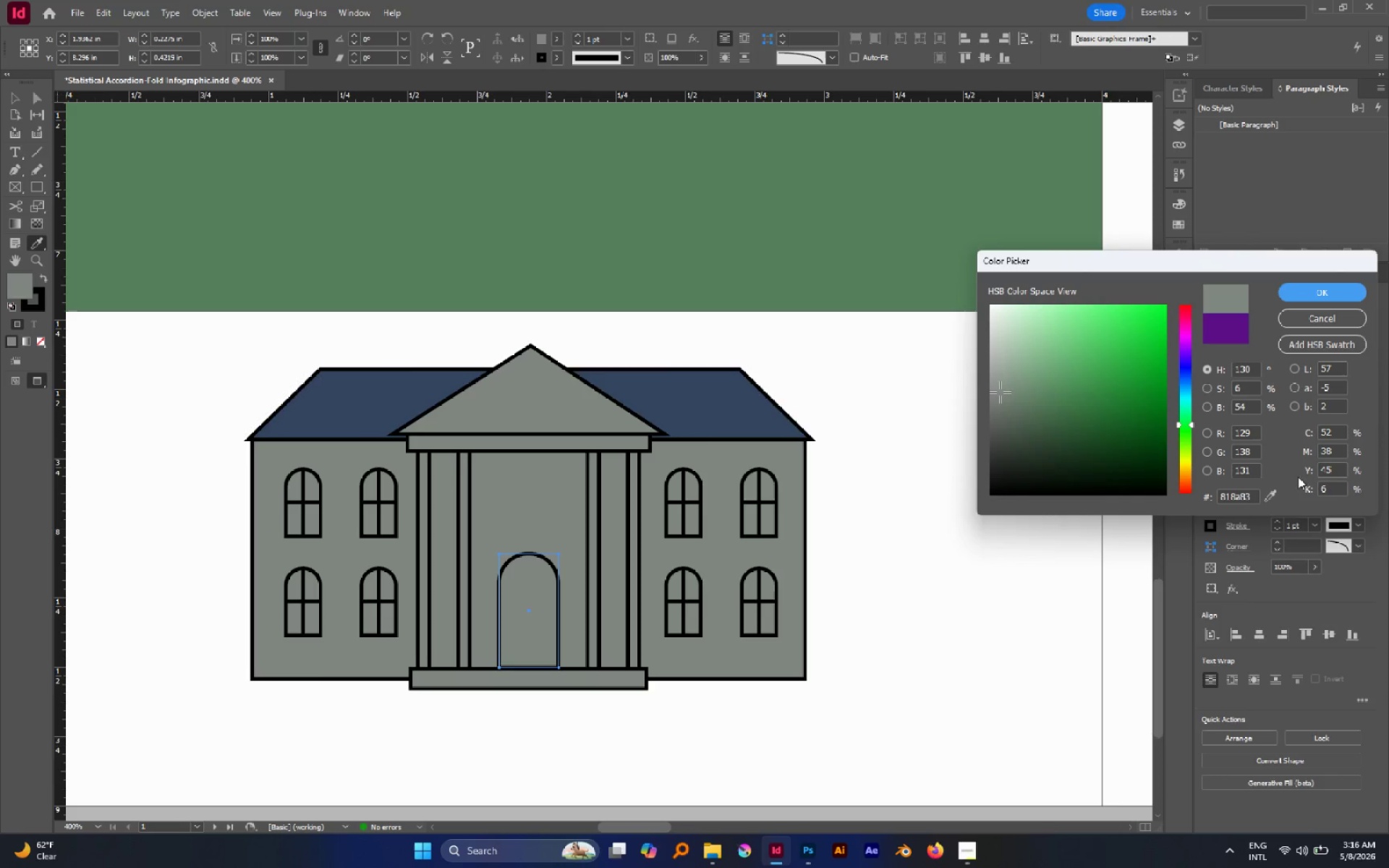 
left_click_drag(start_coordinate=[1272, 502], to_coordinate=[651, 378])
 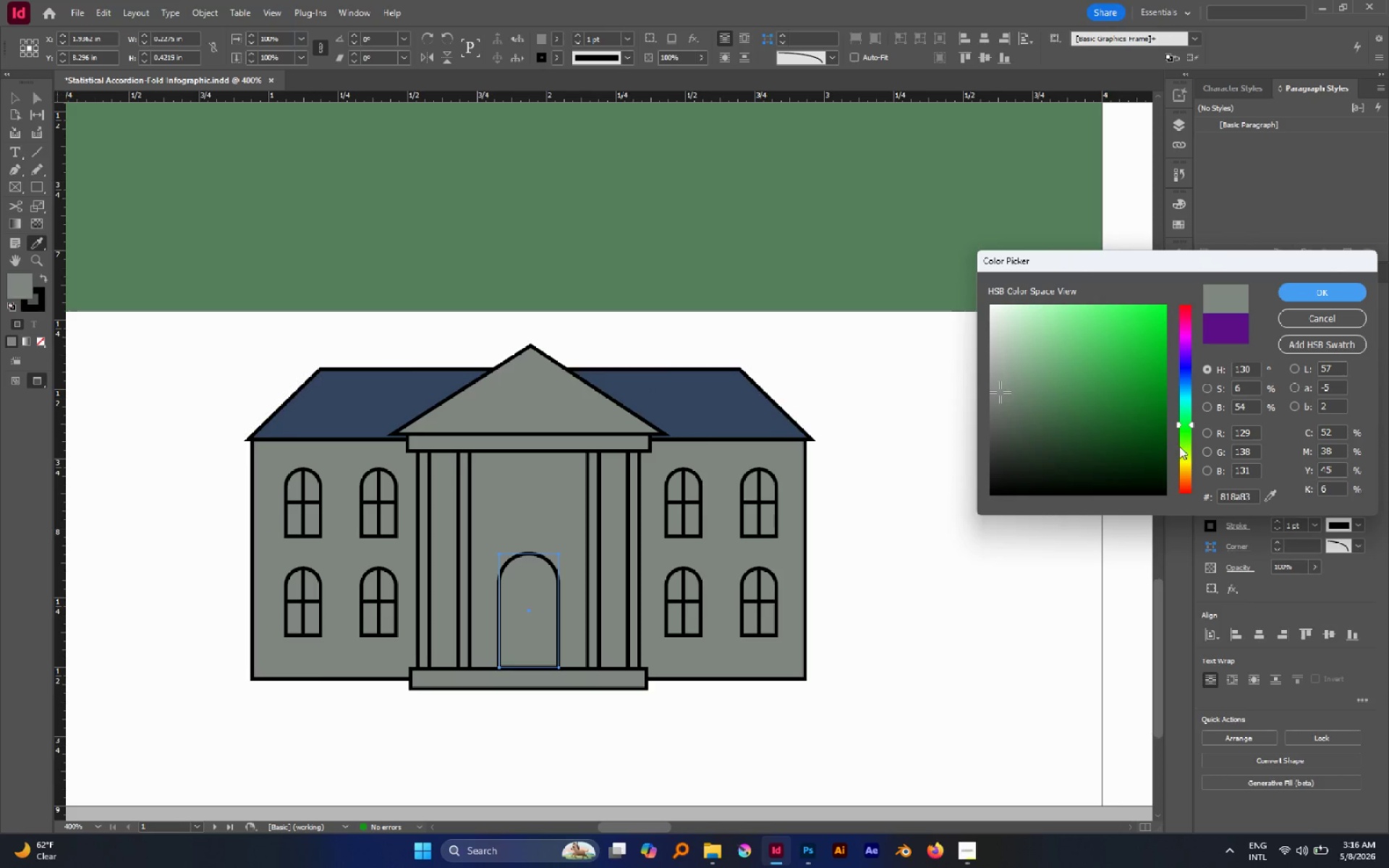 
mouse_move([1242, 488])
 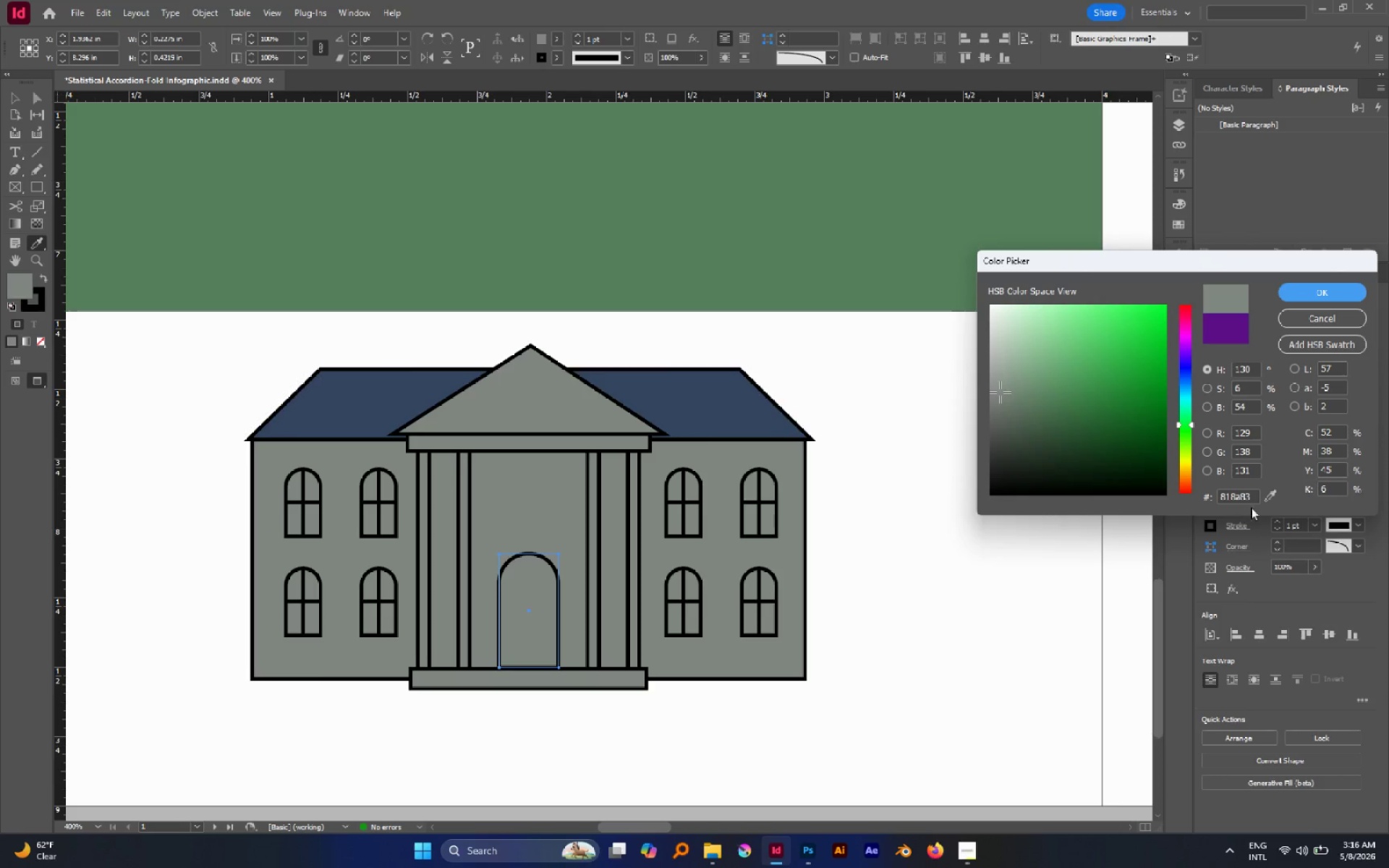 
left_click([1283, 495])
 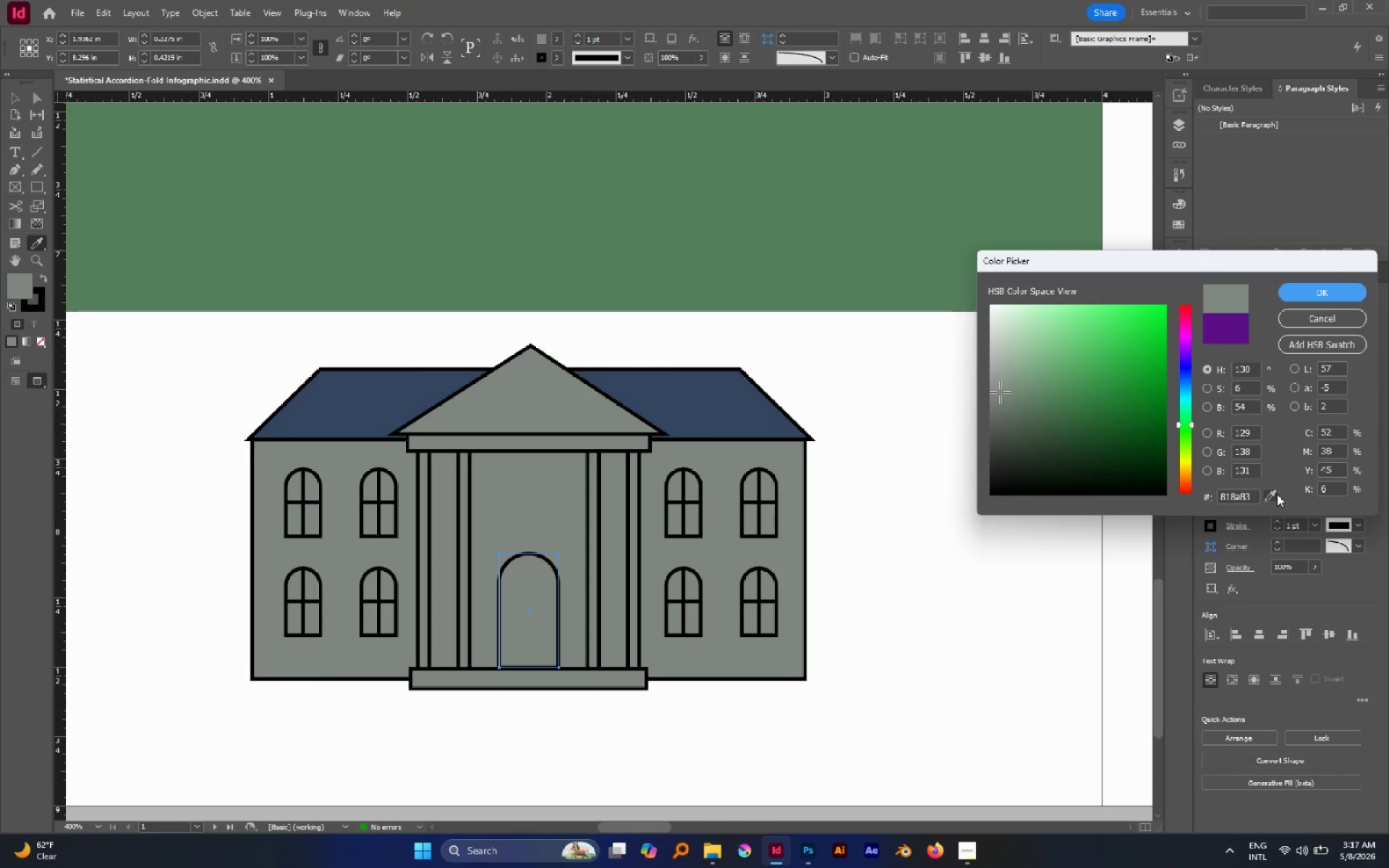 
left_click_drag(start_coordinate=[1277, 494], to_coordinate=[687, 401])
 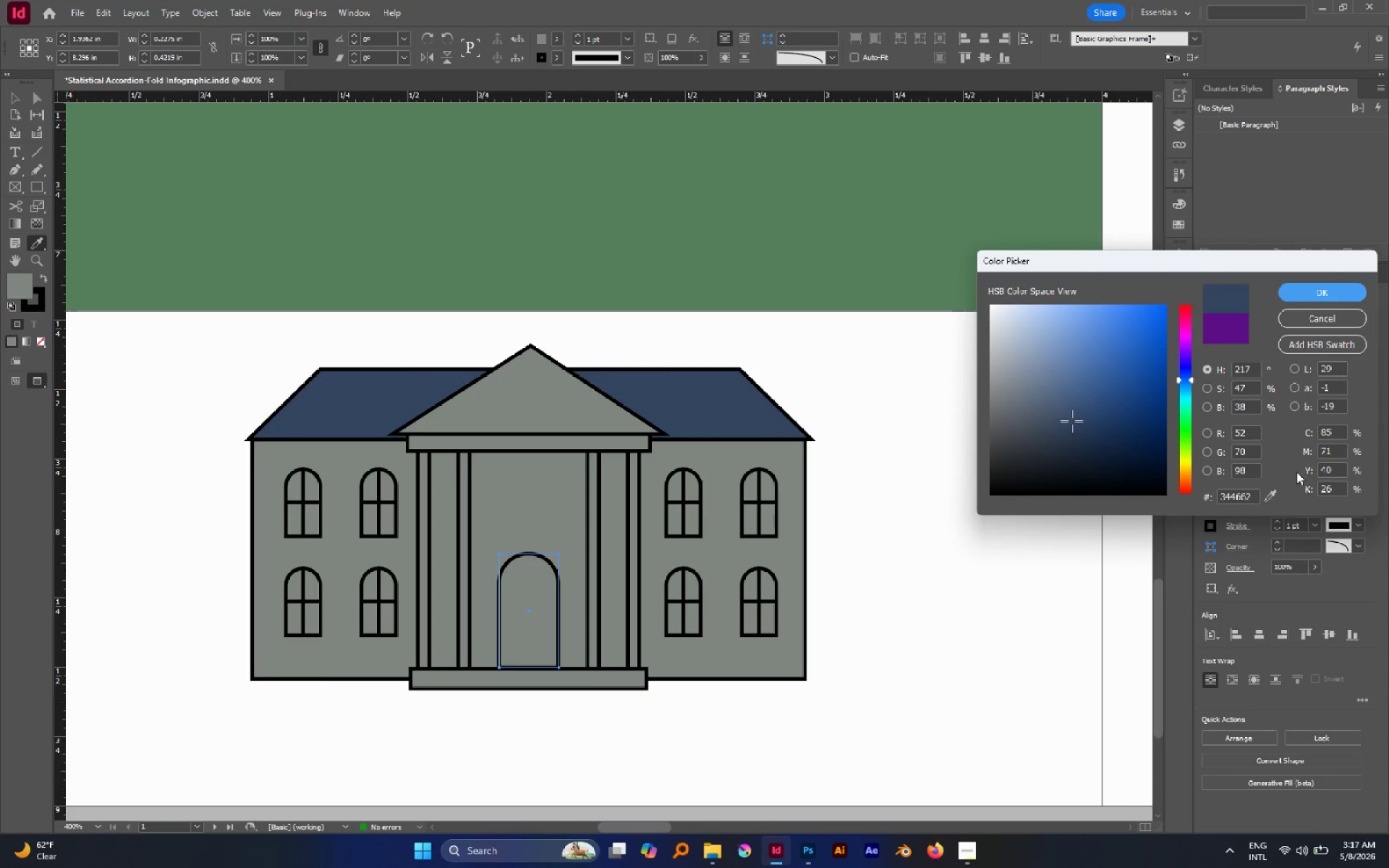 
left_click_drag(start_coordinate=[1268, 495], to_coordinate=[721, 404])
 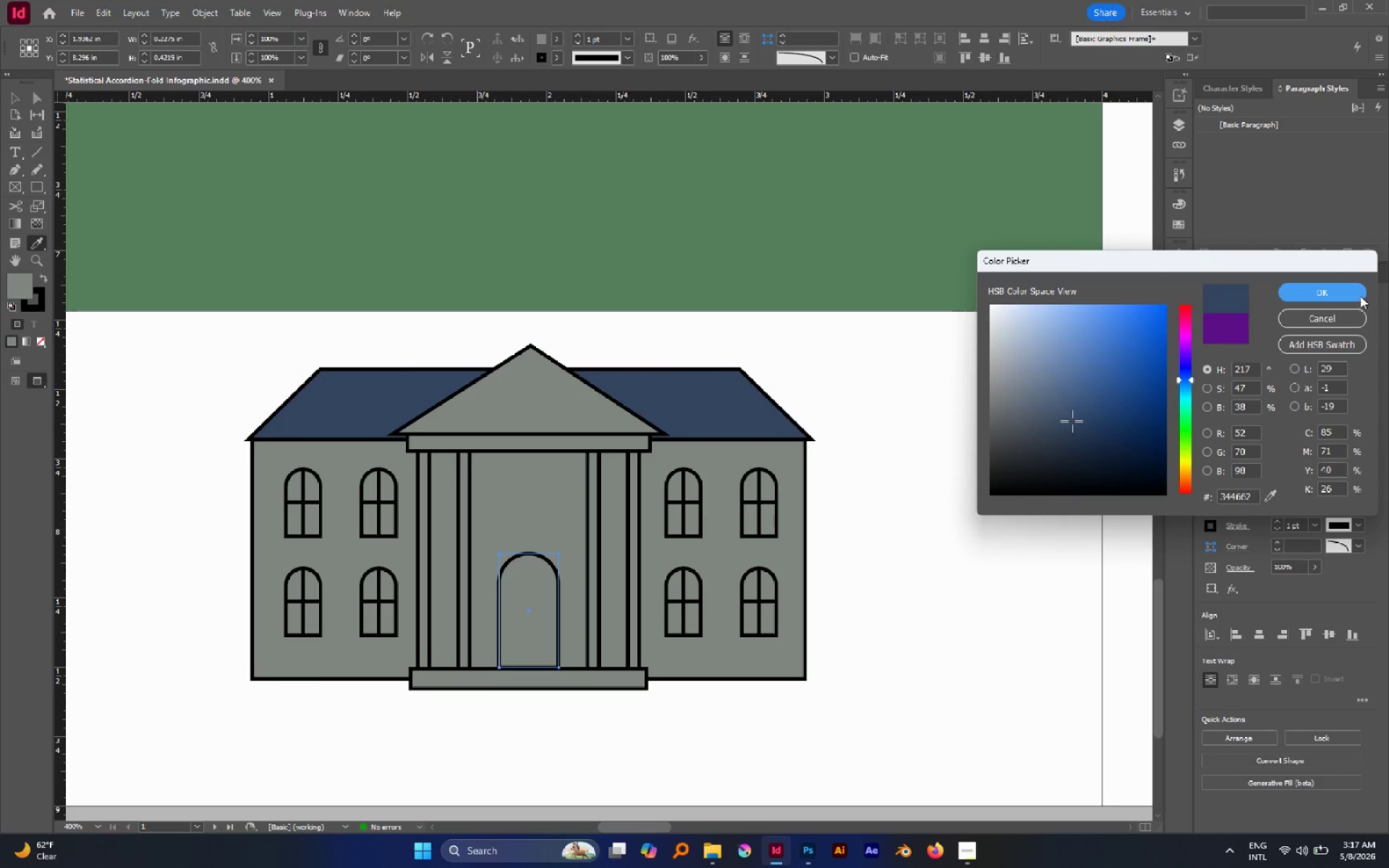 
left_click([1344, 286])
 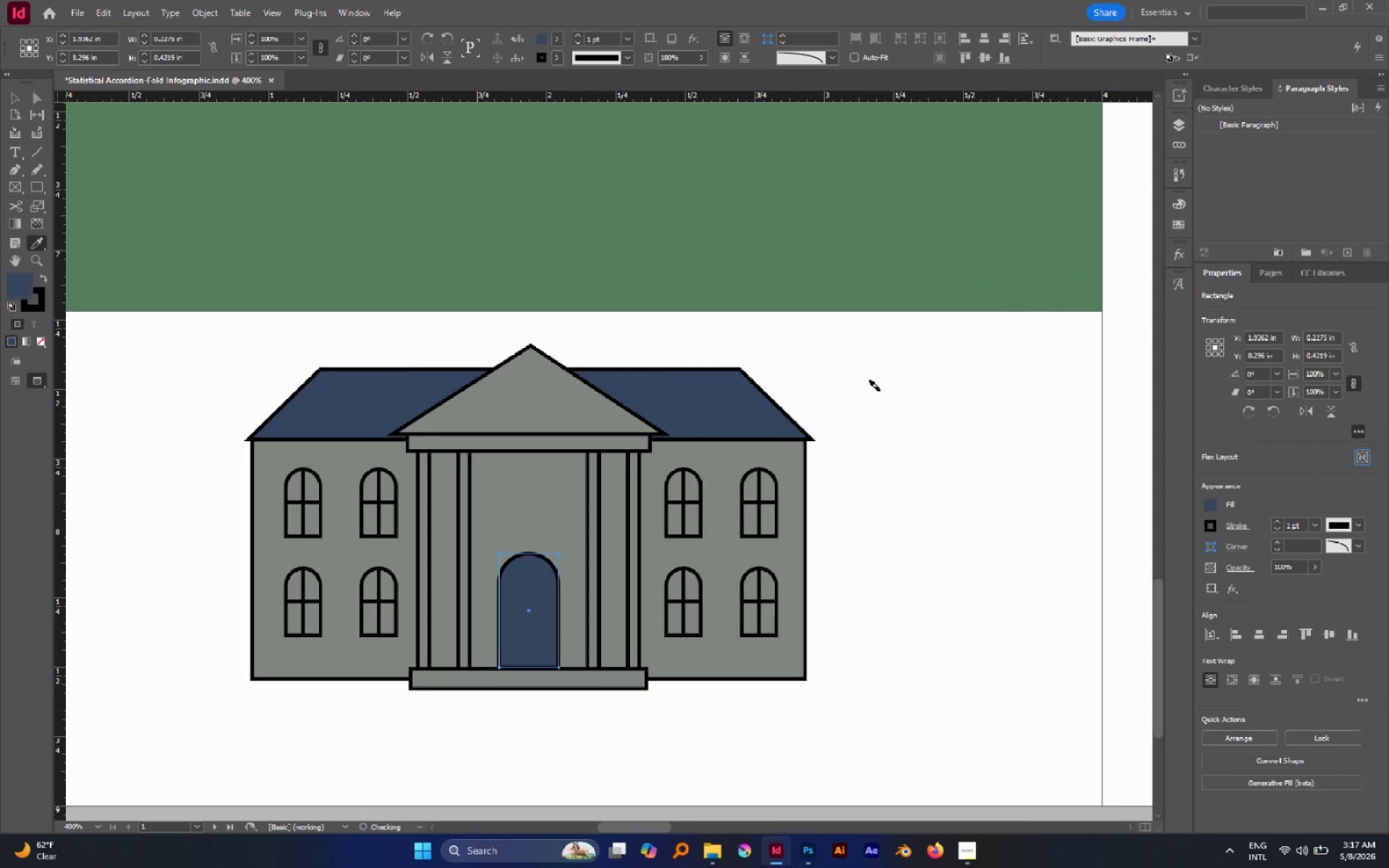 
key(V)
 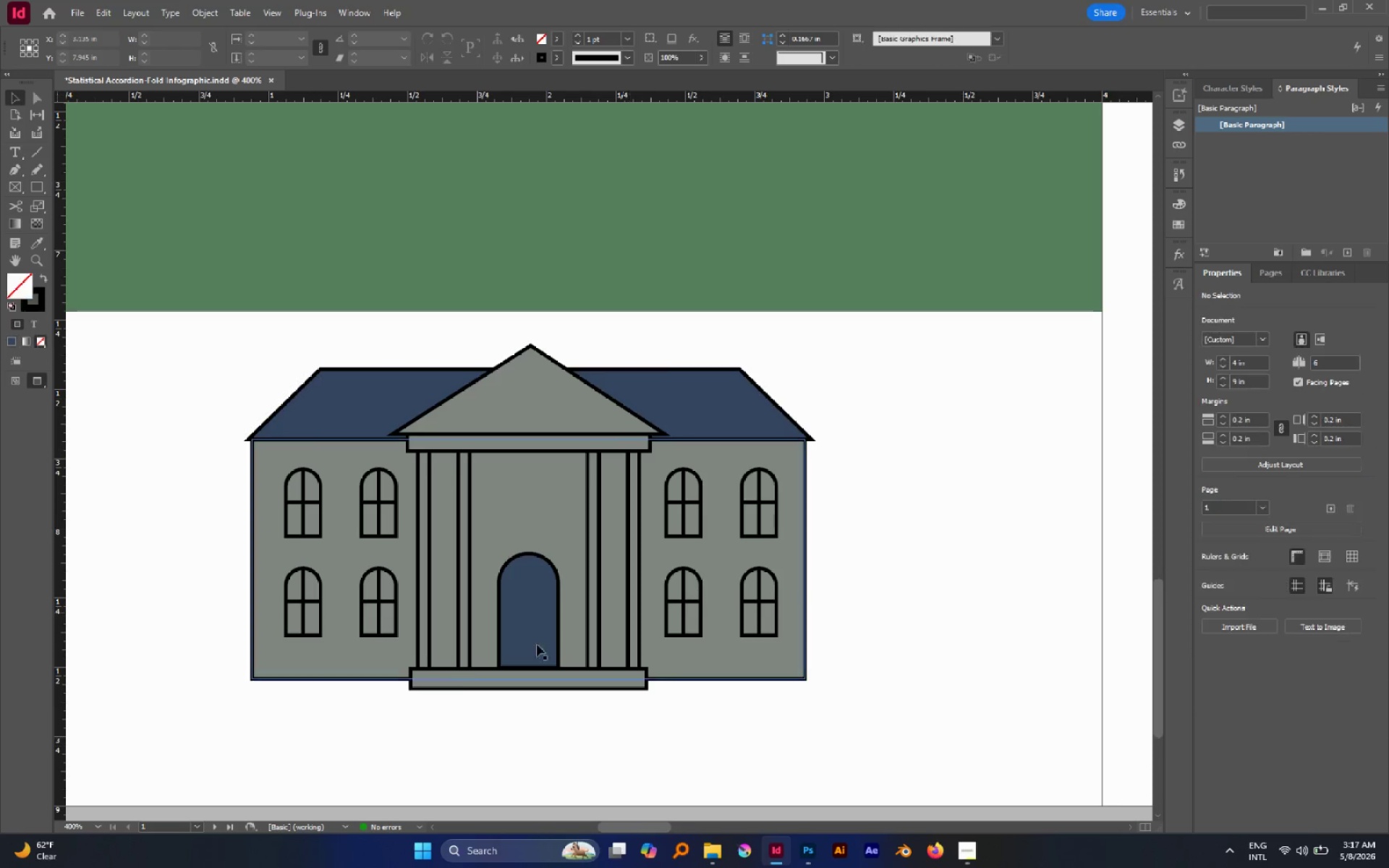 
hold_key(key=AltLeft, duration=1.03)
scroll: coordinate [530, 658], scroll_direction: up, amount: 2.0
 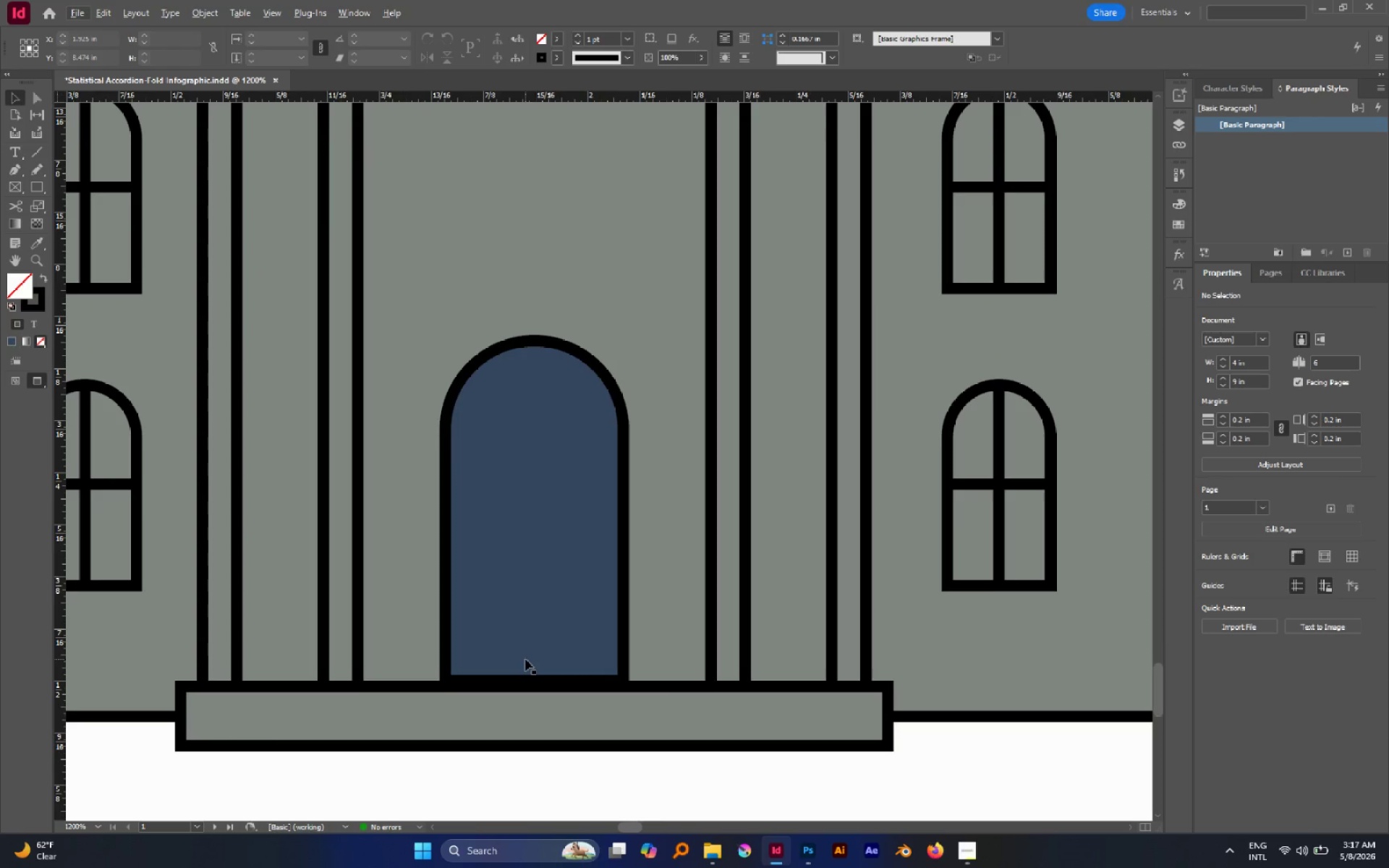 
key(P)
 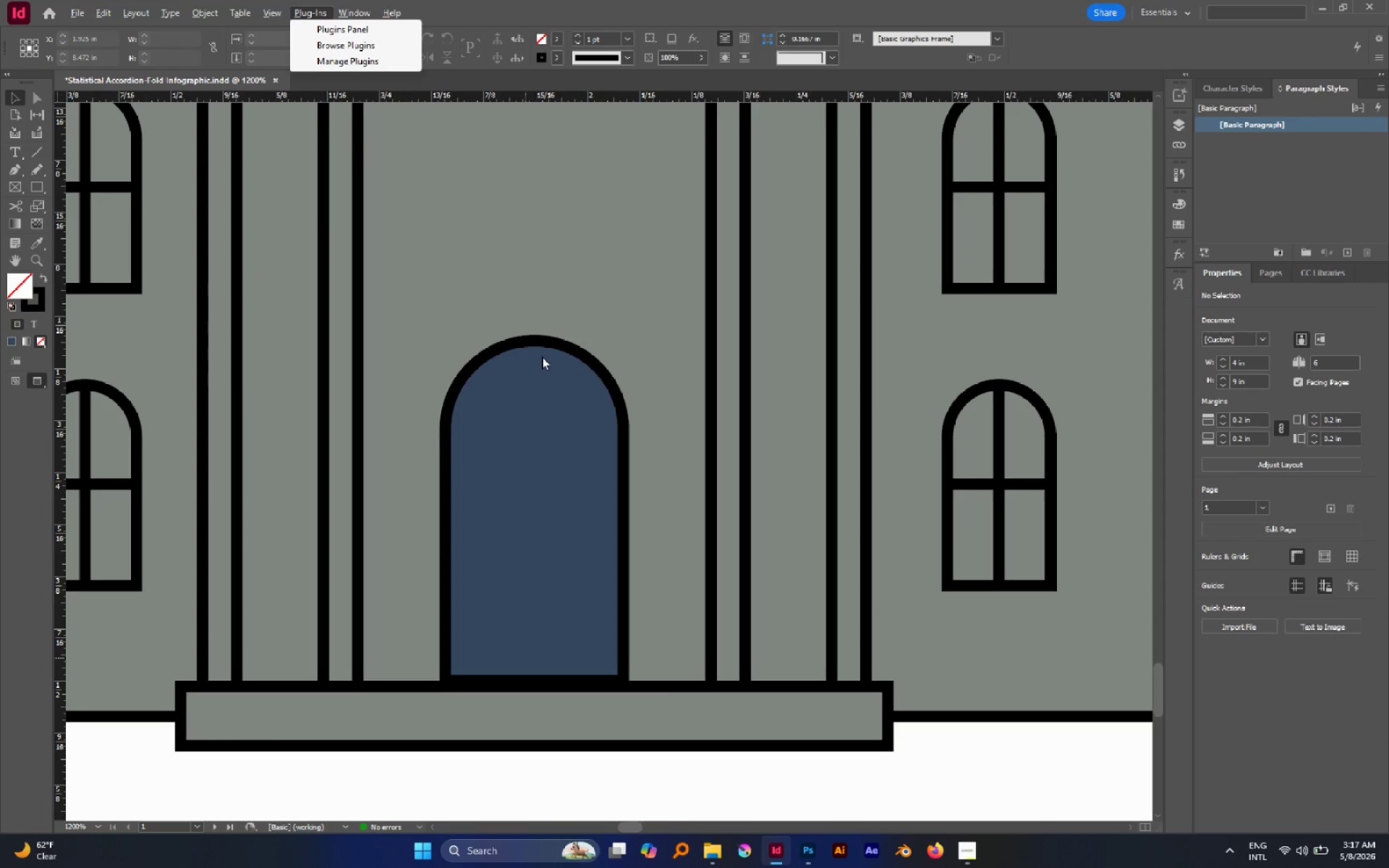 
left_click([534, 346])
 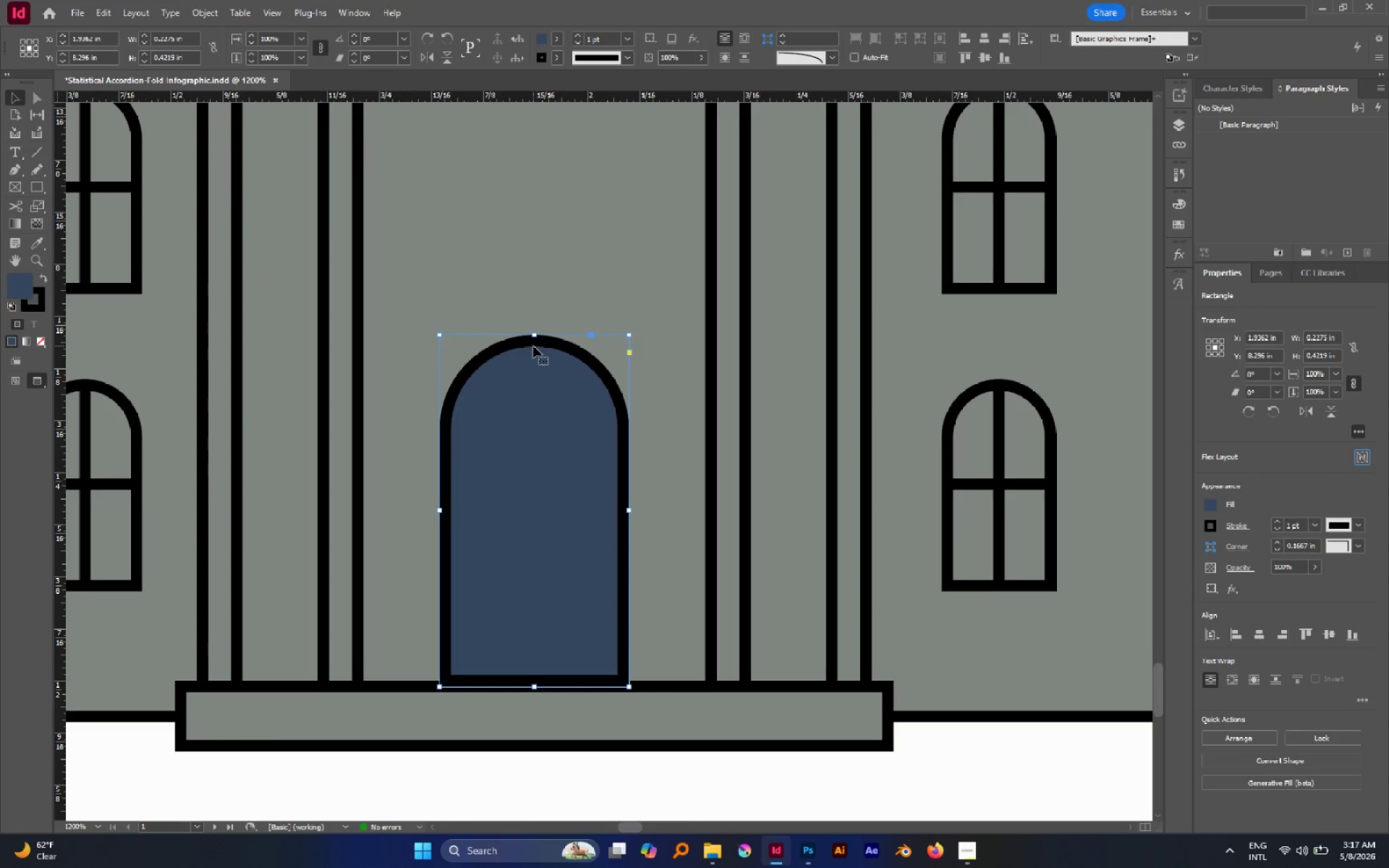 
key(P)
 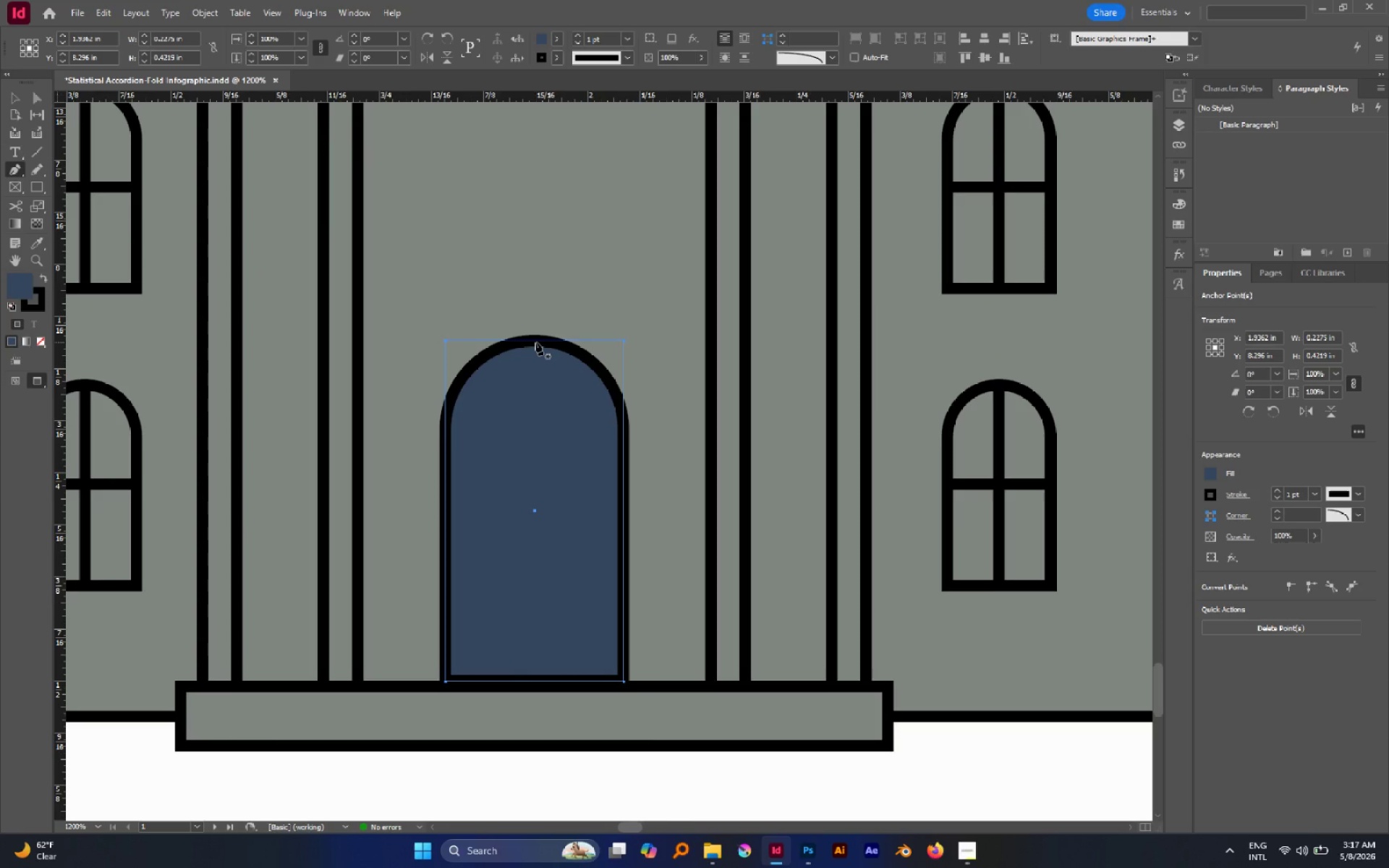 
left_click([535, 342])
 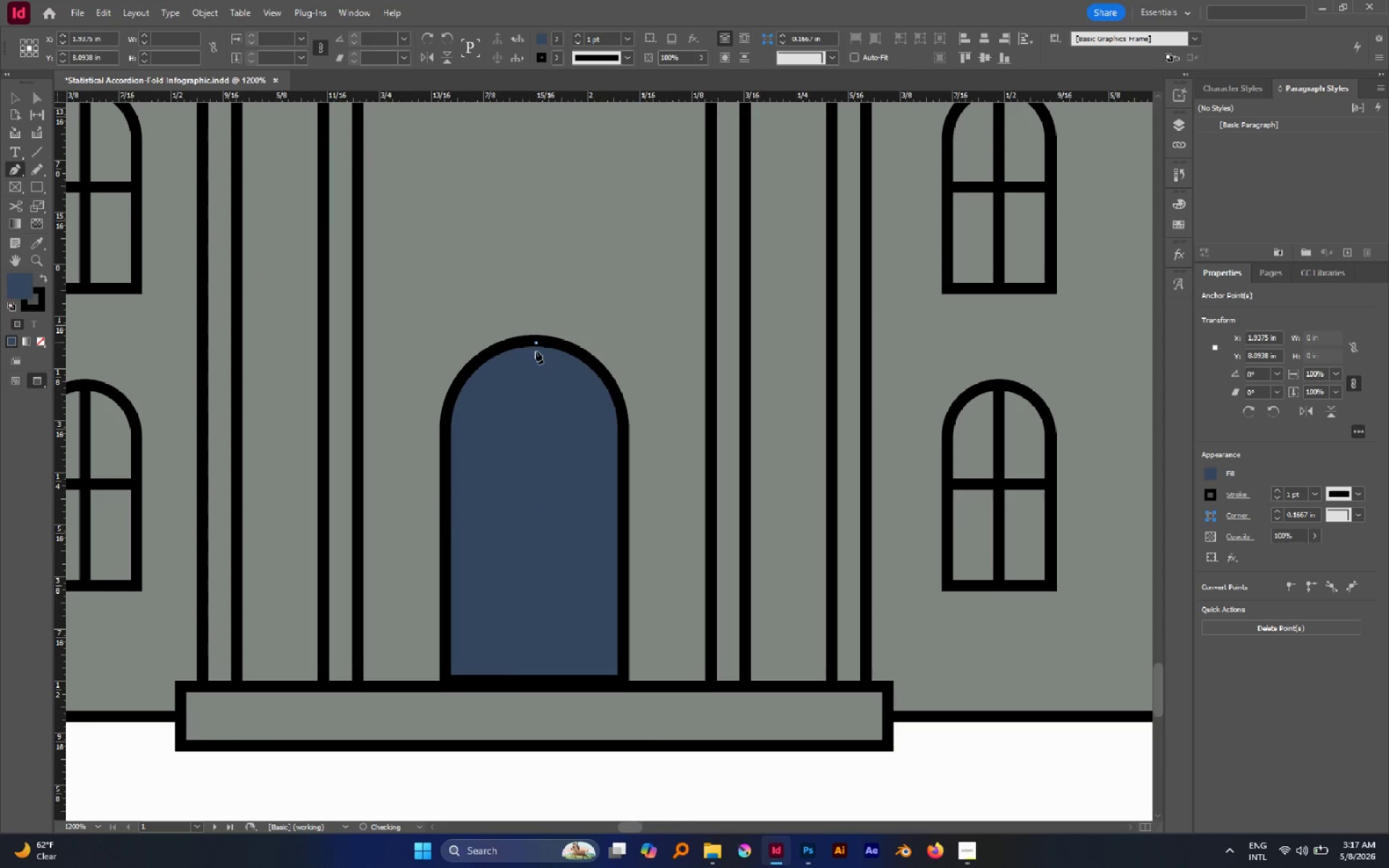 
hold_key(key=ShiftLeft, duration=1.95)
left_click([530, 681])
 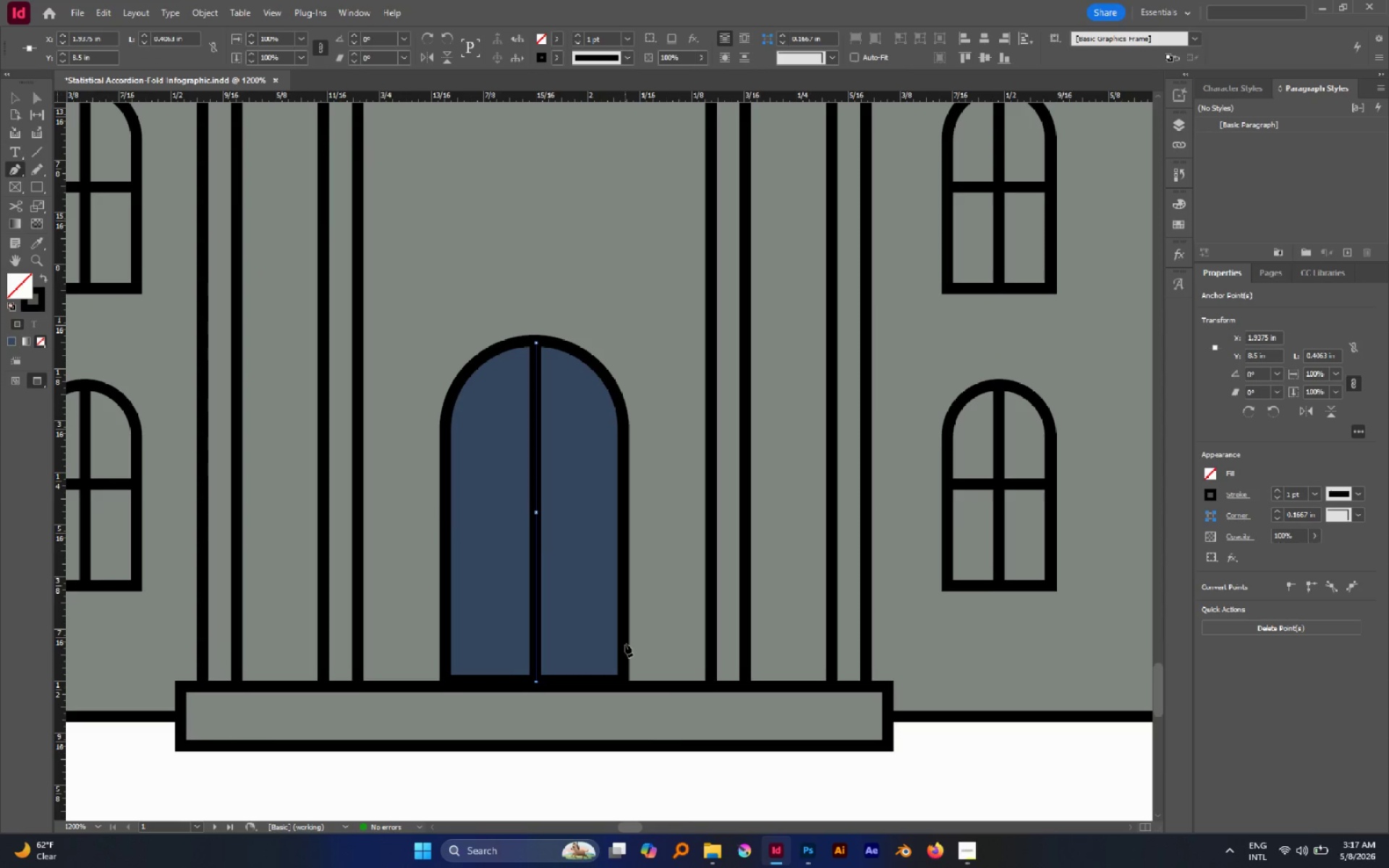 
type(cv)
 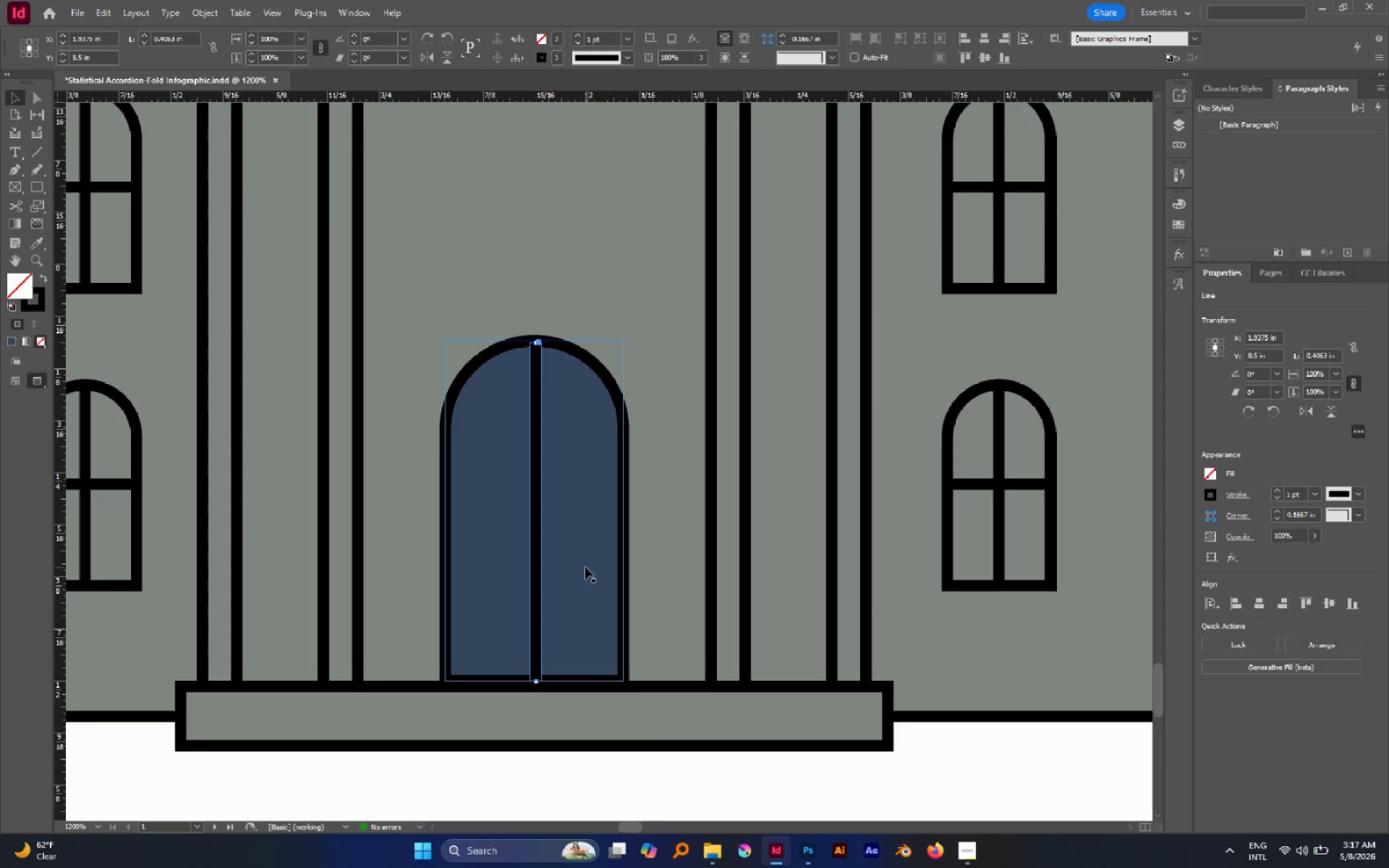 
hold_key(key=ShiftLeft, duration=0.55)
left_click([585, 567])
 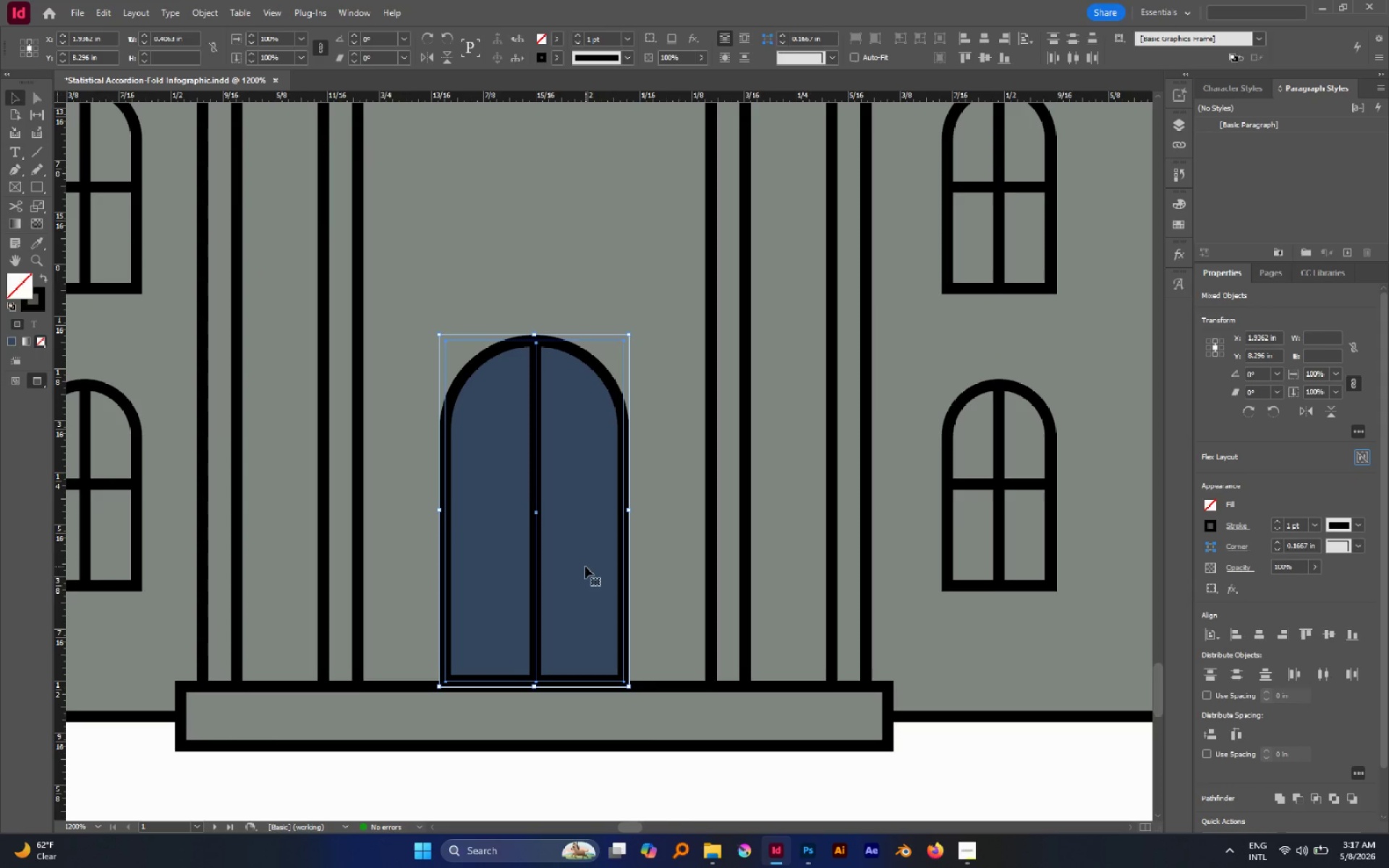 
key(Control+G)
 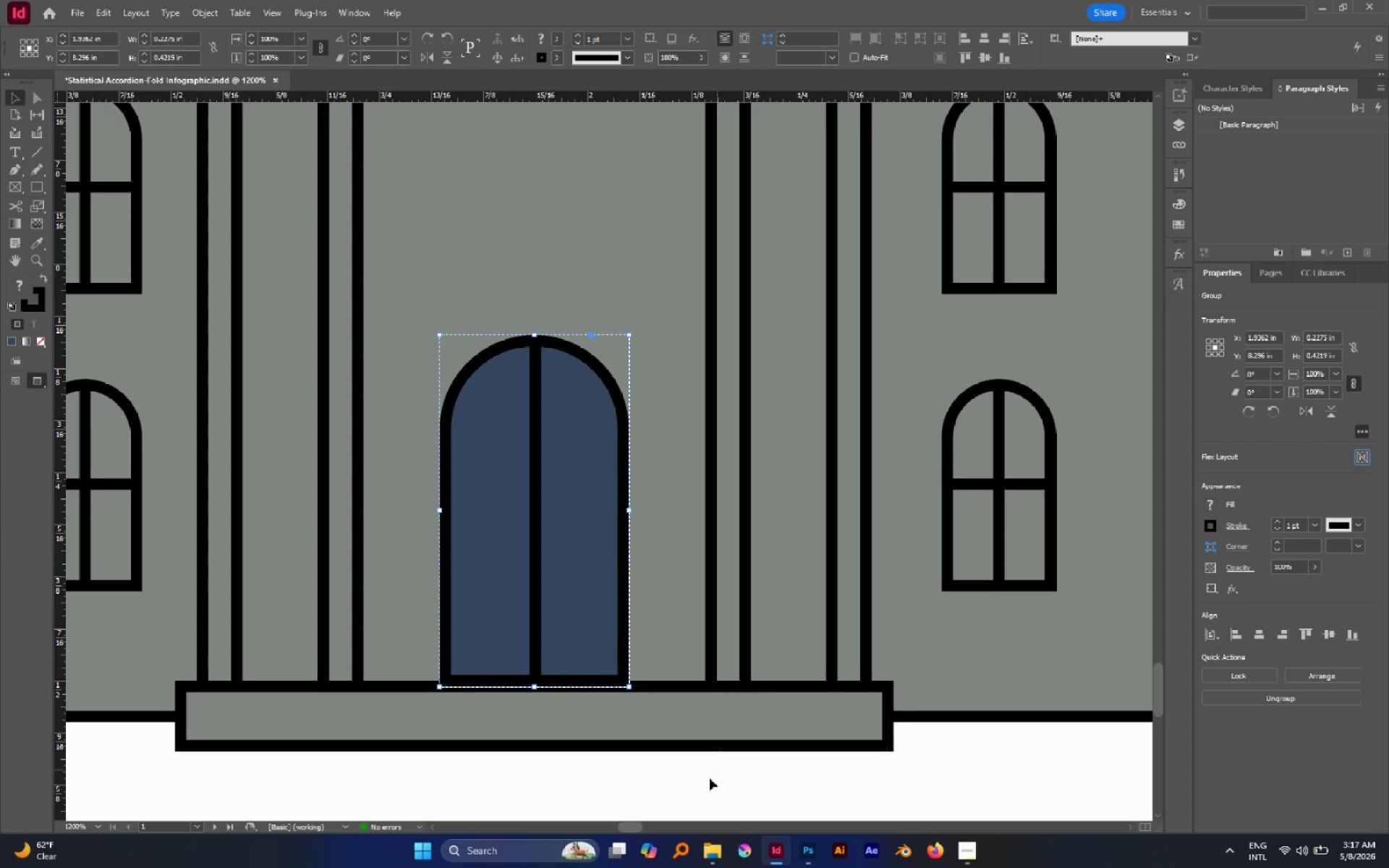 
left_click([708, 778])
 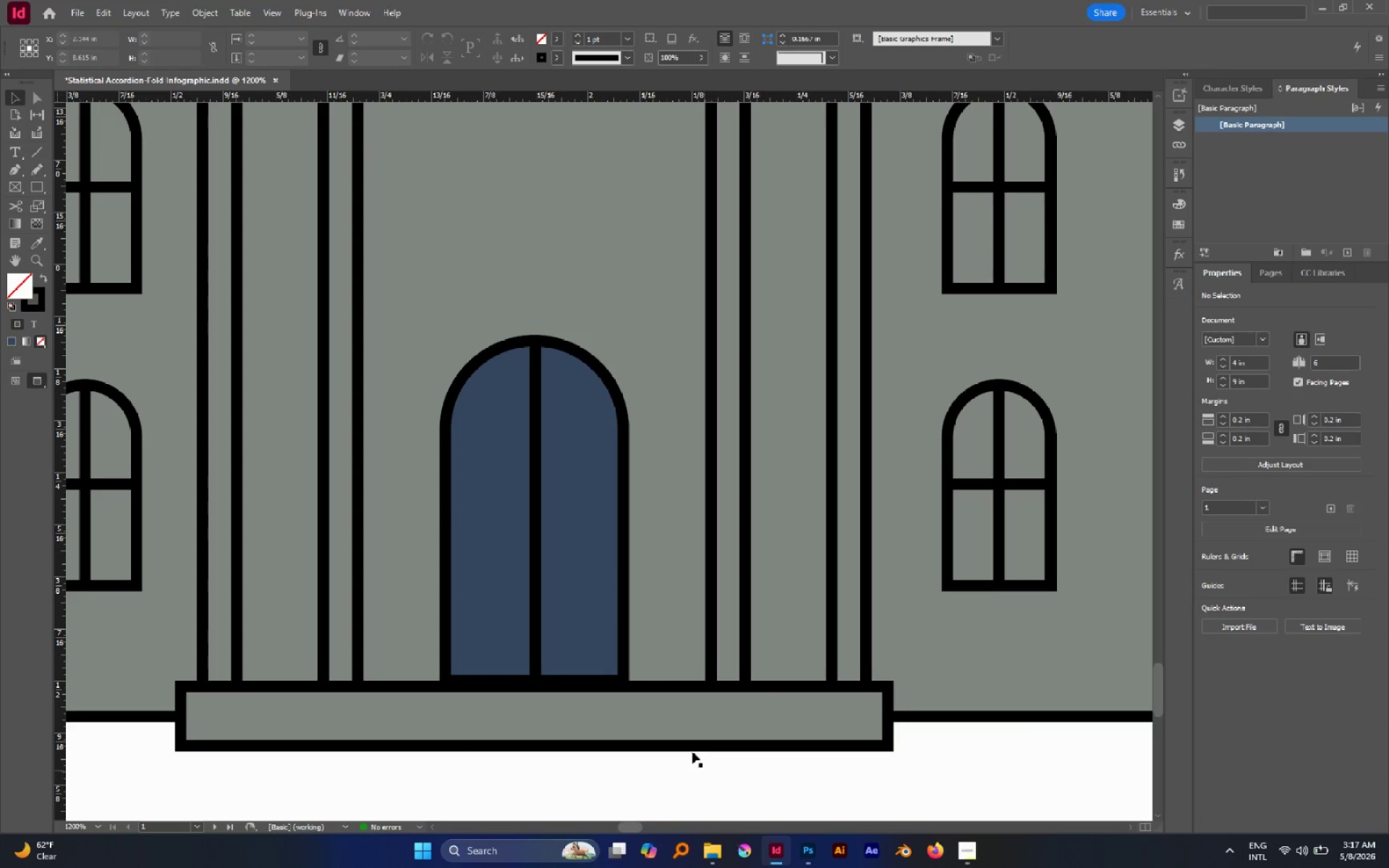 
left_click([602, 610])
 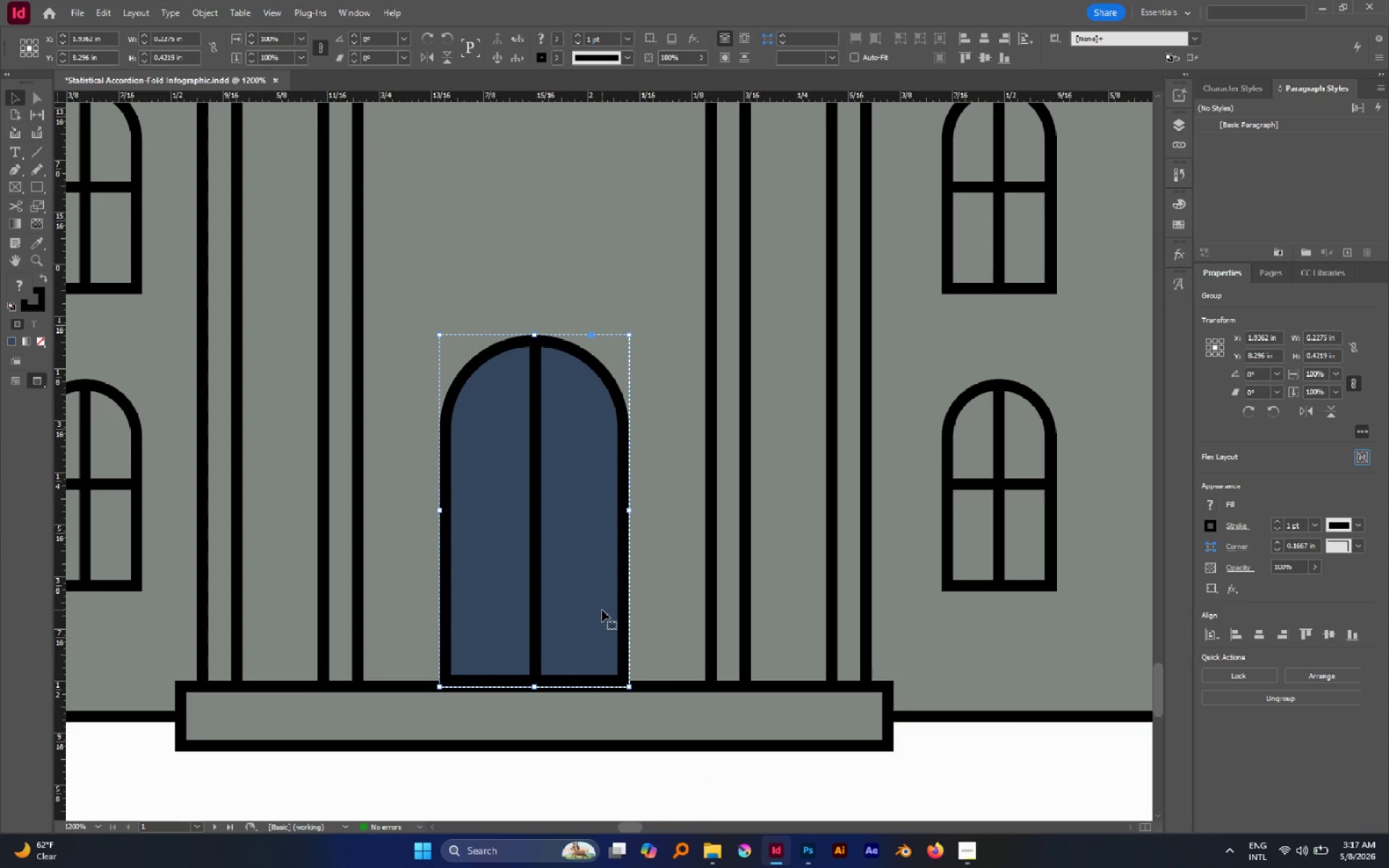 
key(ArrowDown)
 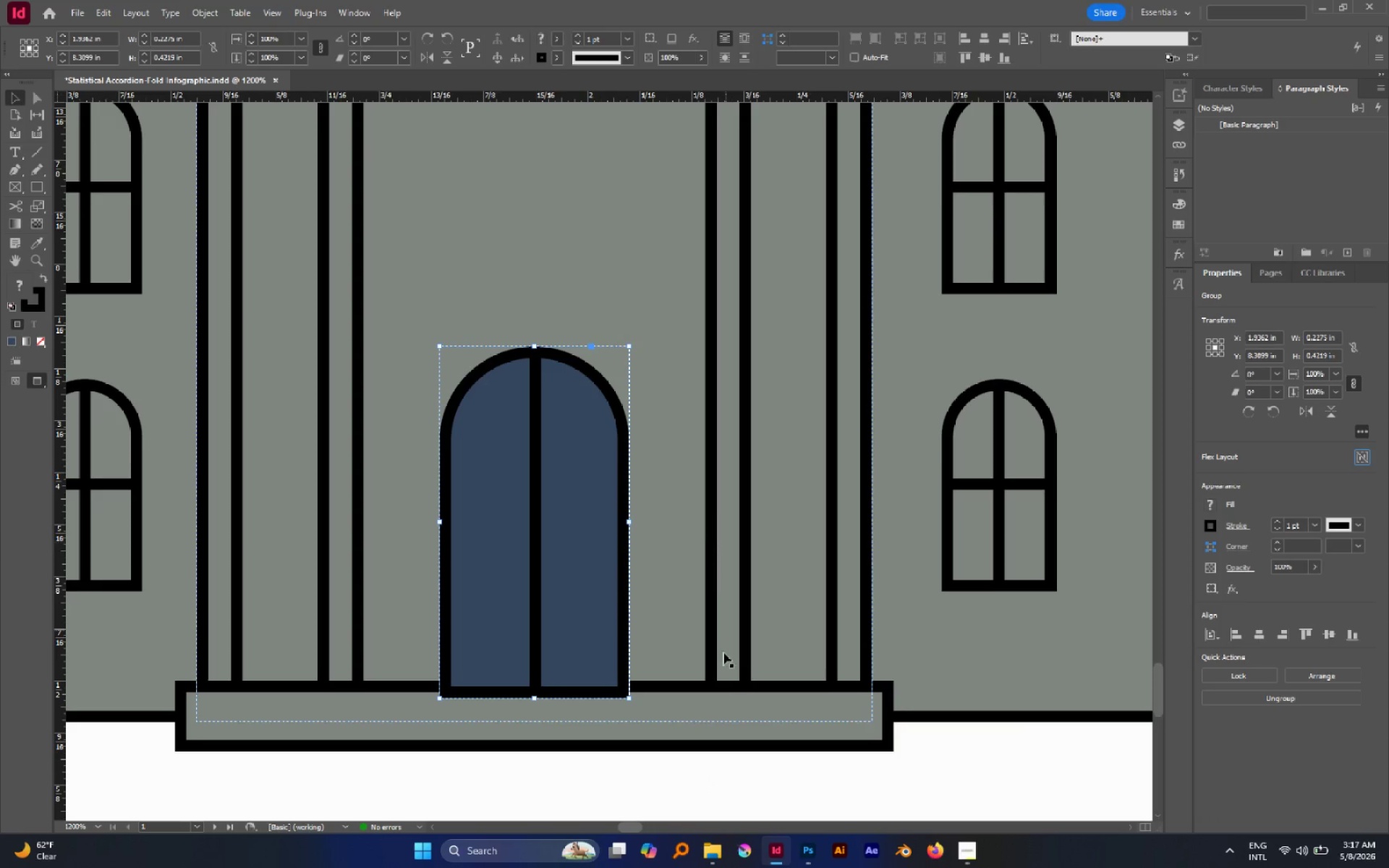 
wait(5.2)
 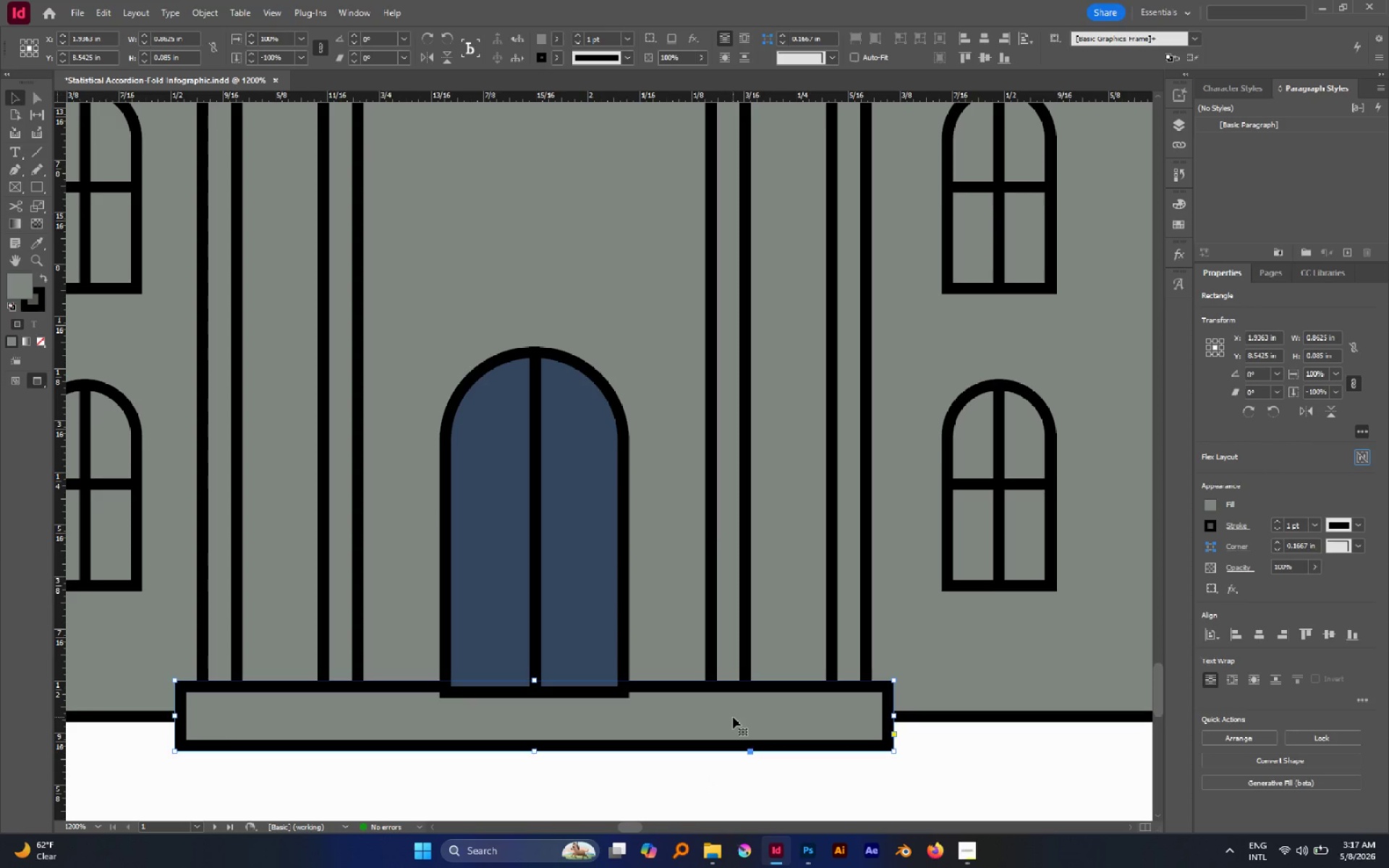 
key(Control+Shift+BracketRight)
 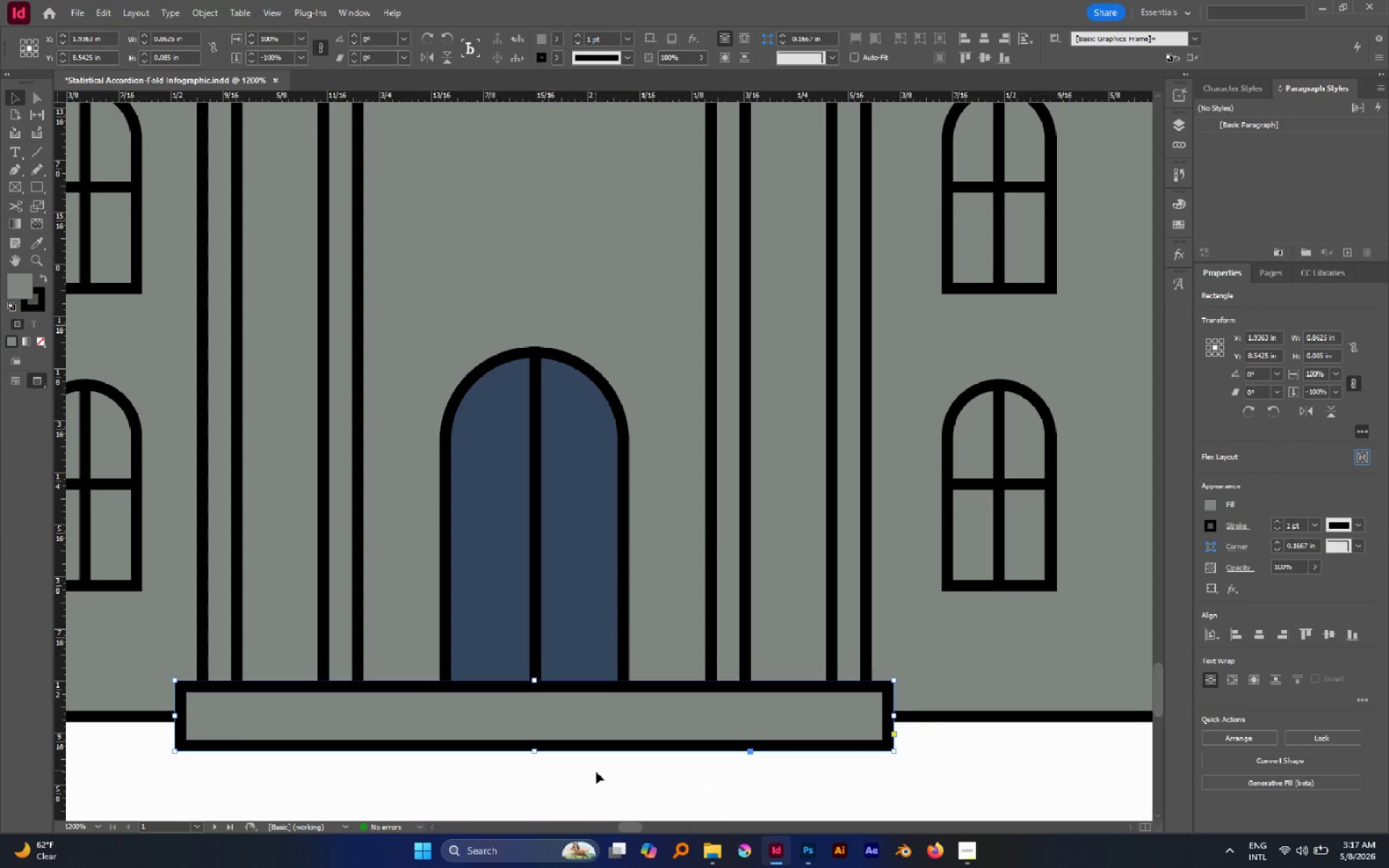 
hold_key(key=AltLeft, duration=0.89)
scroll: coordinate [518, 707], scroll_direction: down, amount: 1.0
 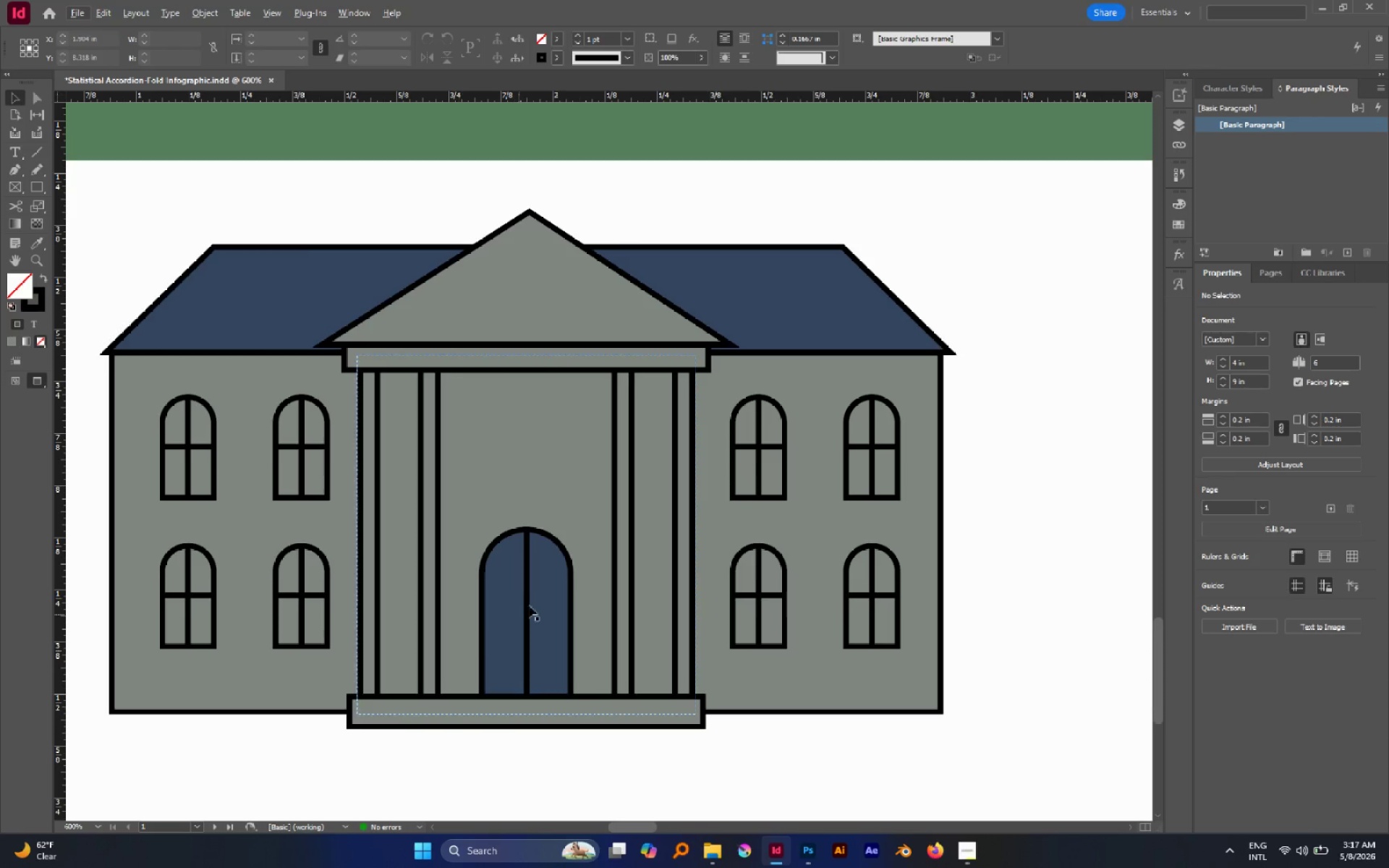 
left_click([623, 592])
 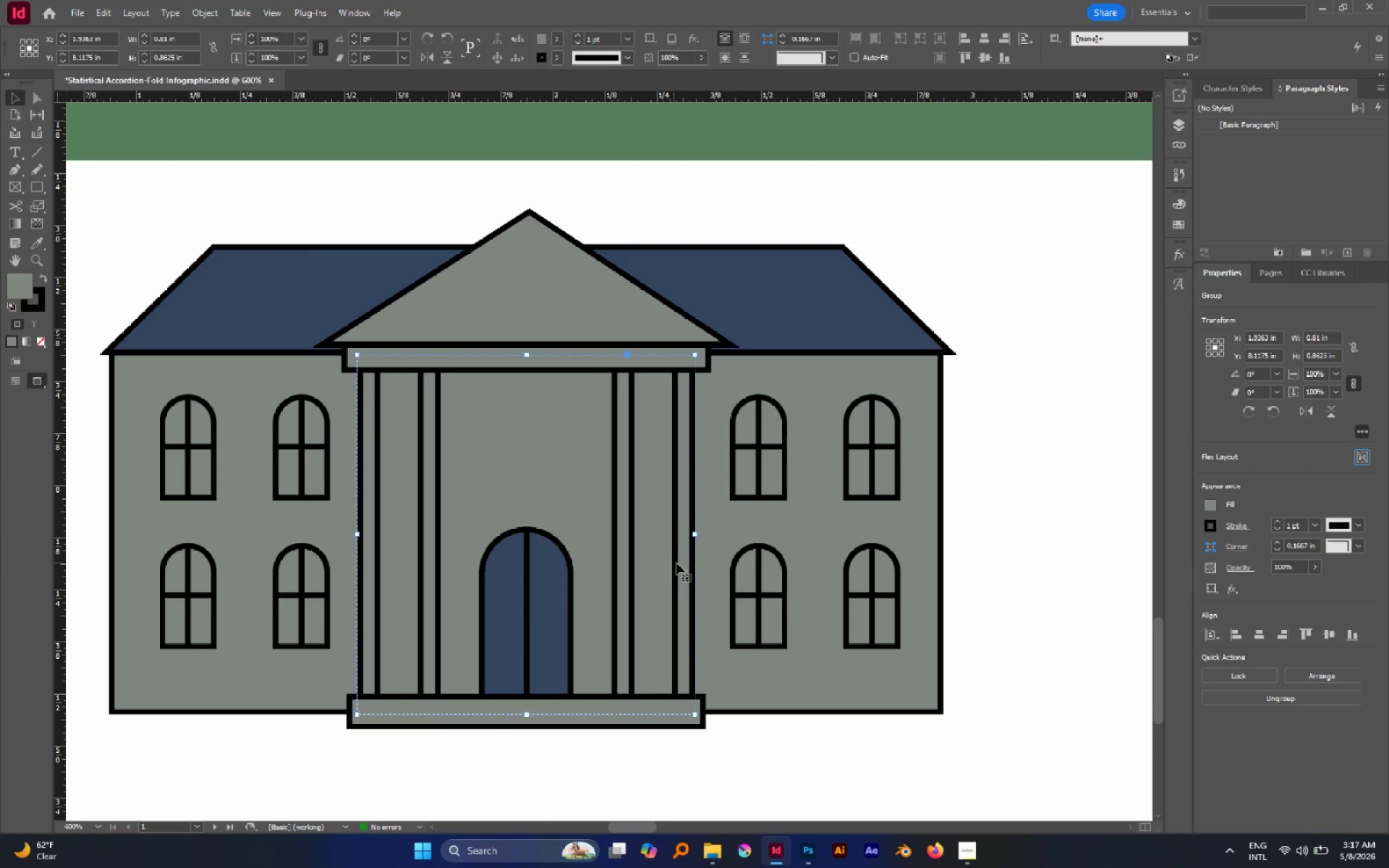 
hold_key(key=AltLeft, duration=1.94)
left_click_drag(start_coordinate=[695, 535], to_coordinate=[703, 535])
 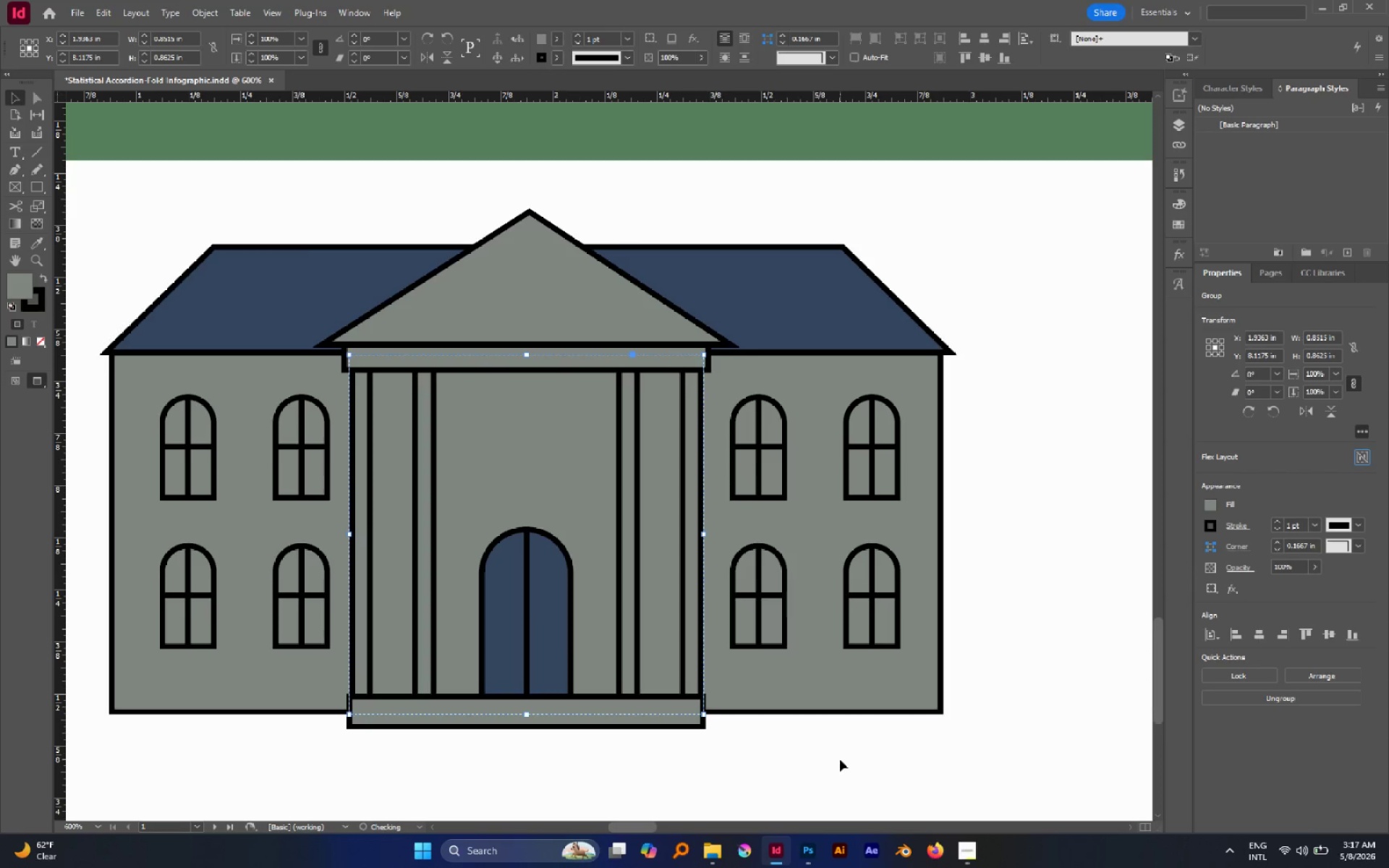 
left_click([840, 760])
 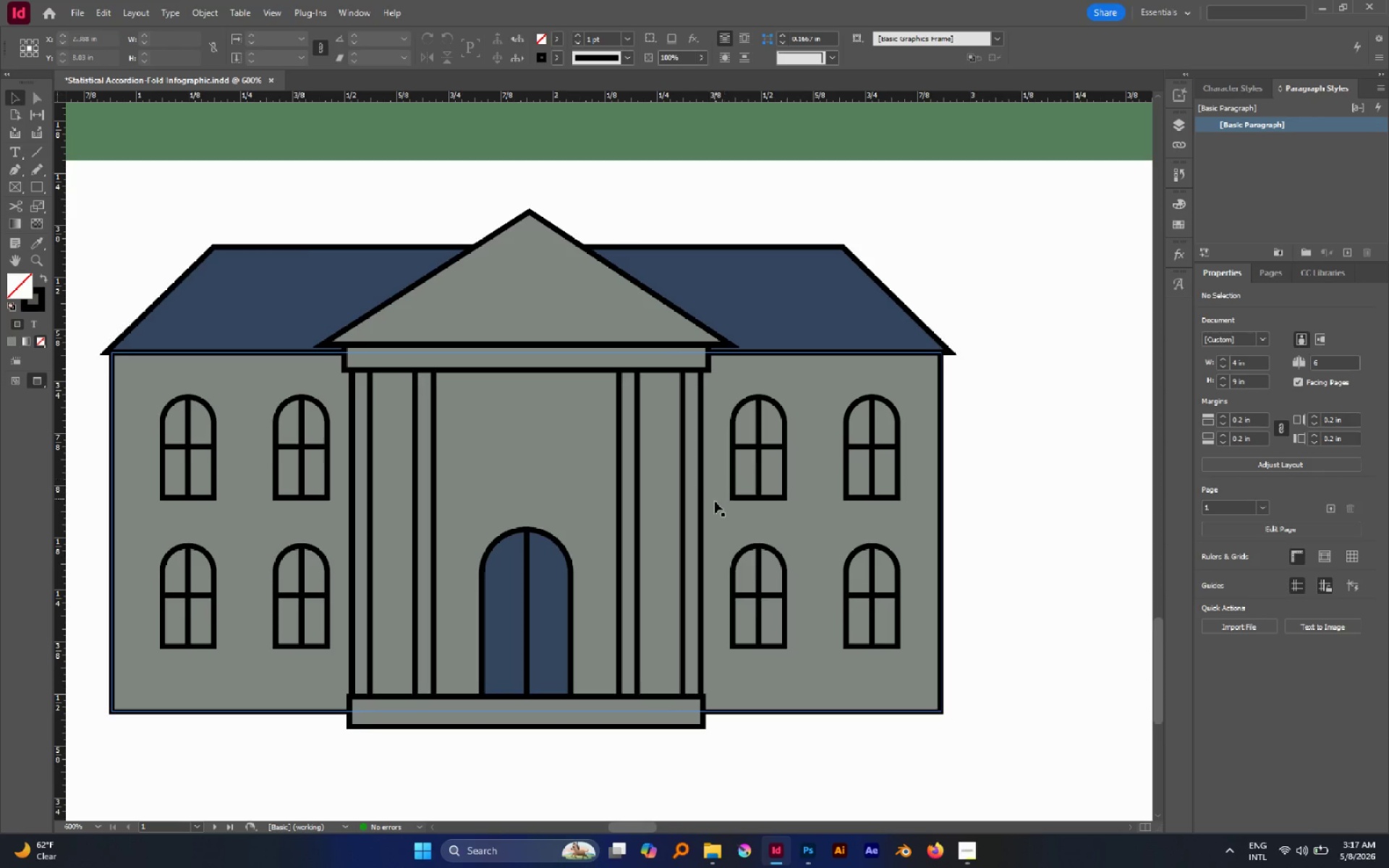 
hold_key(key=AltLeft, duration=0.5)
scroll: coordinate [751, 507], scroll_direction: down, amount: 3.0
 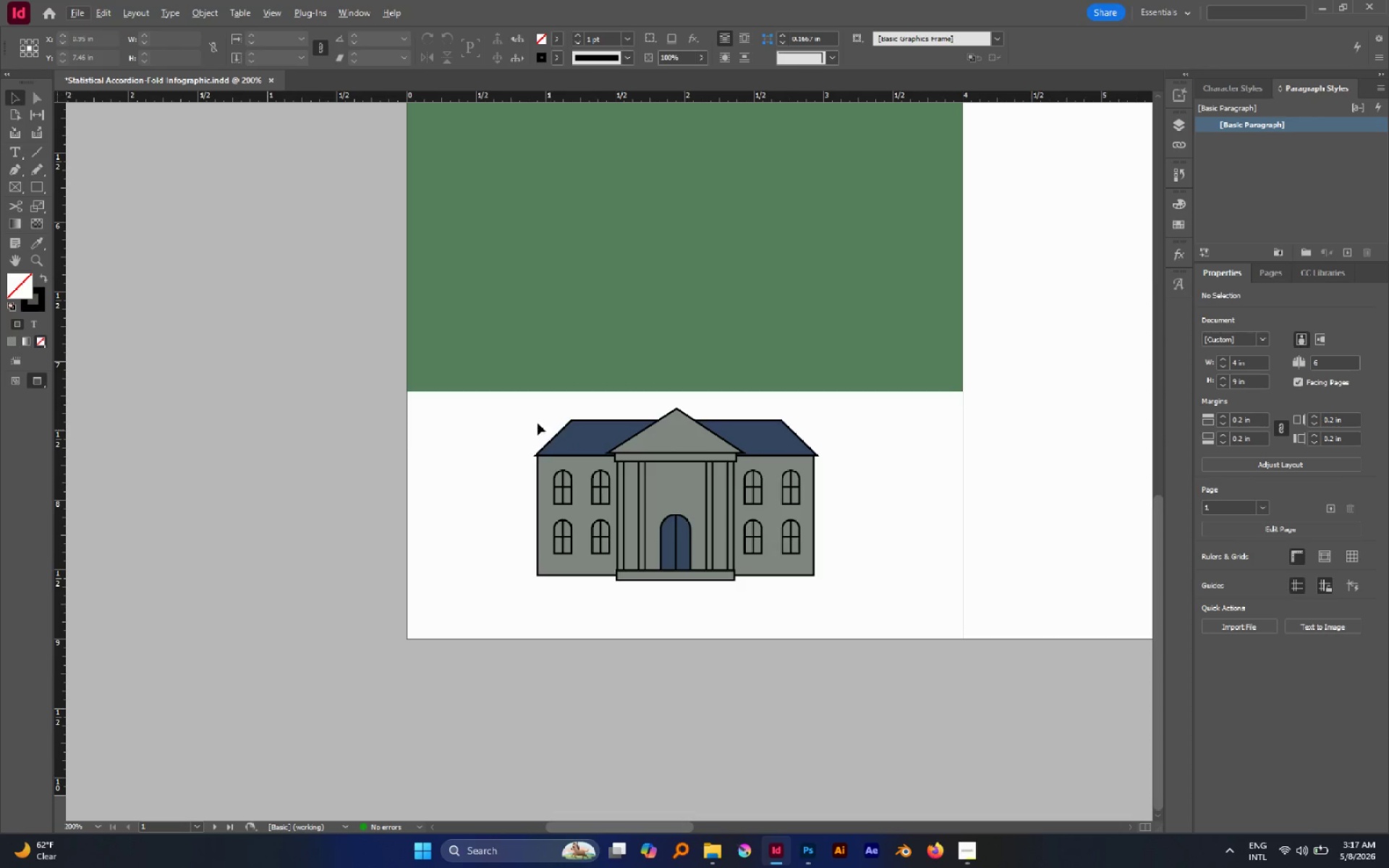 
left_click_drag(start_coordinate=[506, 401], to_coordinate=[885, 599])
 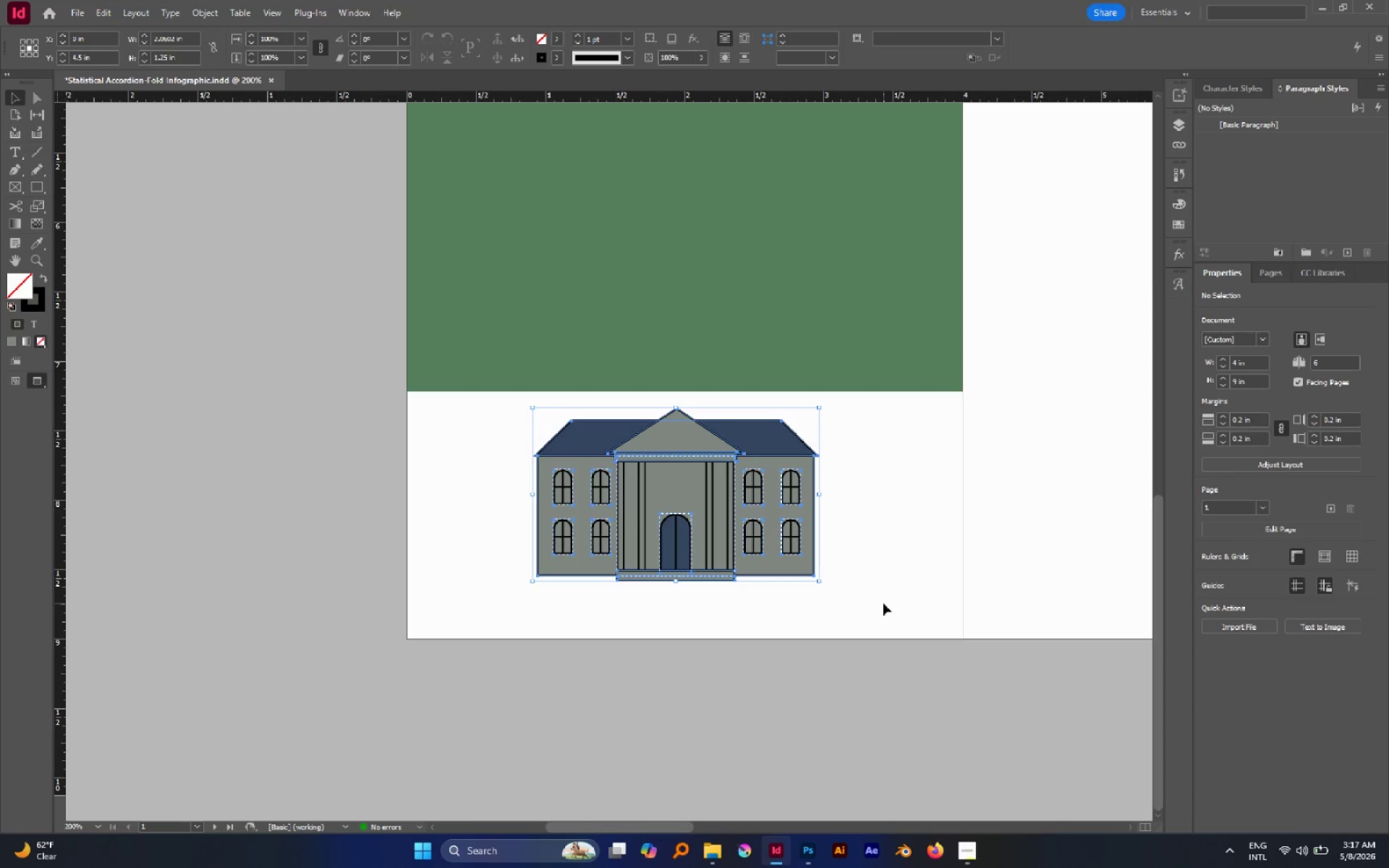 
left_click([883, 603])
 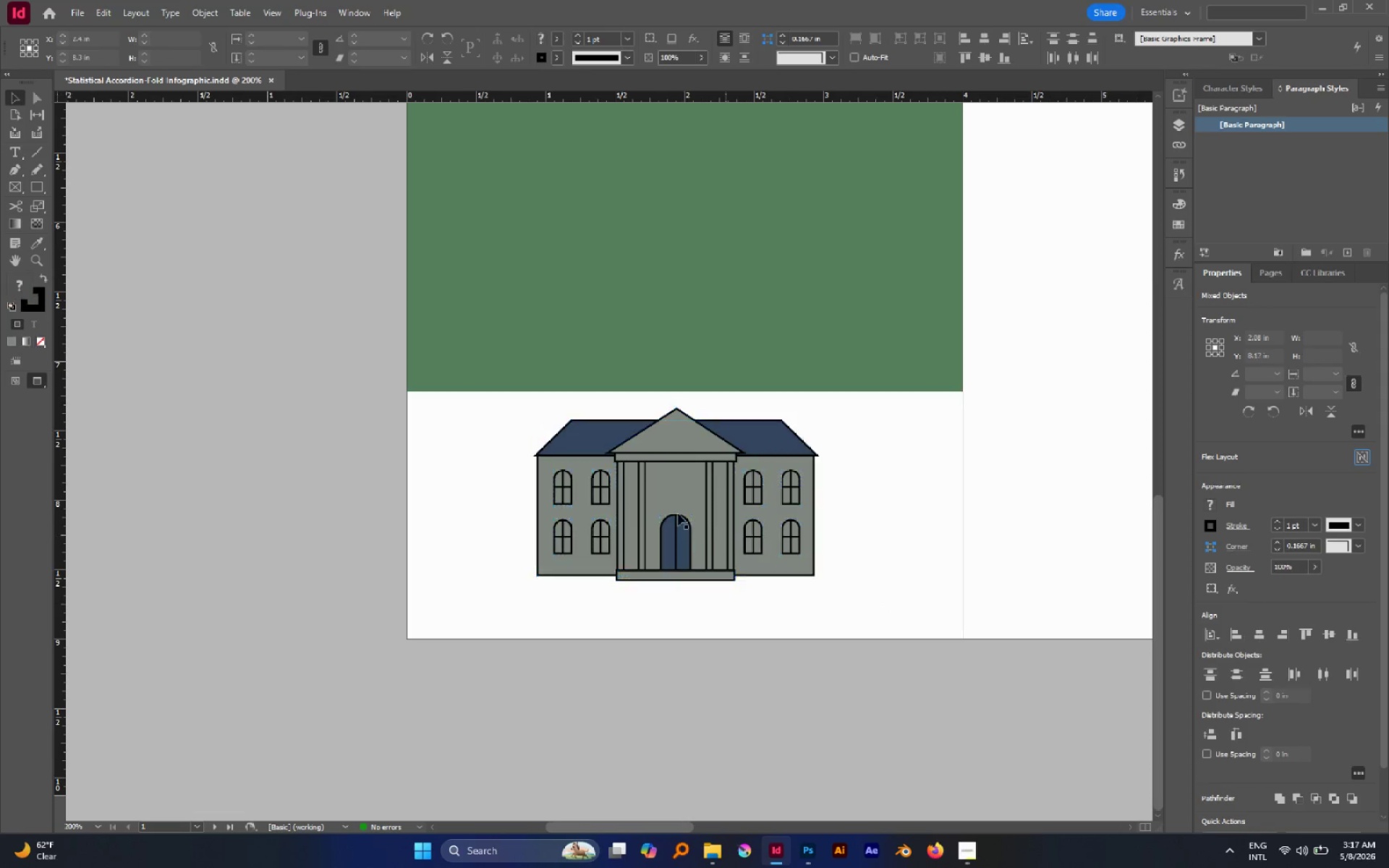 
hold_key(key=AltLeft, duration=1.2)
scroll: coordinate [660, 506], scroll_direction: none, amount: 0.0
 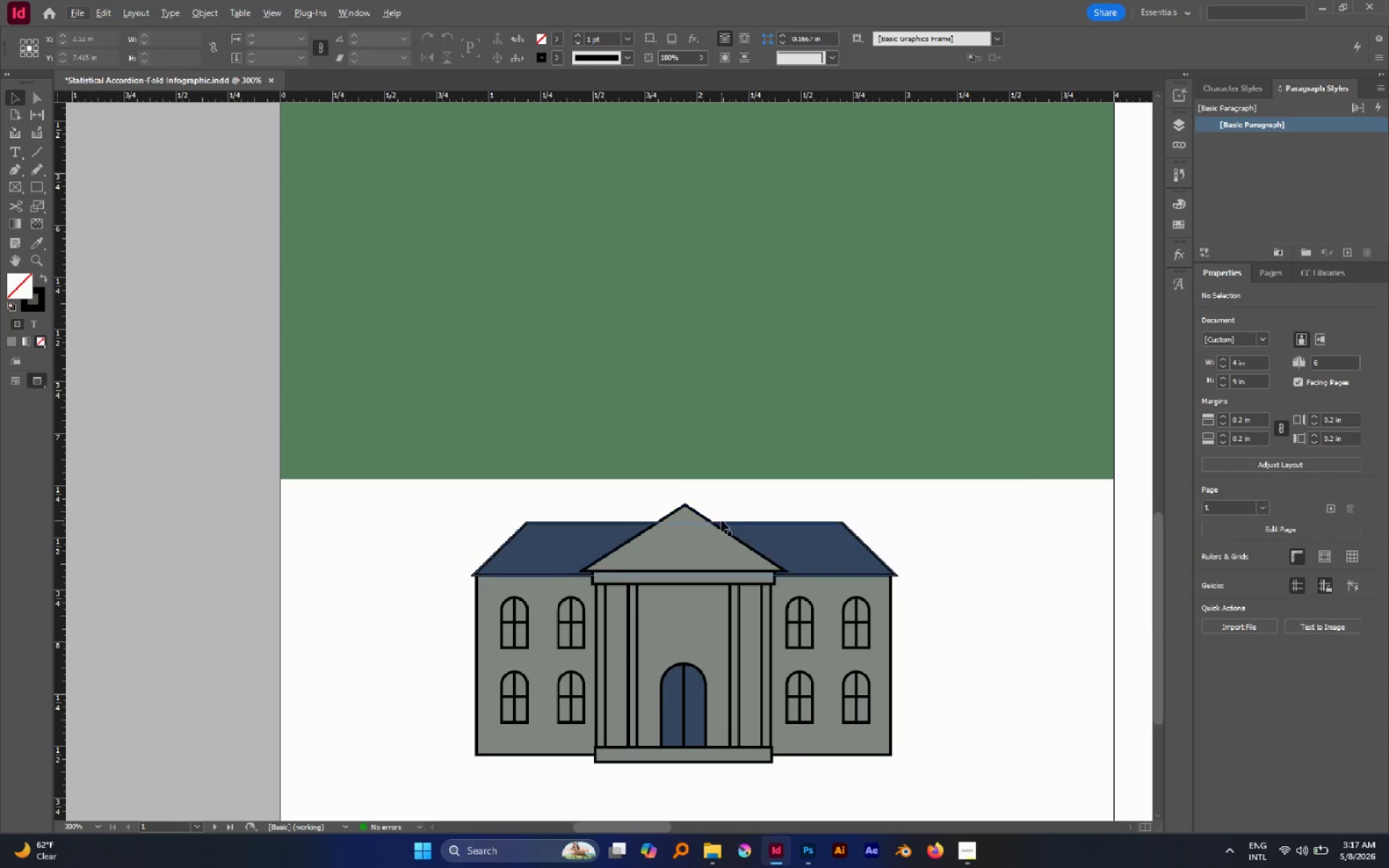 
hold_key(key=Space, duration=0.92)
 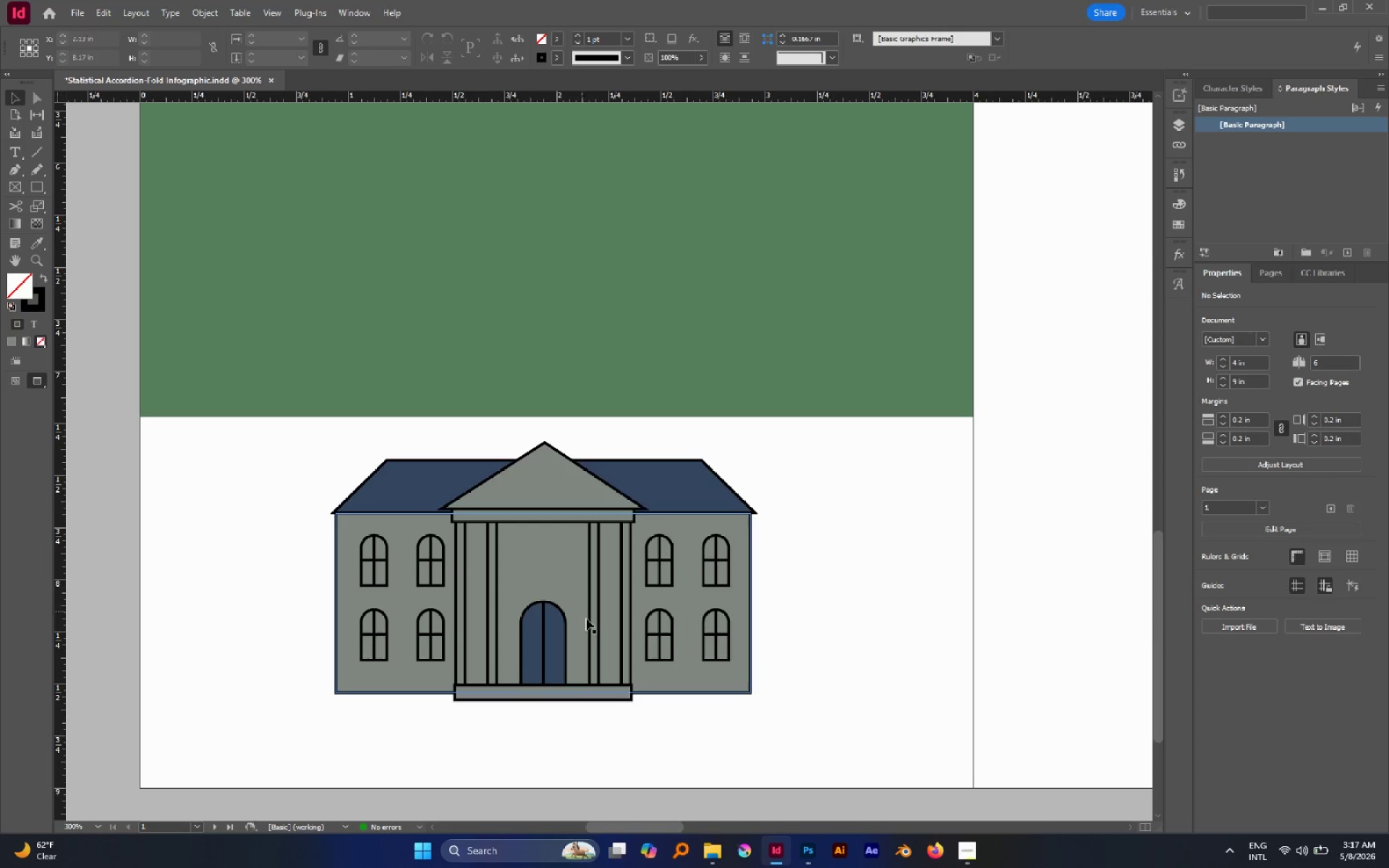 
left_click_drag(start_coordinate=[697, 517], to_coordinate=[556, 456])
 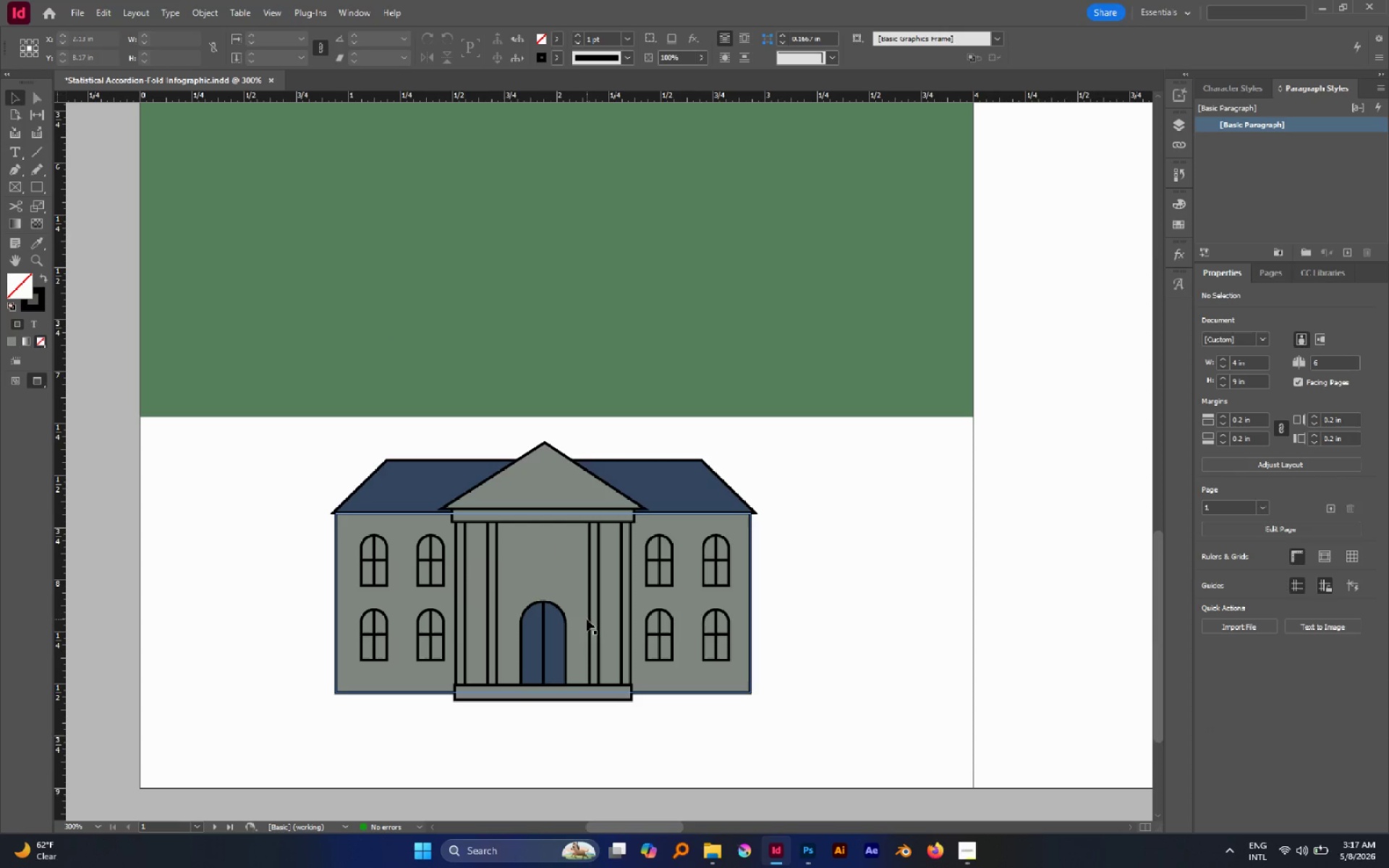 
hold_key(key=AltLeft, duration=1.48)
scroll: coordinate [568, 615], scroll_direction: up, amount: 1.0
 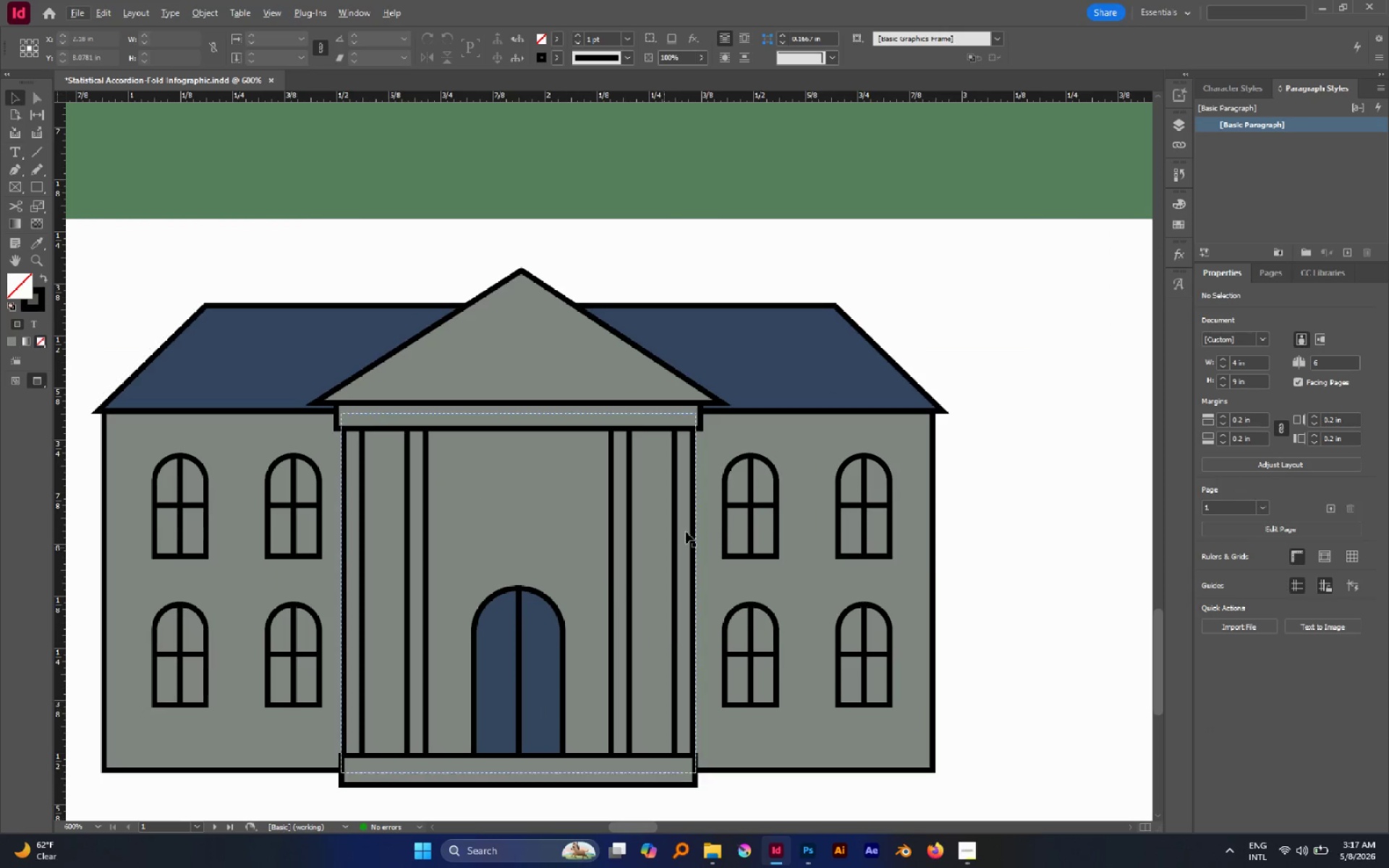 
left_click_drag(start_coordinate=[761, 504], to_coordinate=[537, 509])
 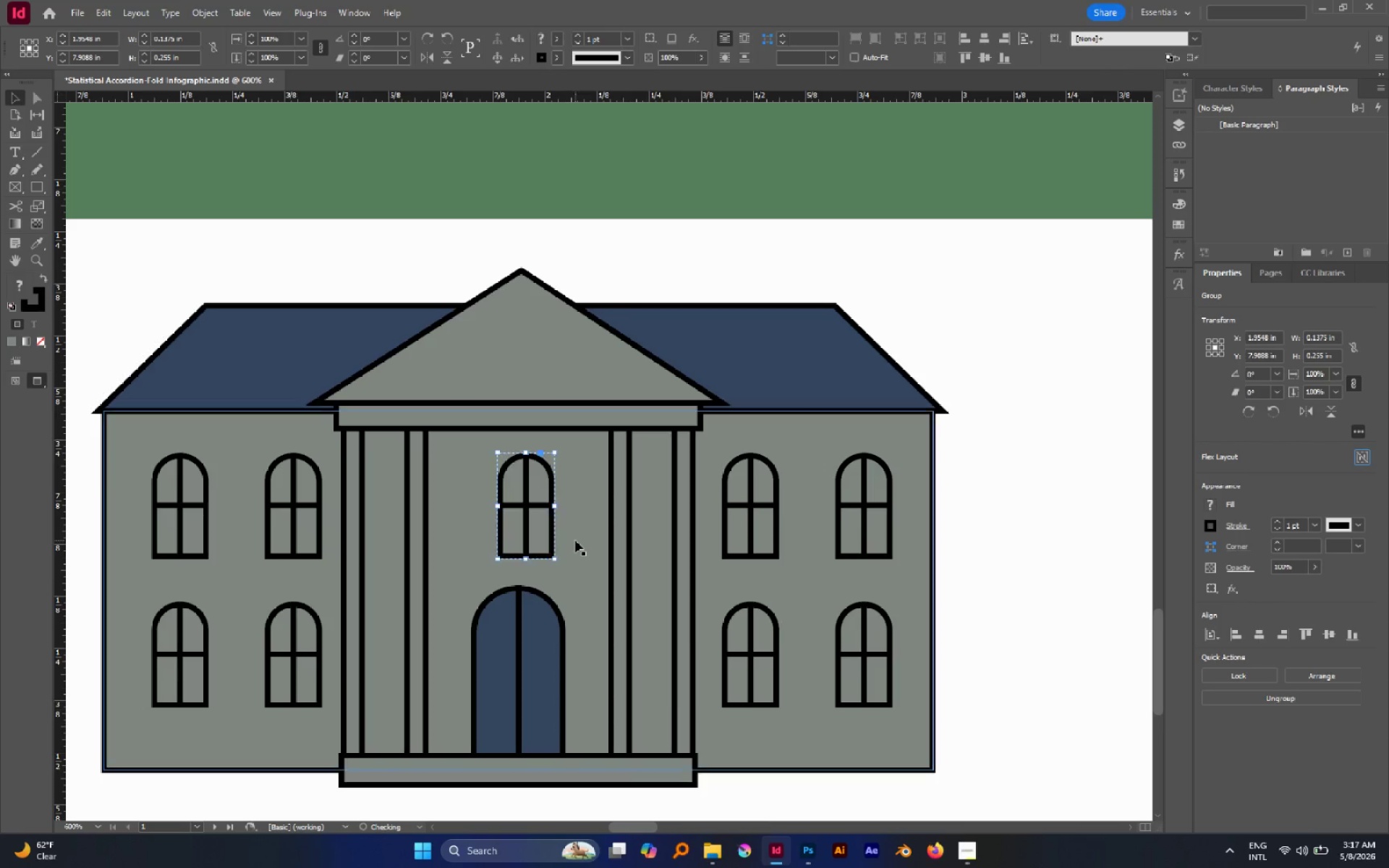 
hold_key(key=AltLeft, duration=1.75)
 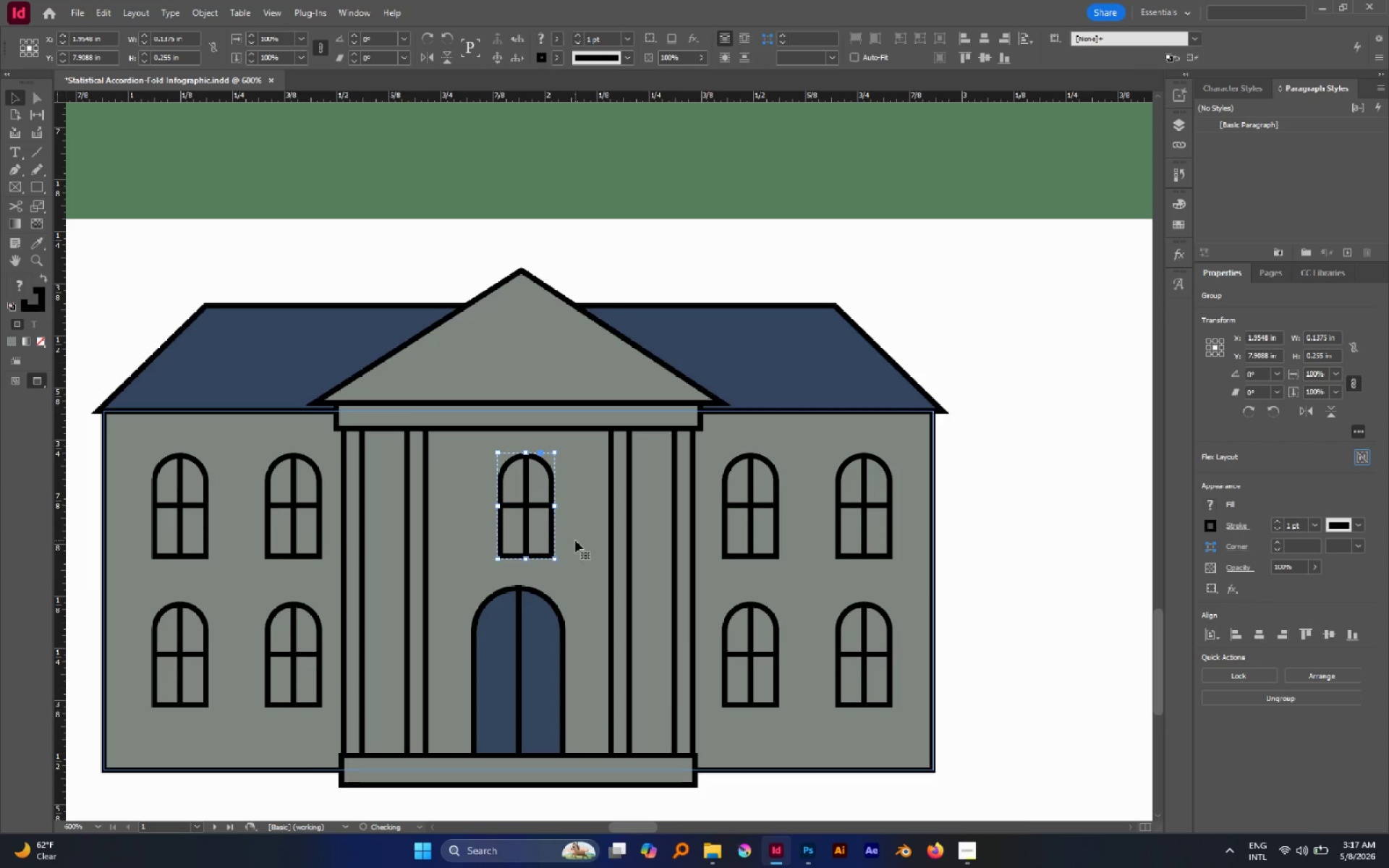 
hold_key(key=ShiftLeft, duration=1.11)
 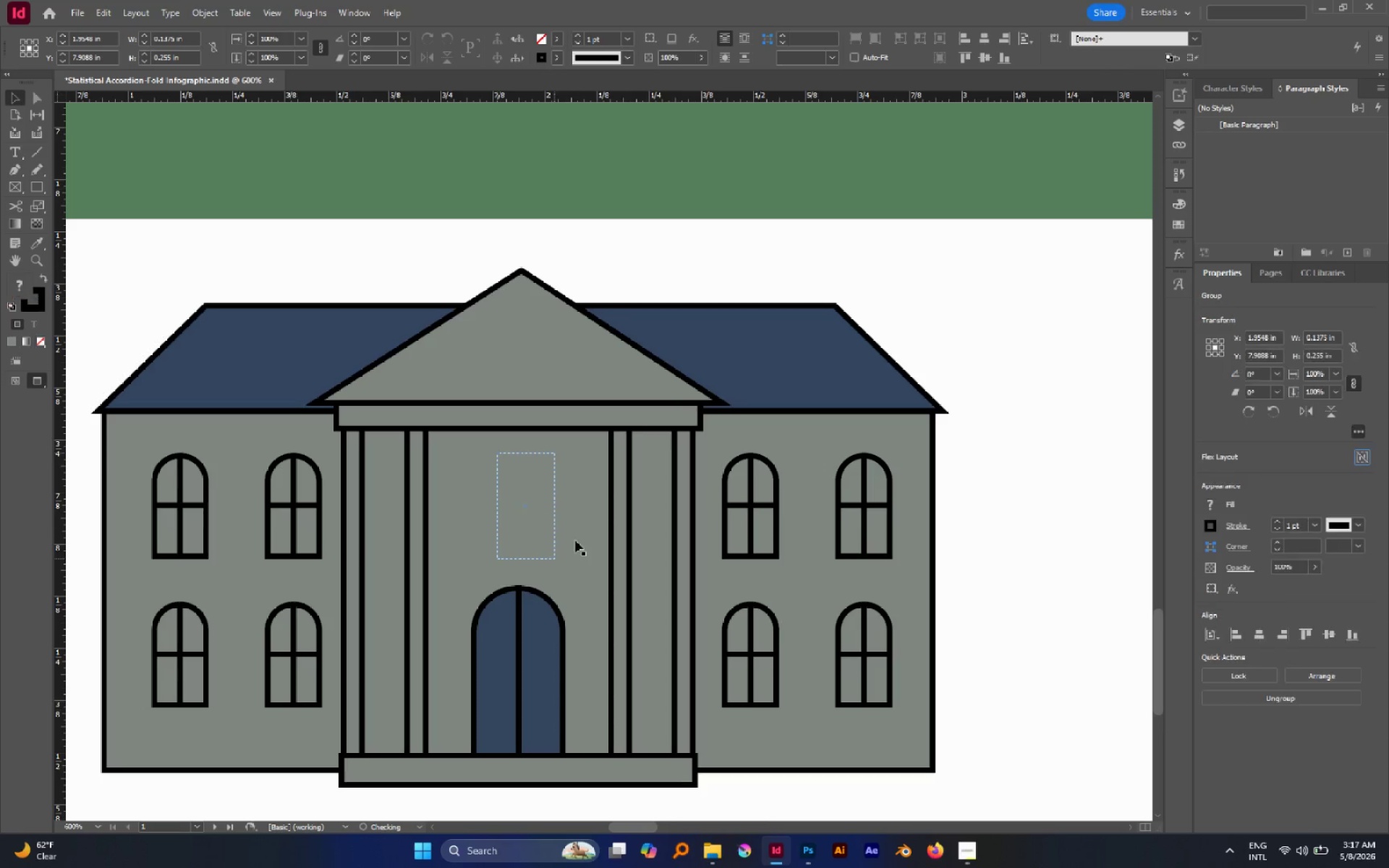 
hold_key(key=ShiftLeft, duration=0.53)
left_click([575, 540])
 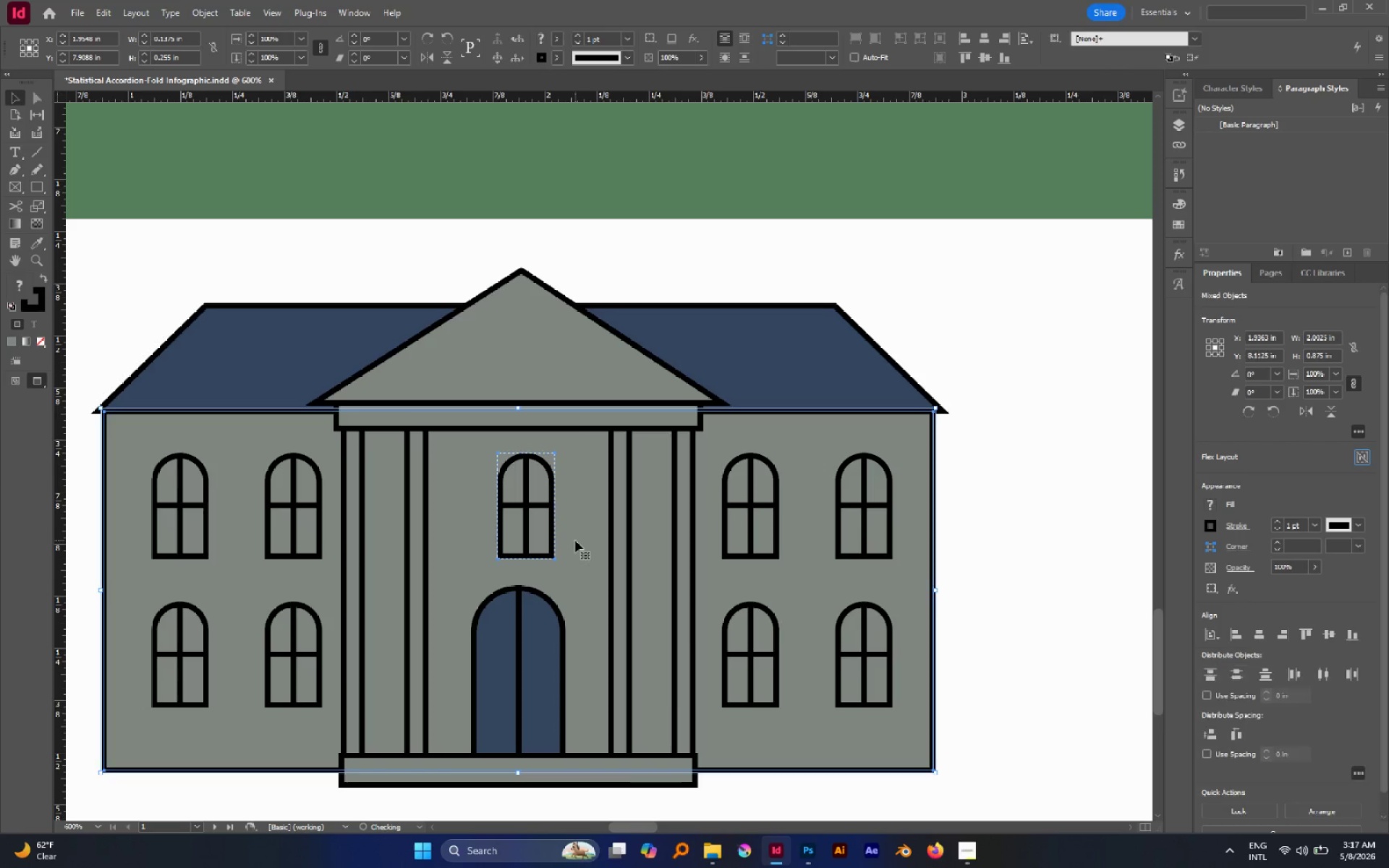 
left_click([575, 540])
 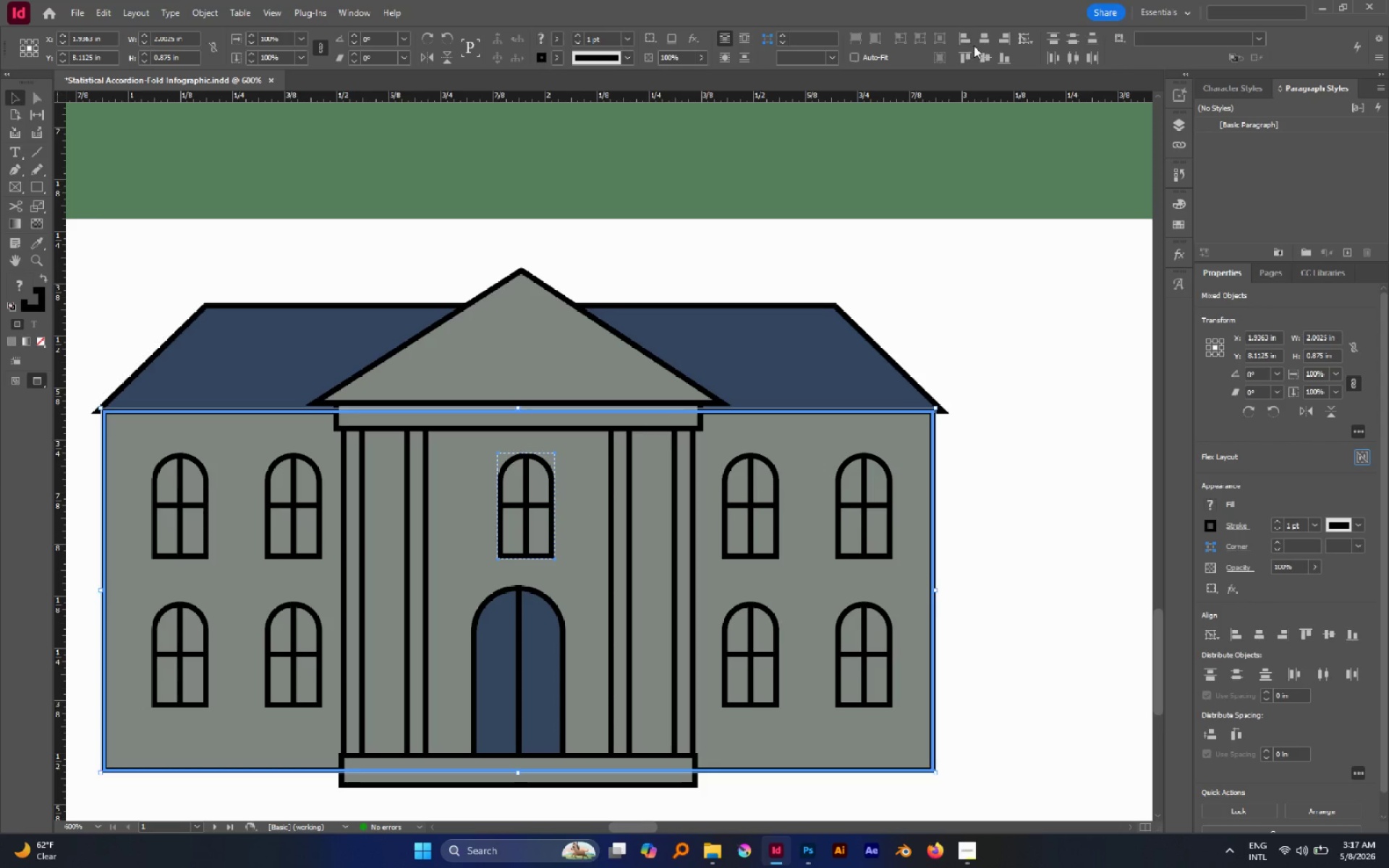 
left_click([981, 41])
 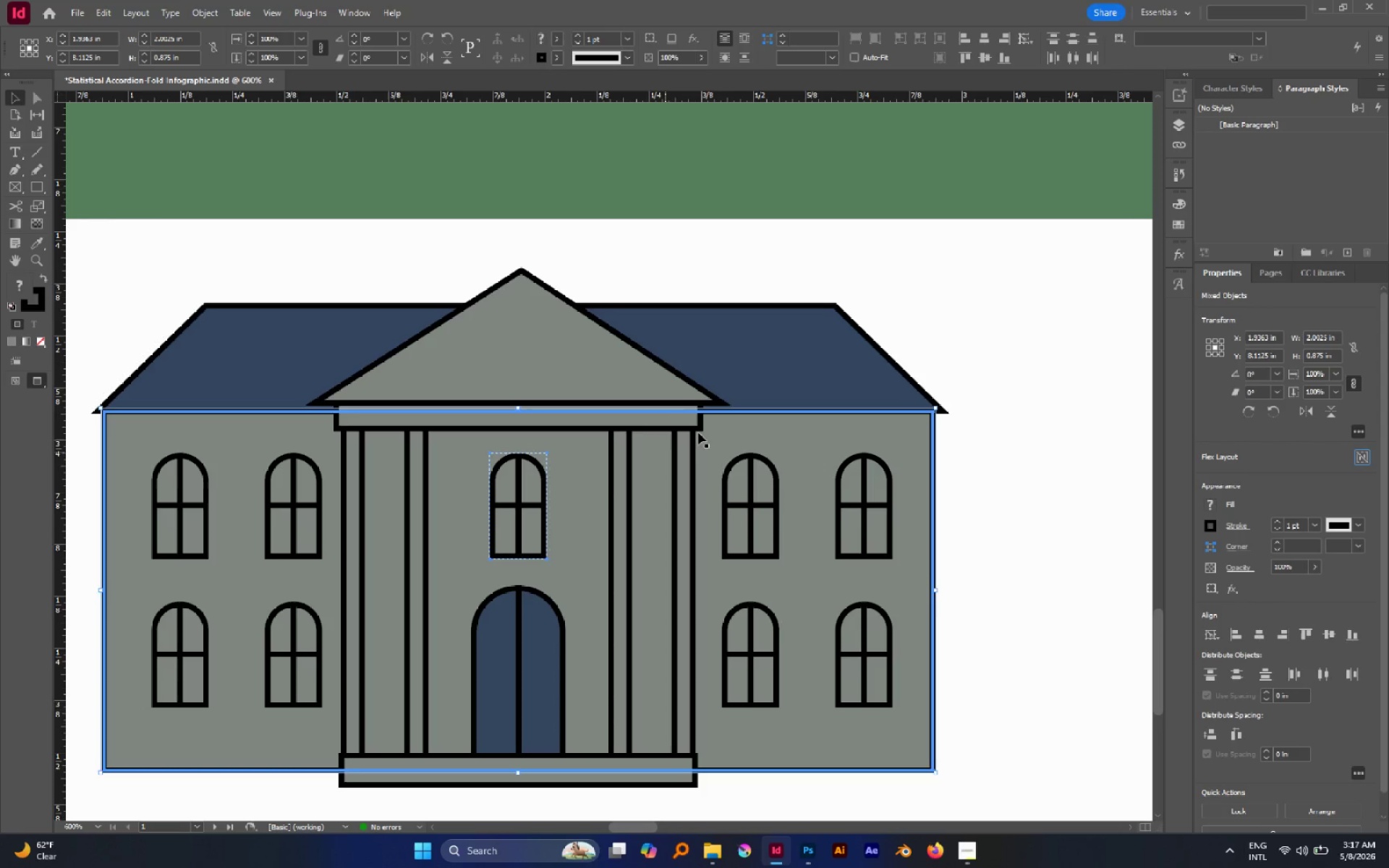 
left_click([993, 310])
 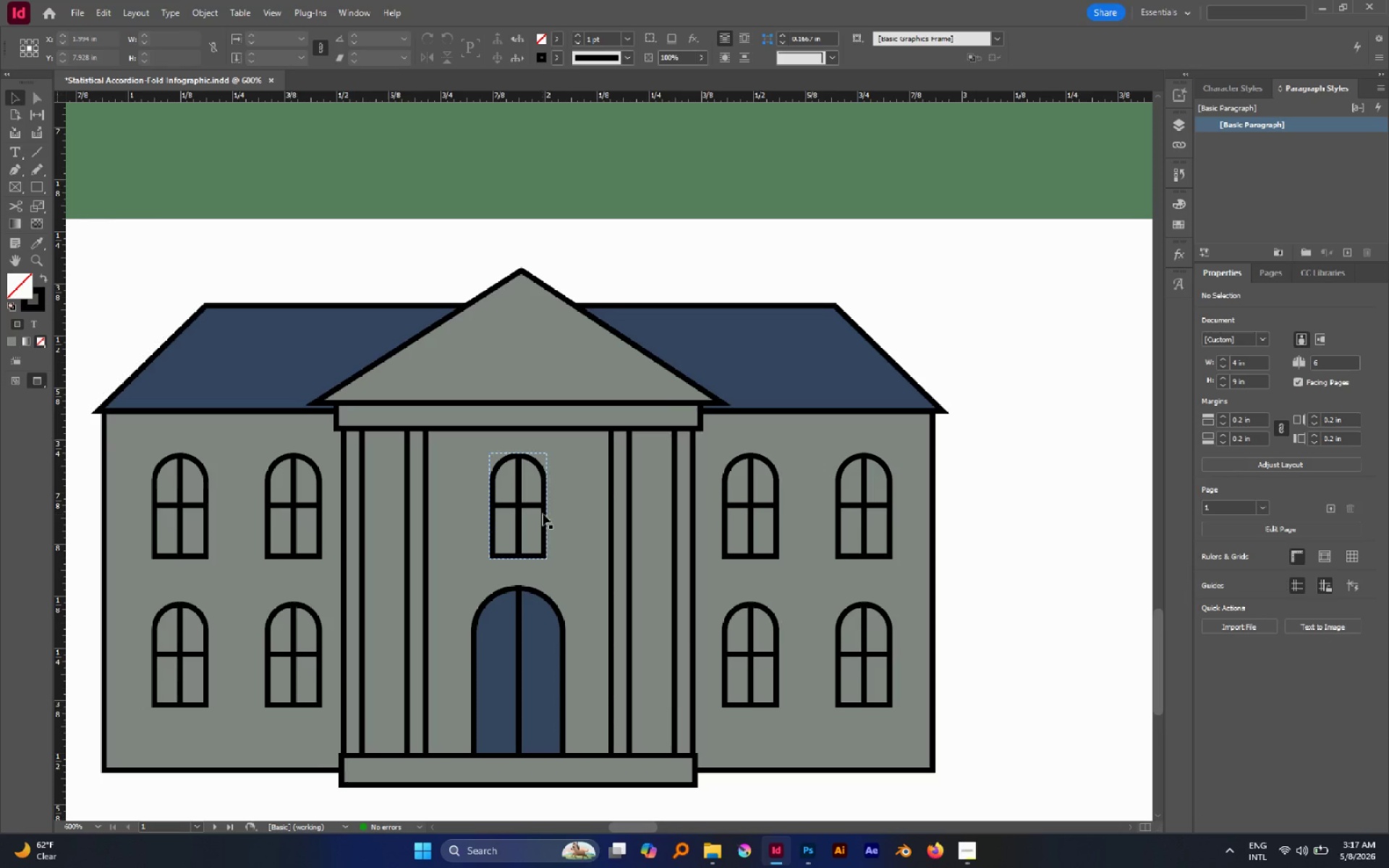 
left_click([543, 514])
 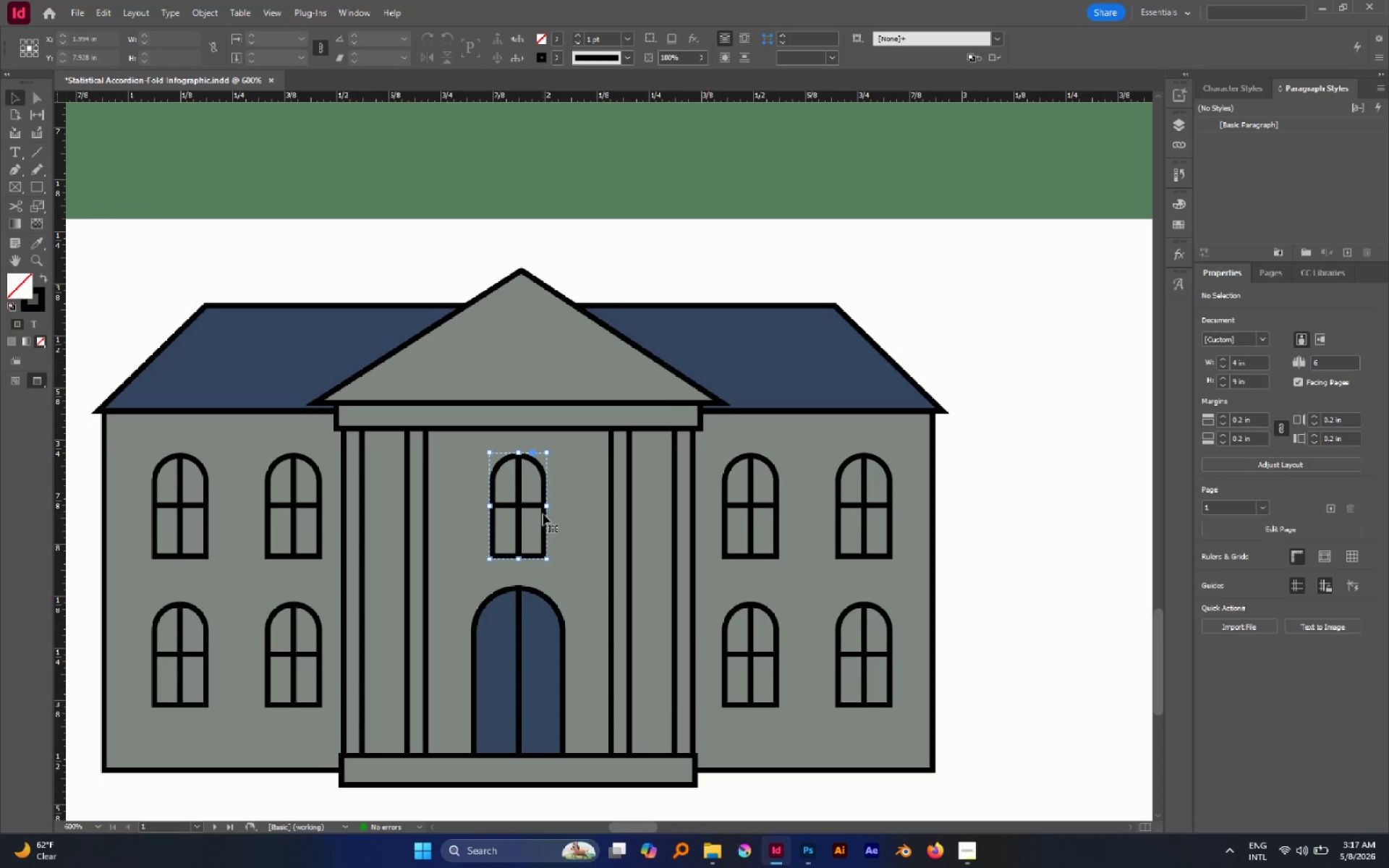 
hold_key(key=AltLeft, duration=2.39)
hold_key(key=ShiftLeft, duration=2.25)
left_click_drag(start_coordinate=[546, 509], to_coordinate=[556, 508])
 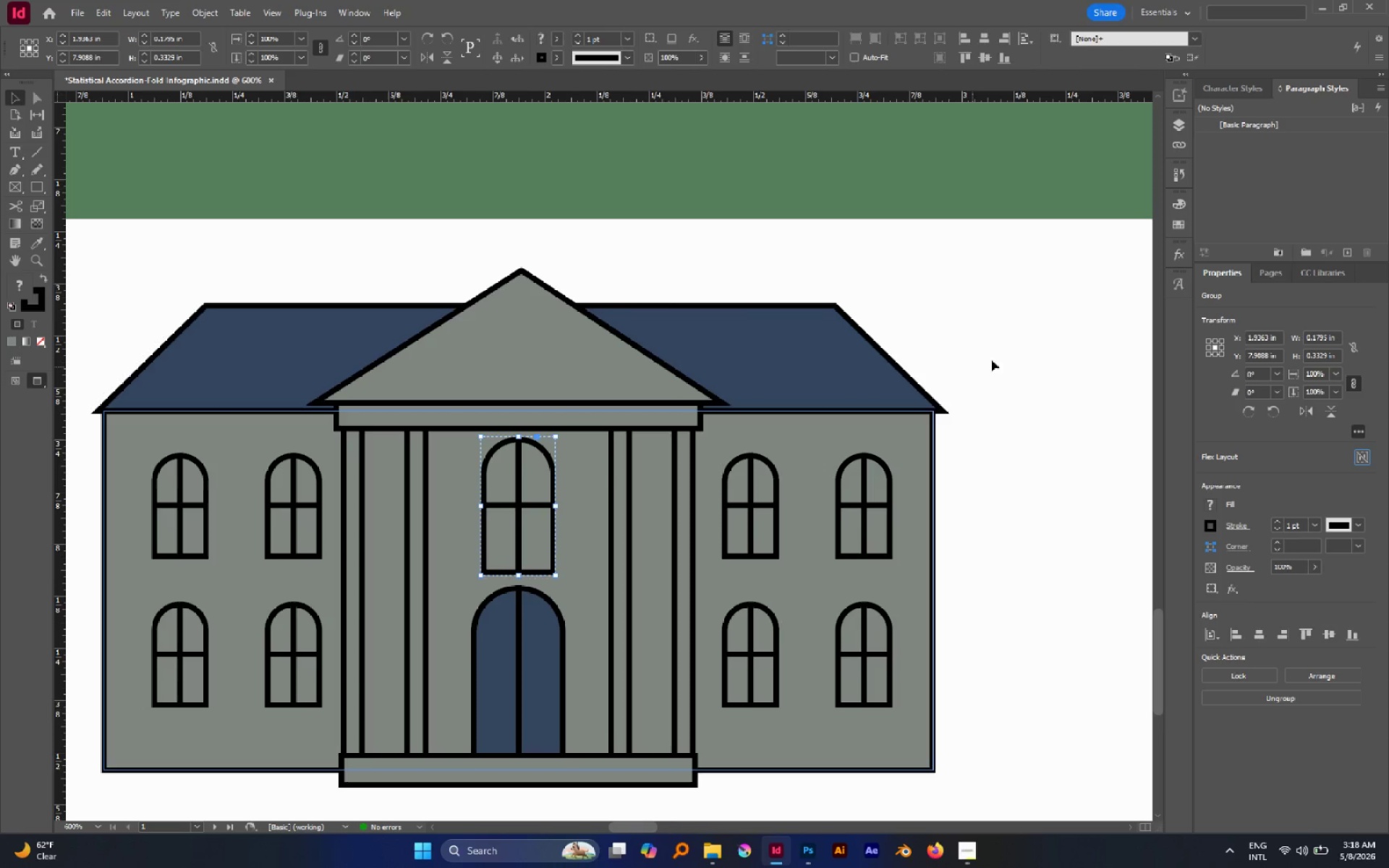 
left_click([1014, 347])
 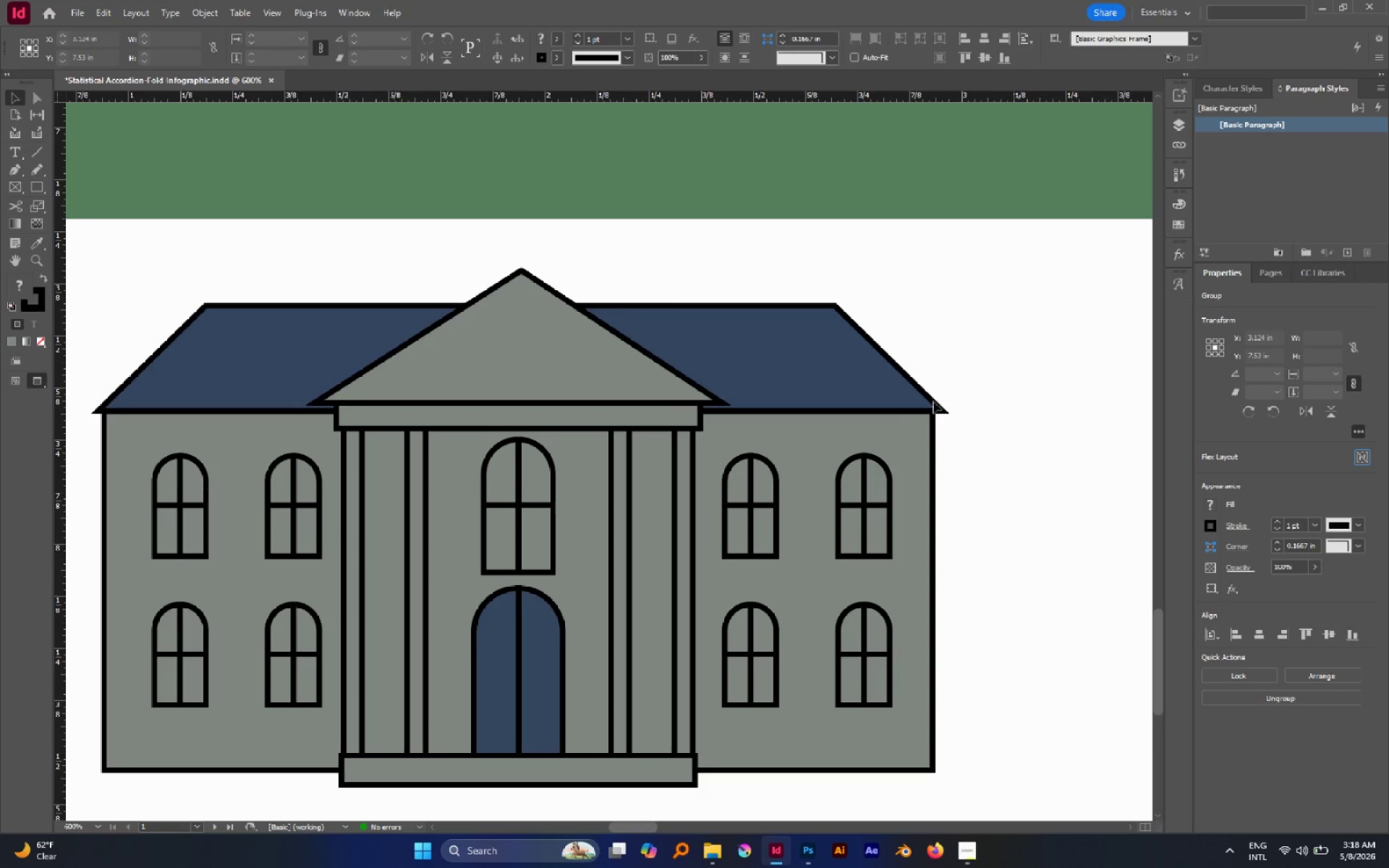 
hold_key(key=AltLeft, duration=1.22)
scroll: coordinate [908, 424], scroll_direction: none, amount: 0.0
 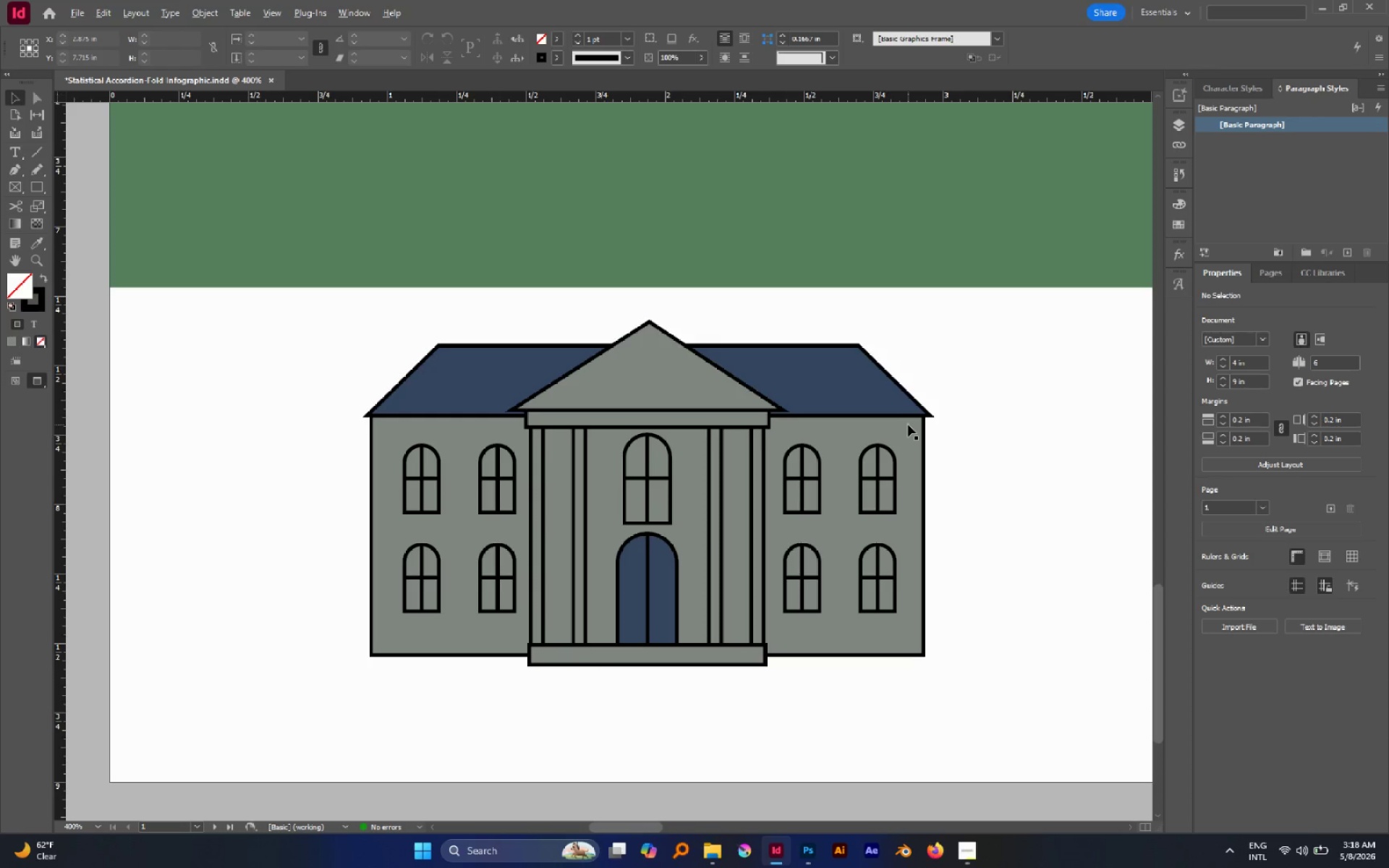 
scroll: coordinate [908, 425], scroll_direction: down, amount: 1.0
 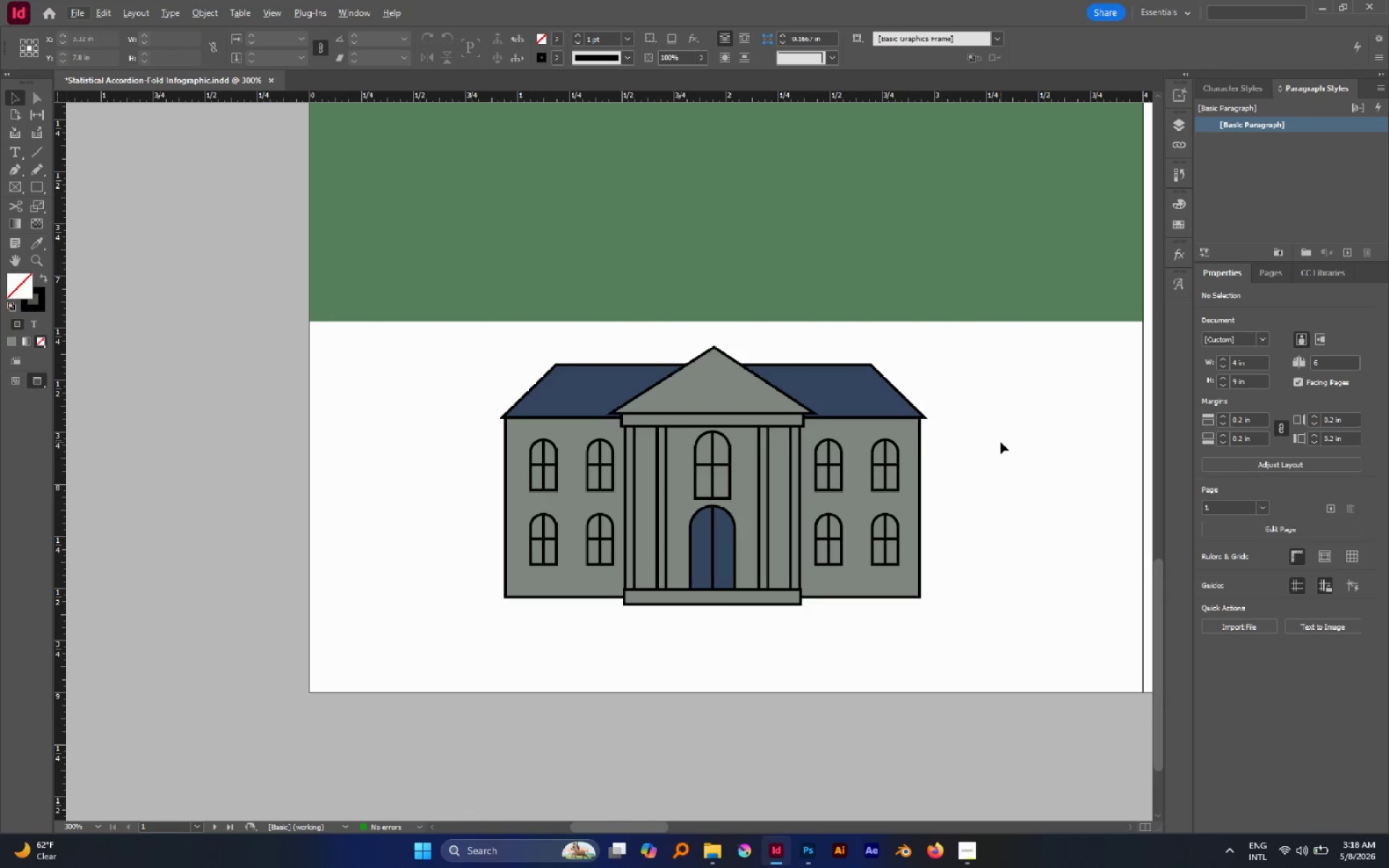 
hold_key(key=AltLeft, duration=0.5)
scroll: coordinate [1001, 443], scroll_direction: down, amount: 1.0
 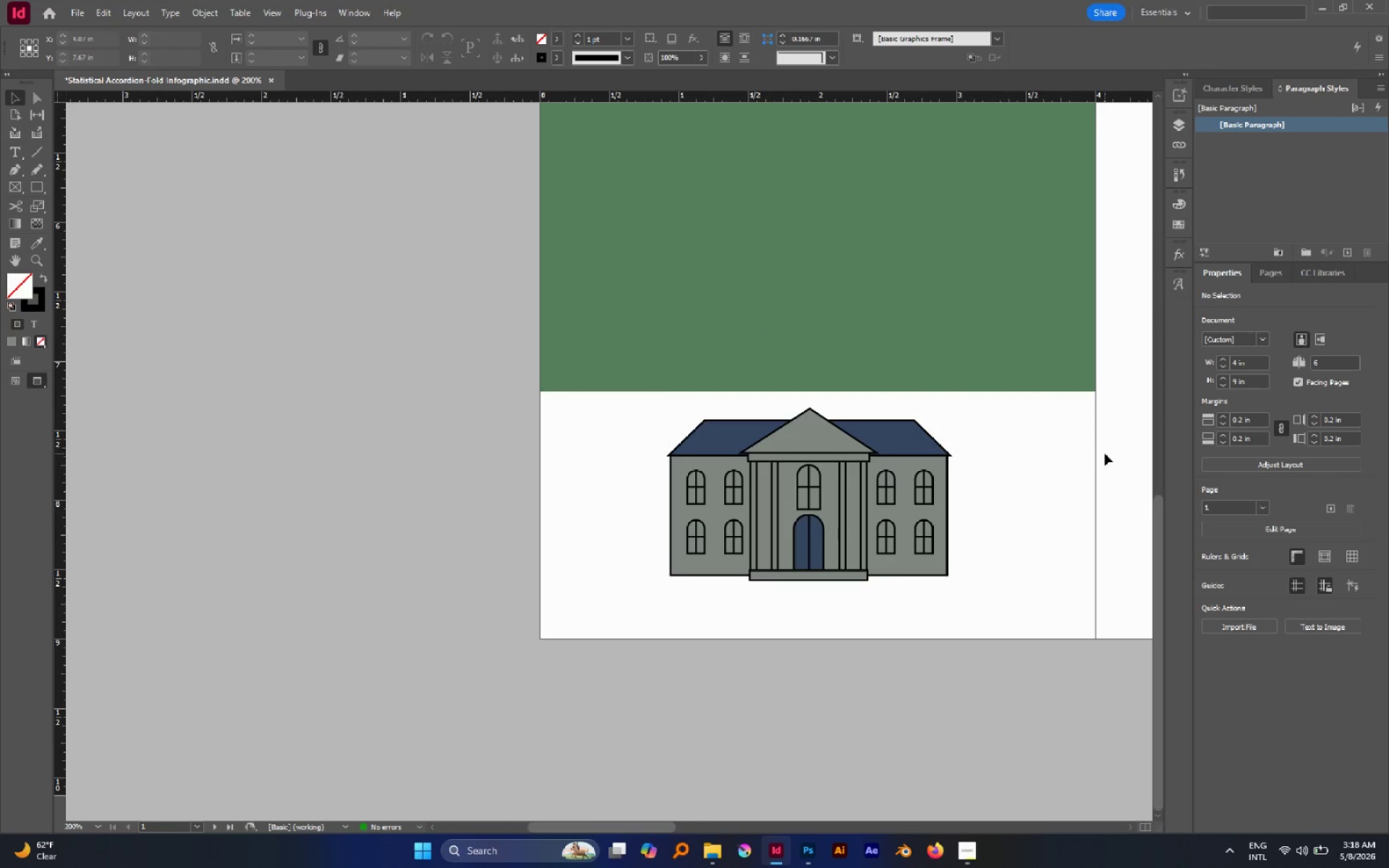 
hold_key(key=AltLeft, duration=1.05)
scroll: coordinate [714, 417], scroll_direction: up, amount: 2.0
 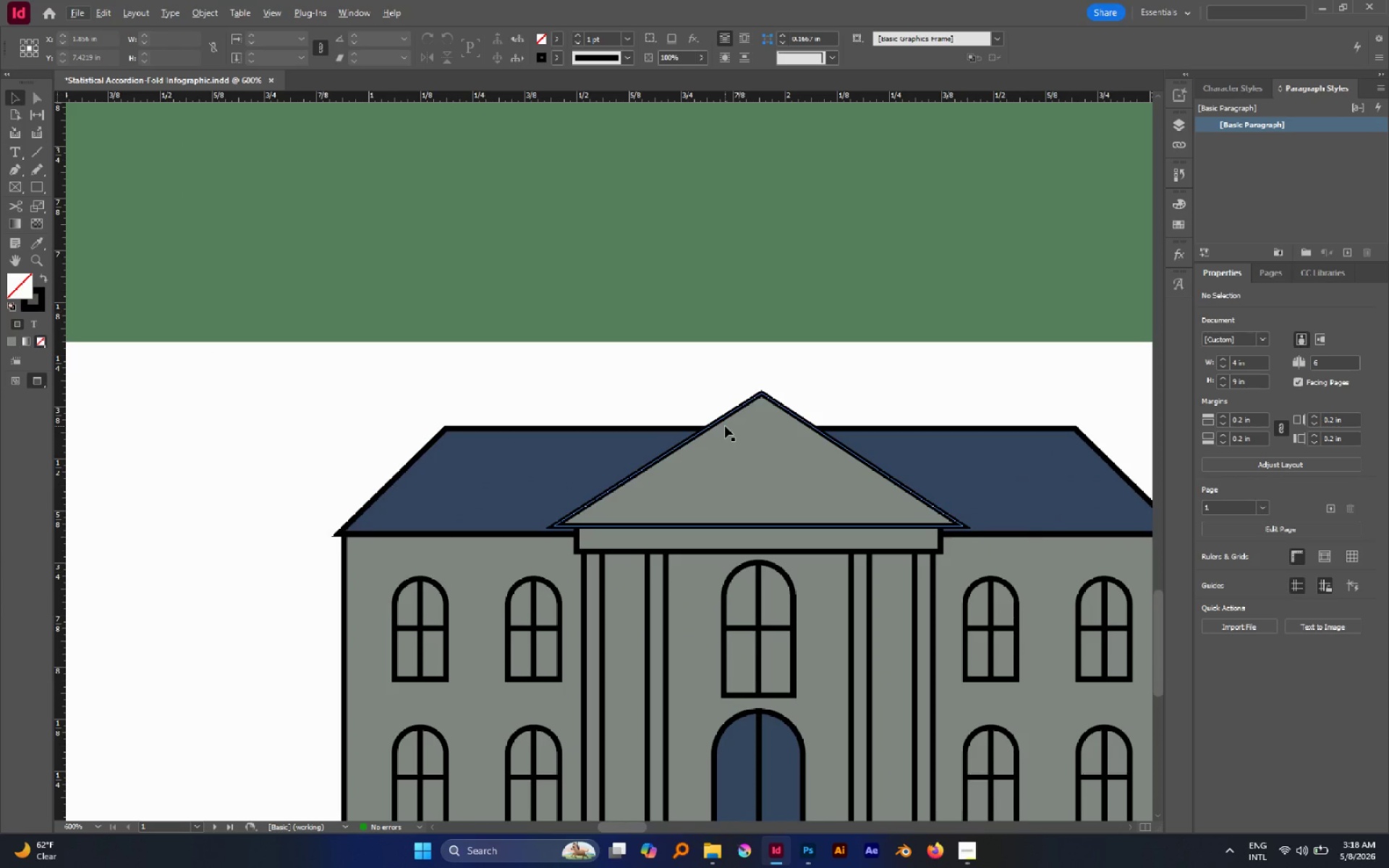 
key(L)
 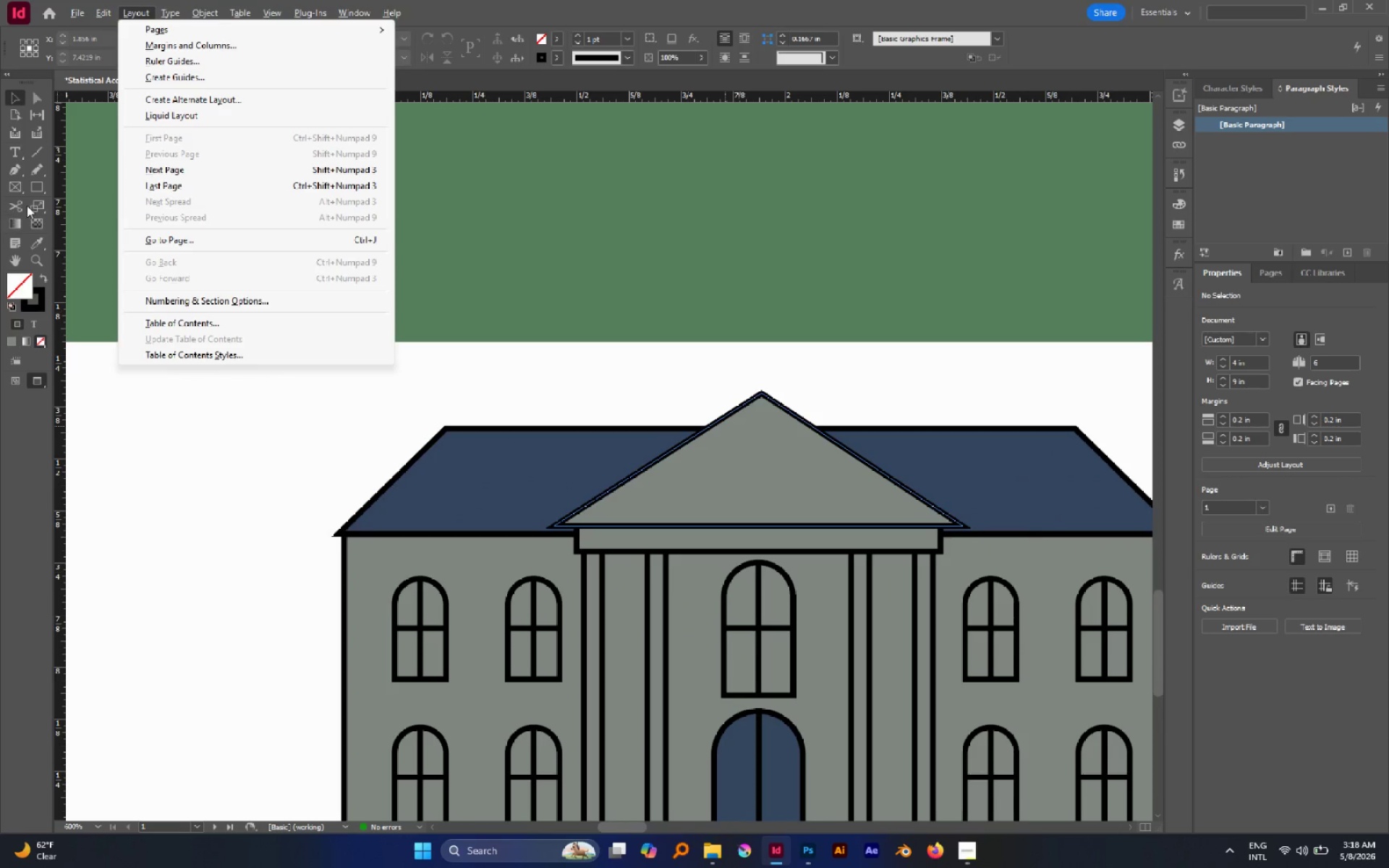 
left_click([37, 189])
 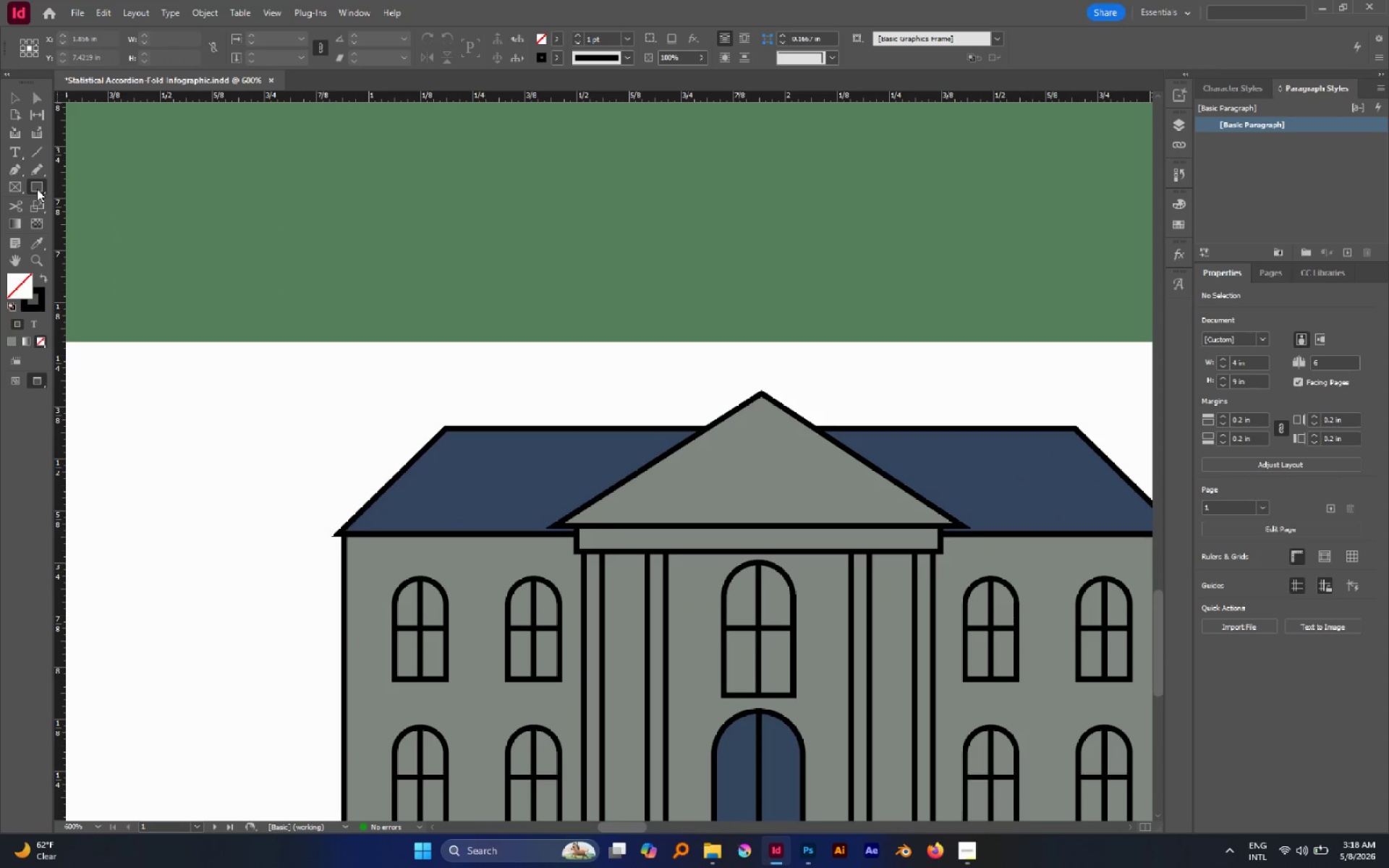 
right_click([37, 189])
 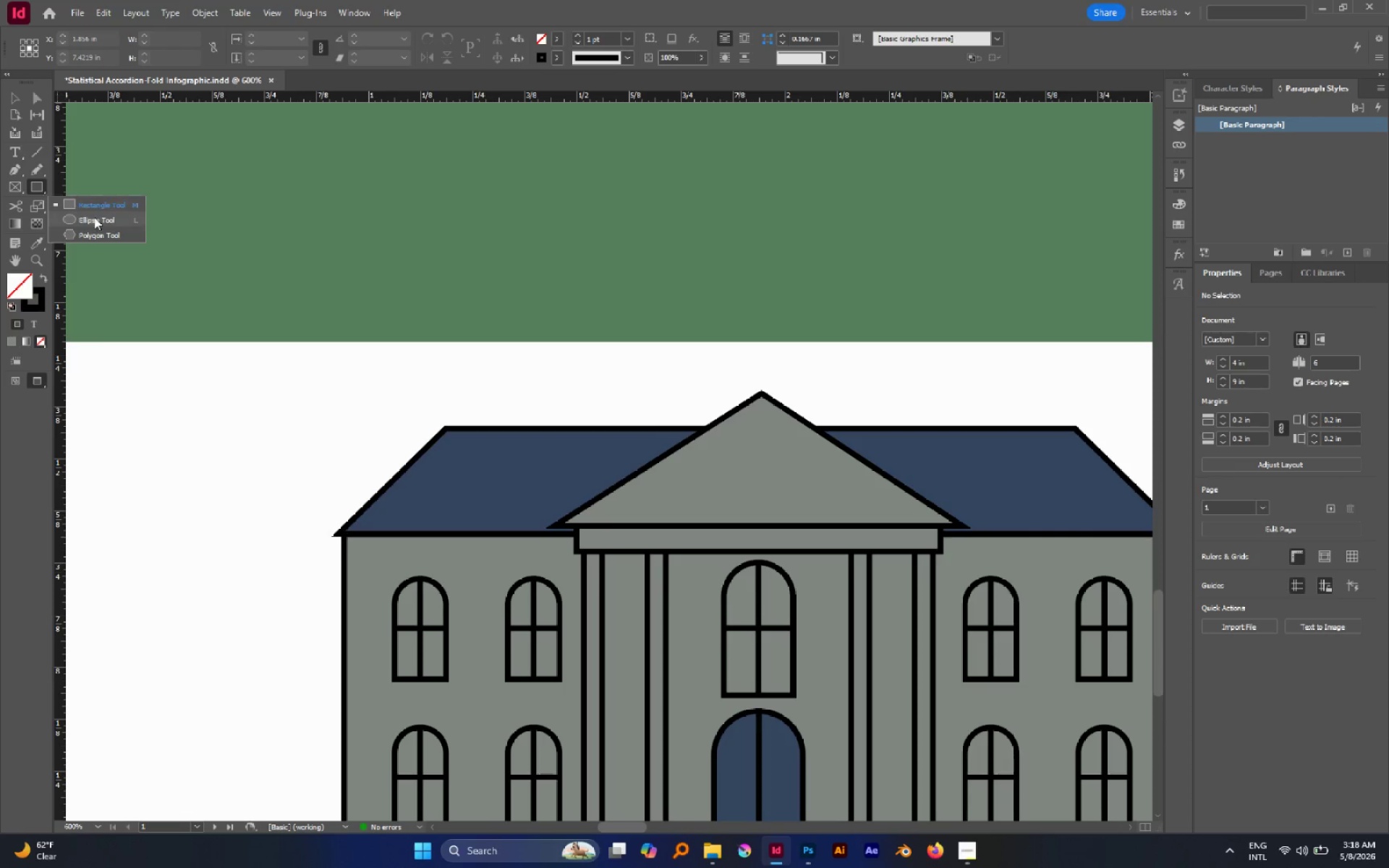 
left_click([94, 221])
 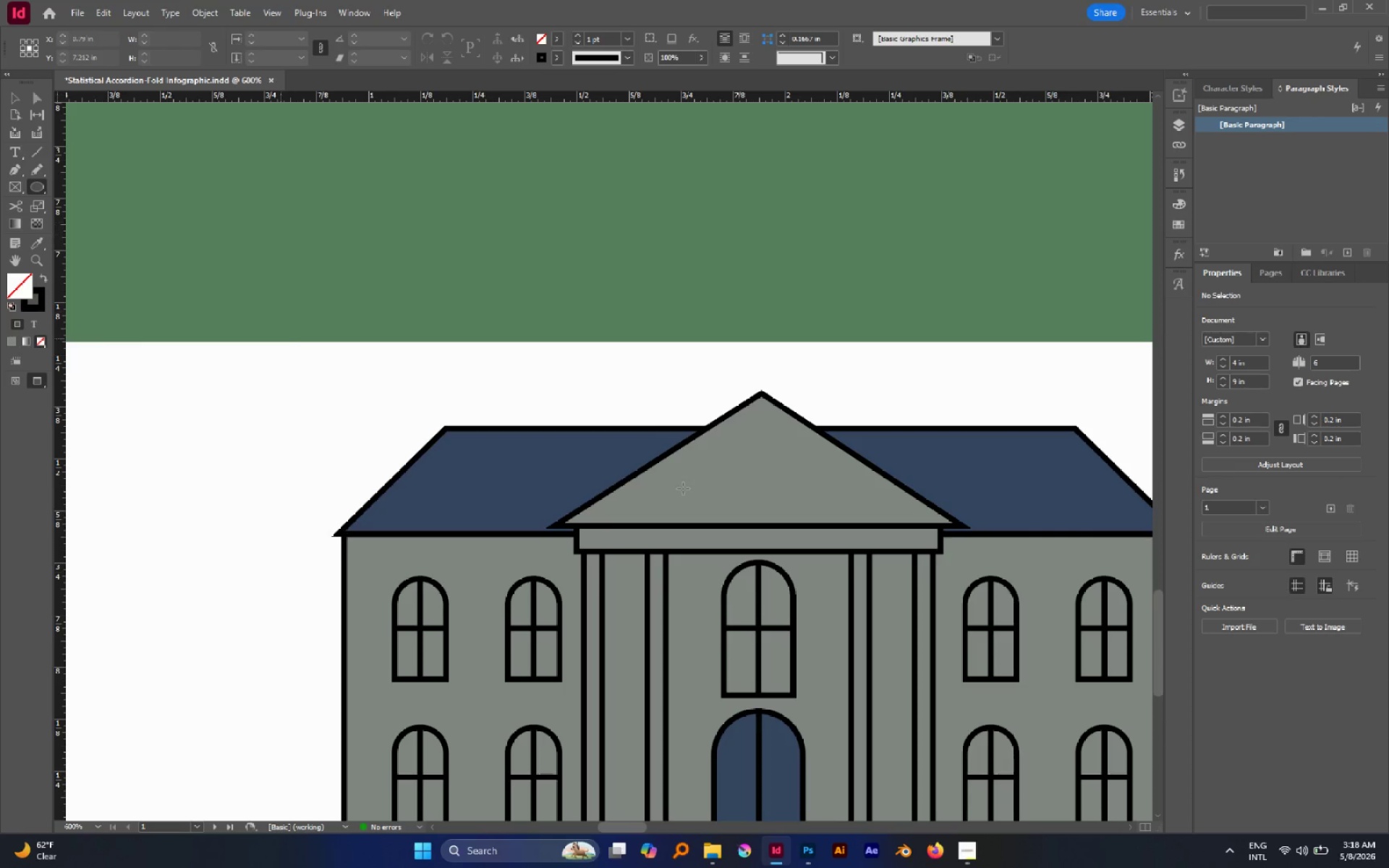 
hold_key(key=ShiftLeft, duration=1.44)
left_click_drag(start_coordinate=[729, 457], to_coordinate=[781, 500])
 